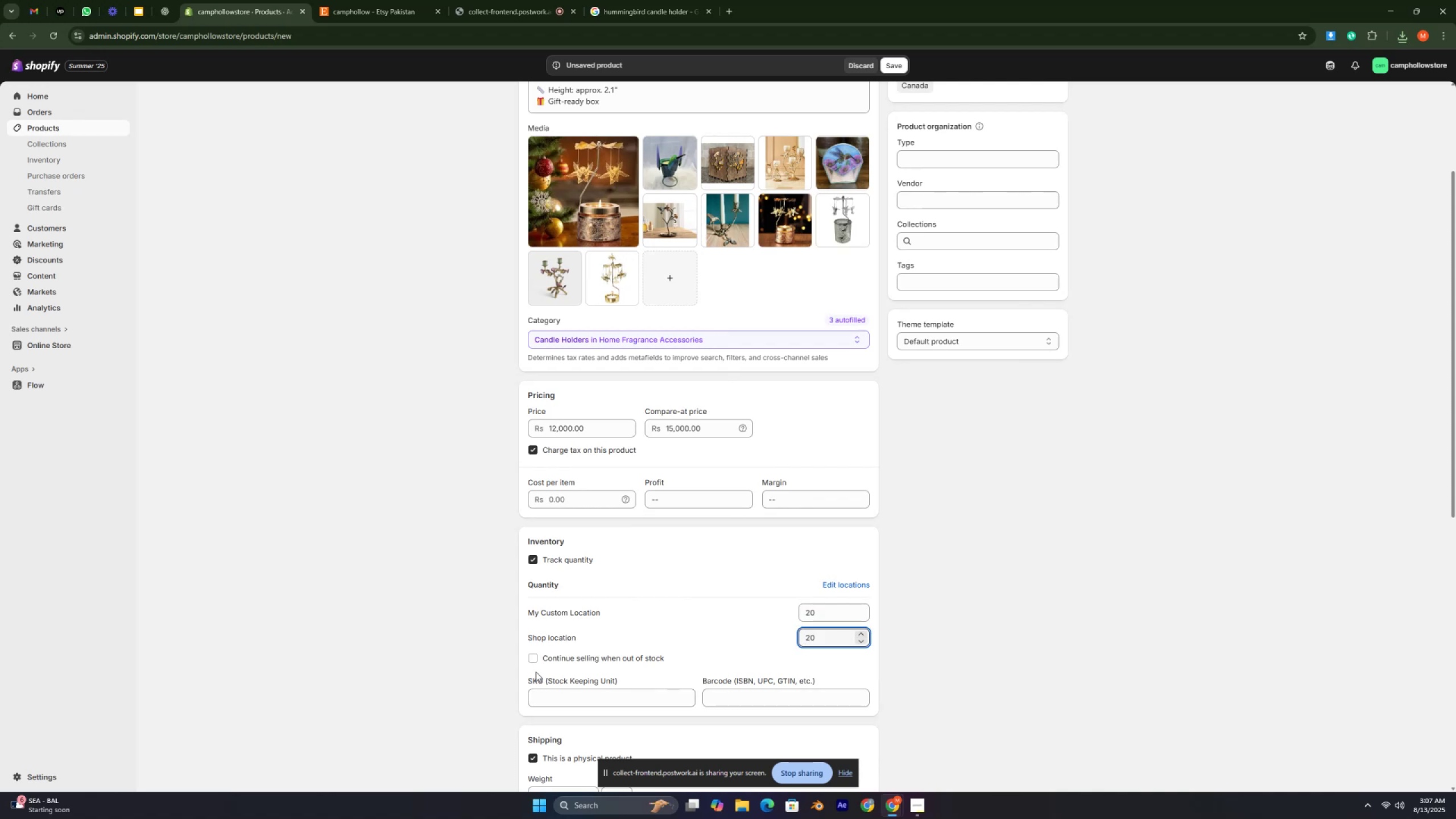 
left_click([533, 656])
 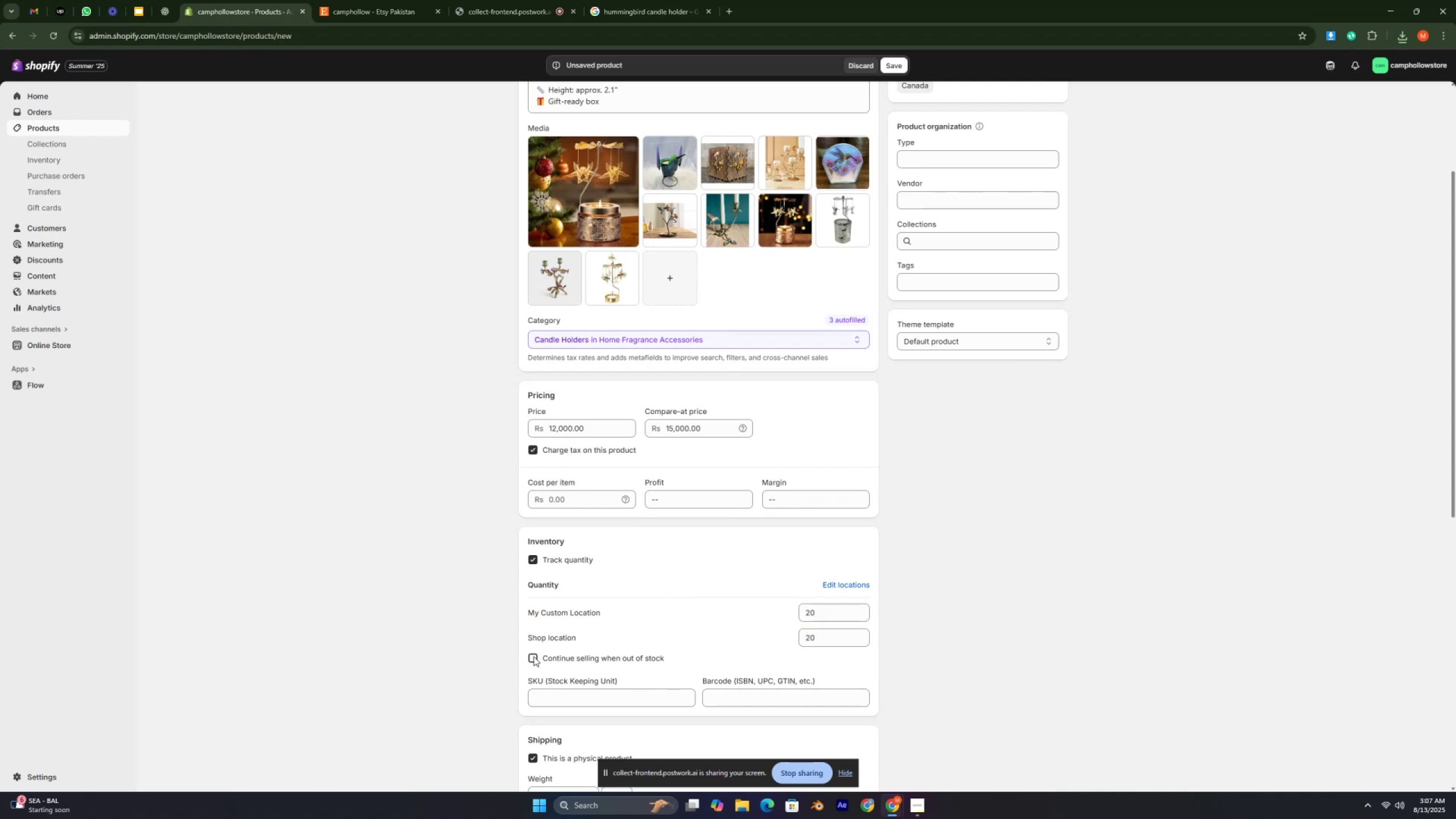 
mouse_move([545, 644])
 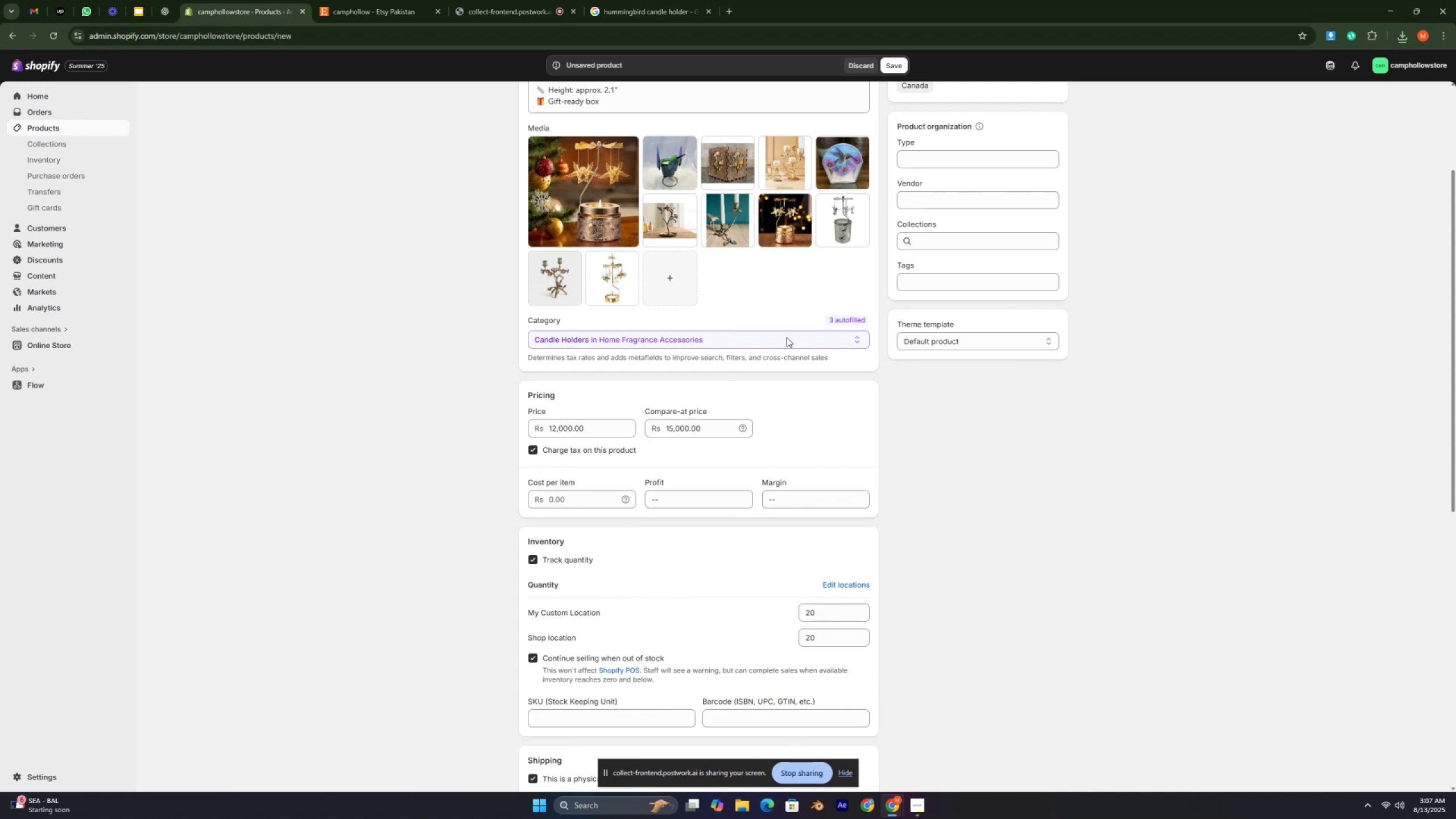 
left_click([902, 61])
 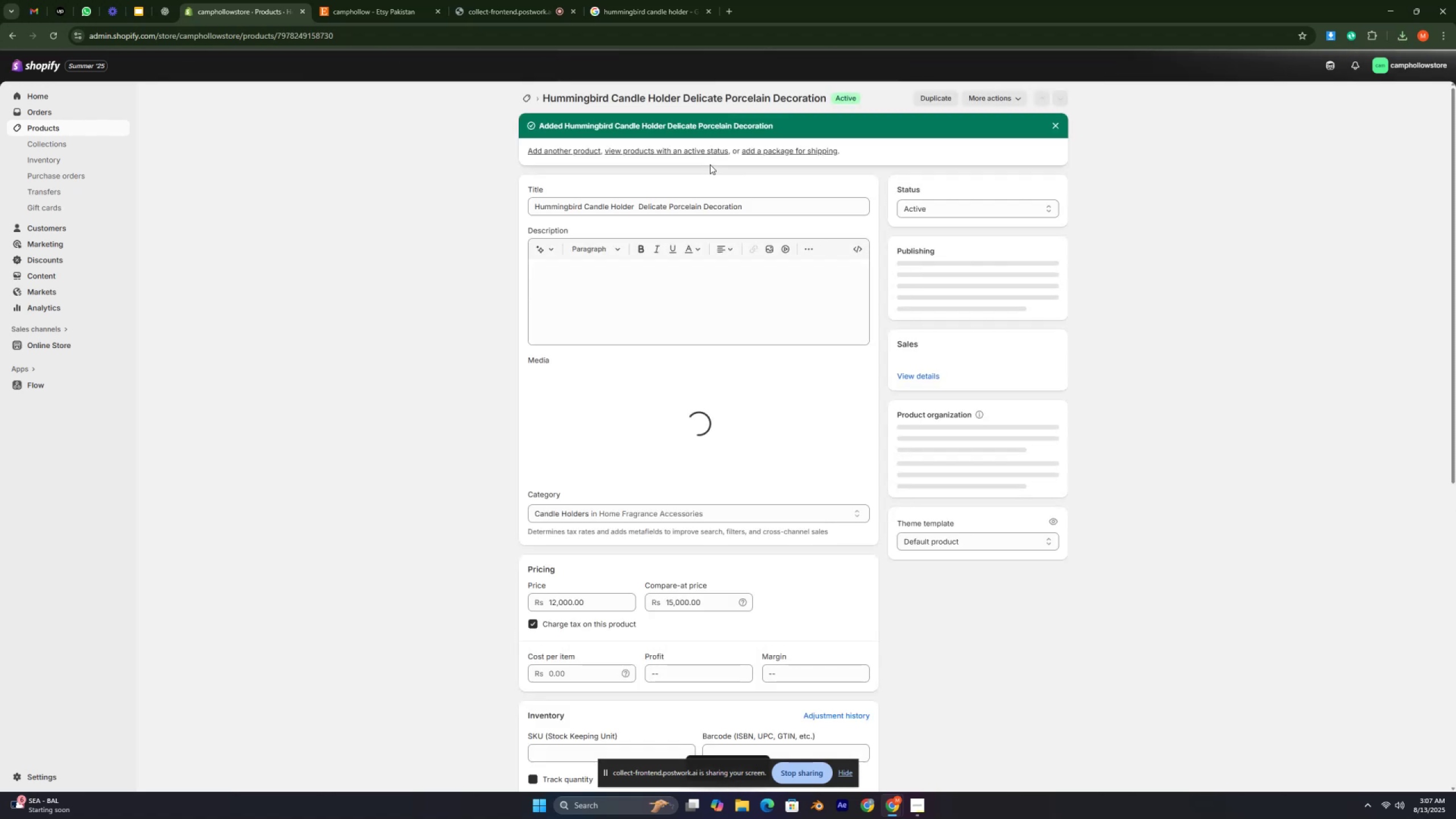 
wait(5.06)
 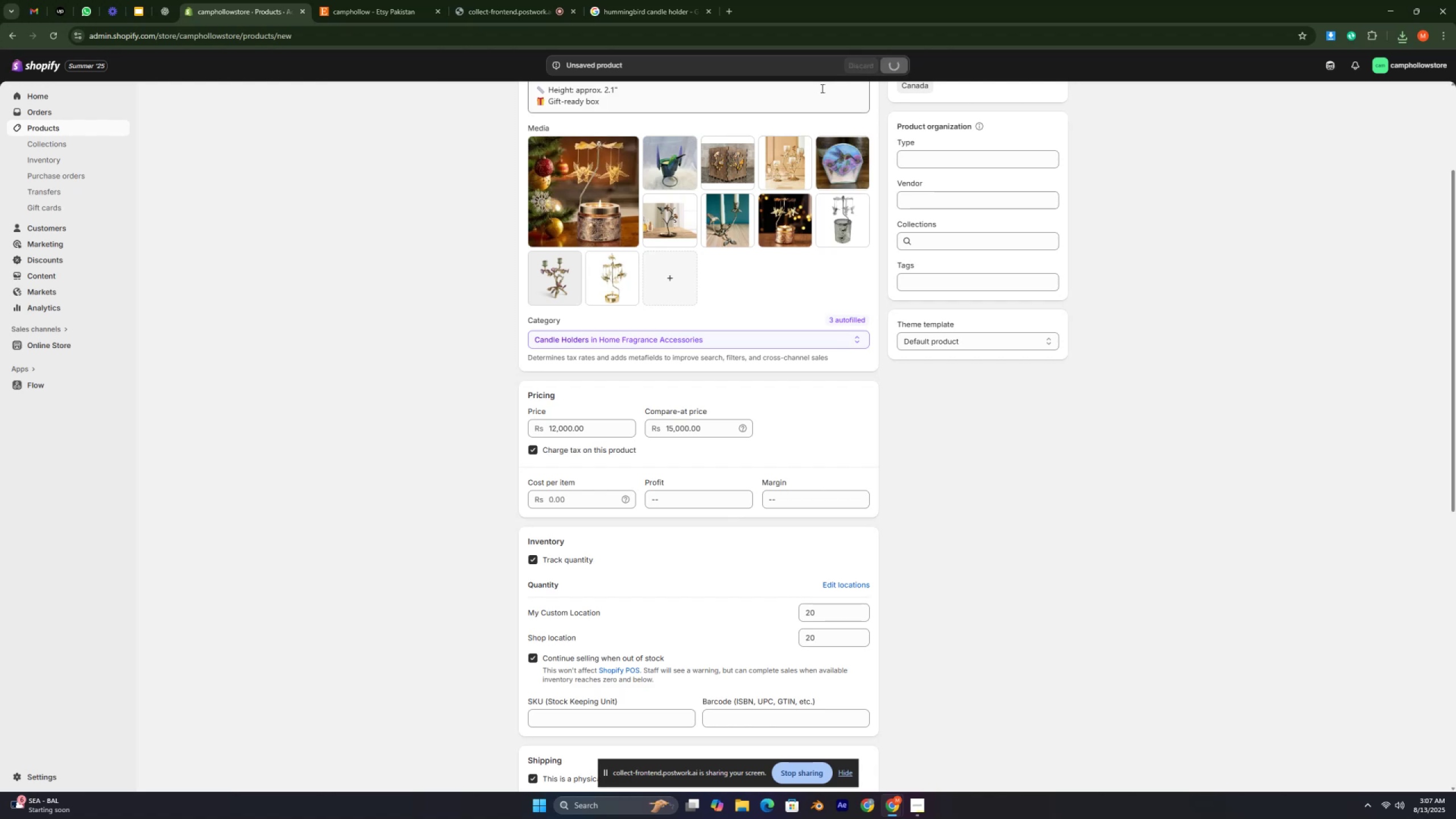 
left_click([83, 125])
 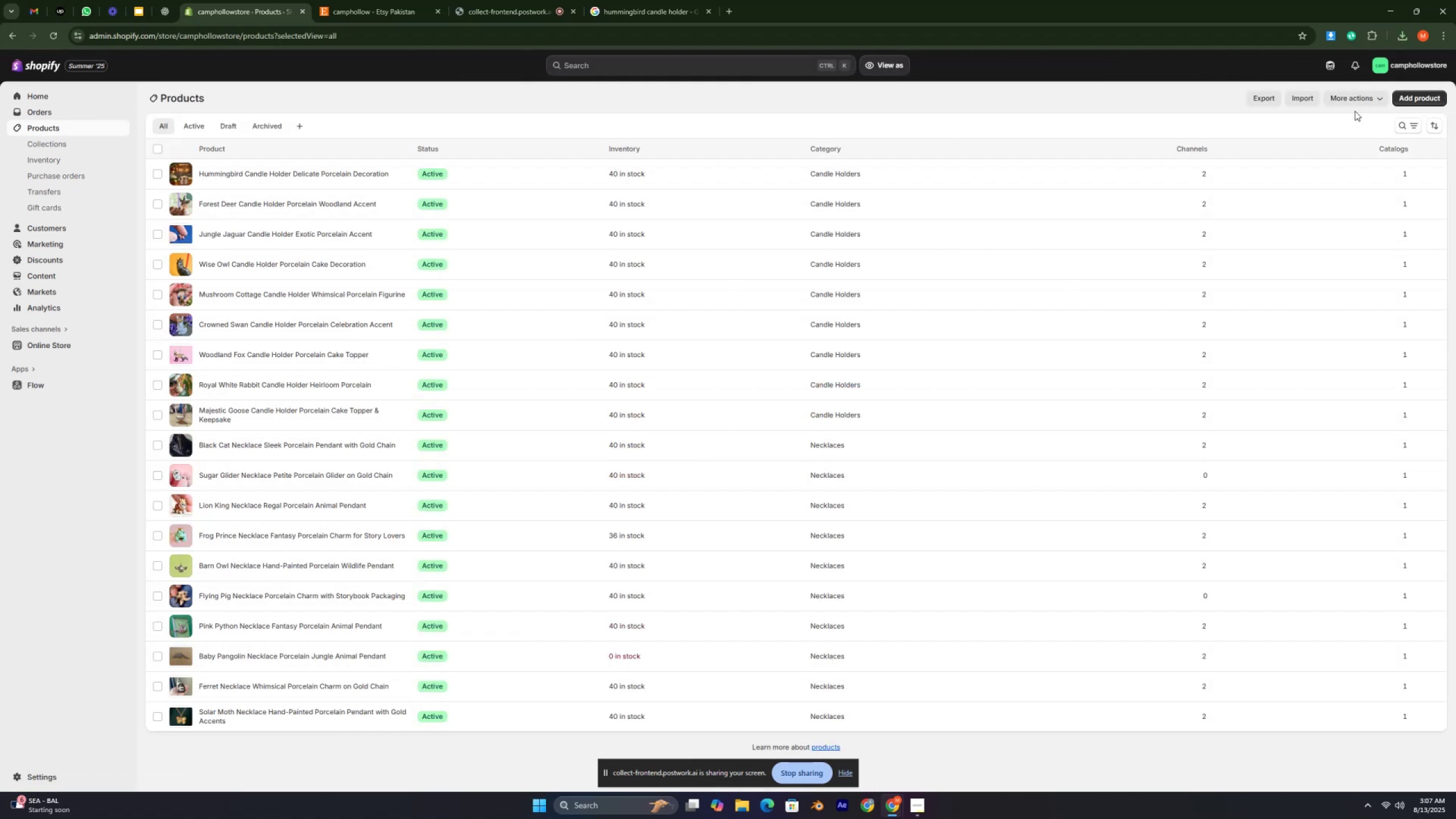 
left_click([1433, 94])
 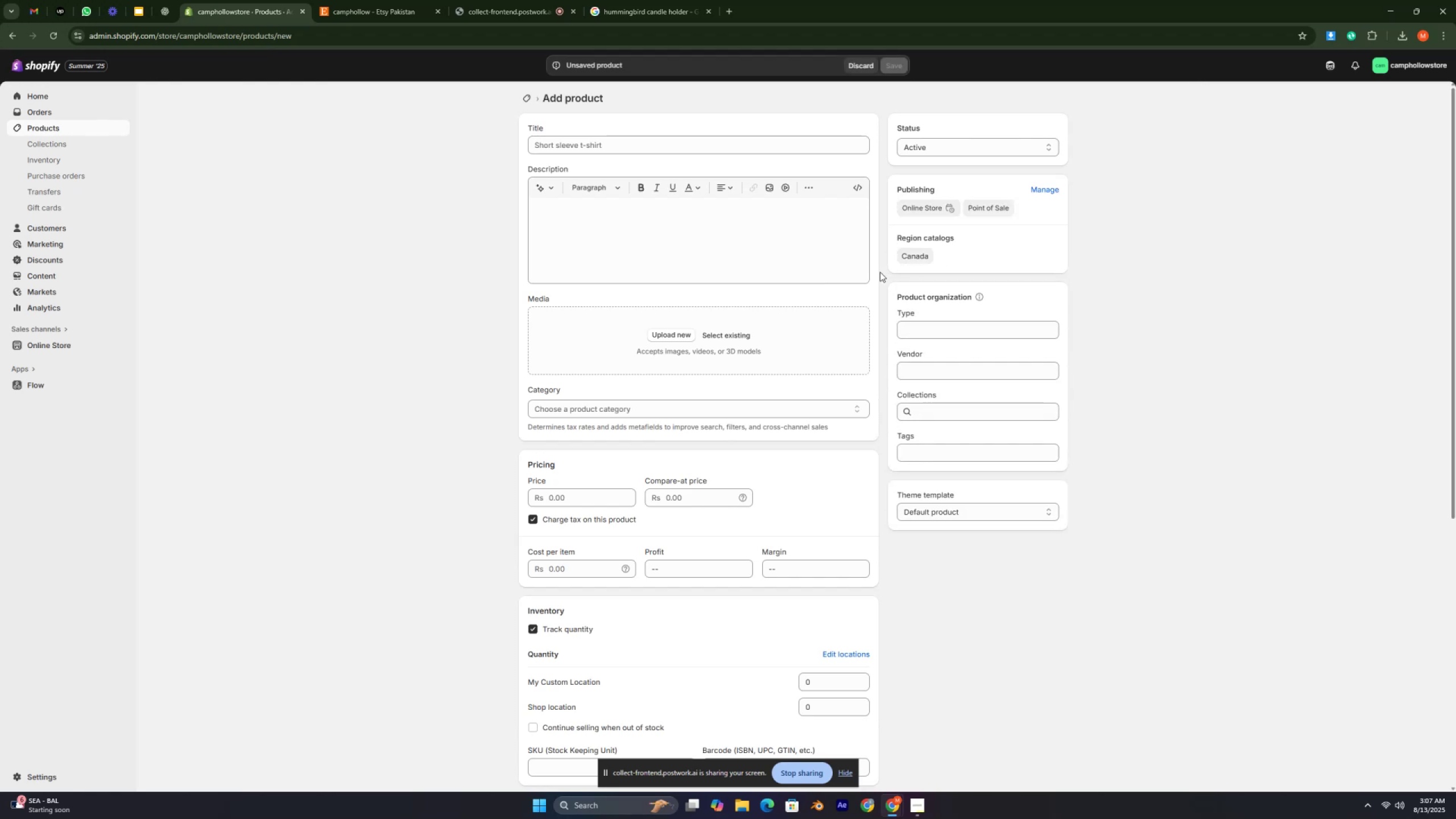 
left_click_drag(start_coordinate=[625, 142], to_coordinate=[621, 136])
 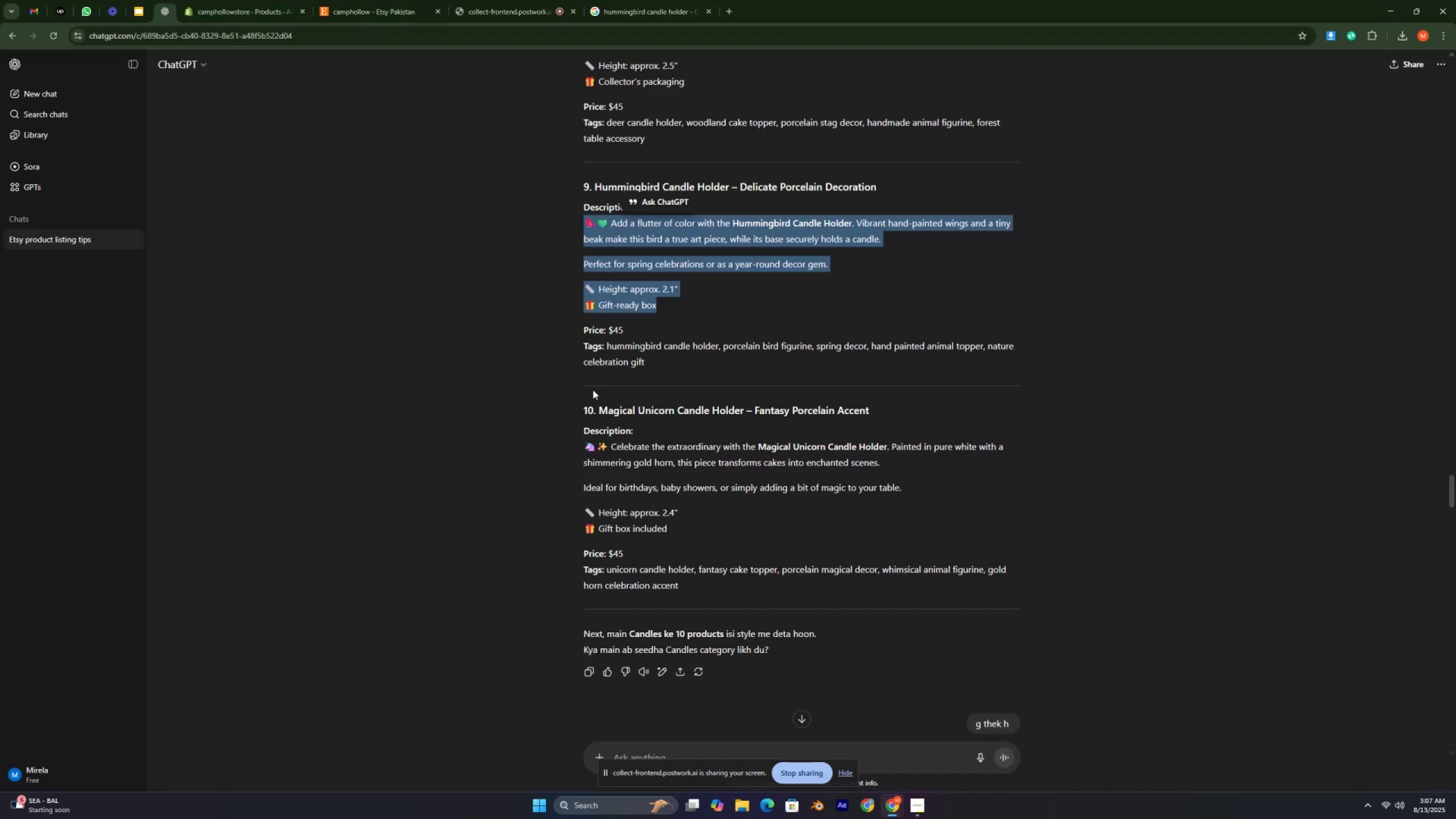 
wait(5.63)
 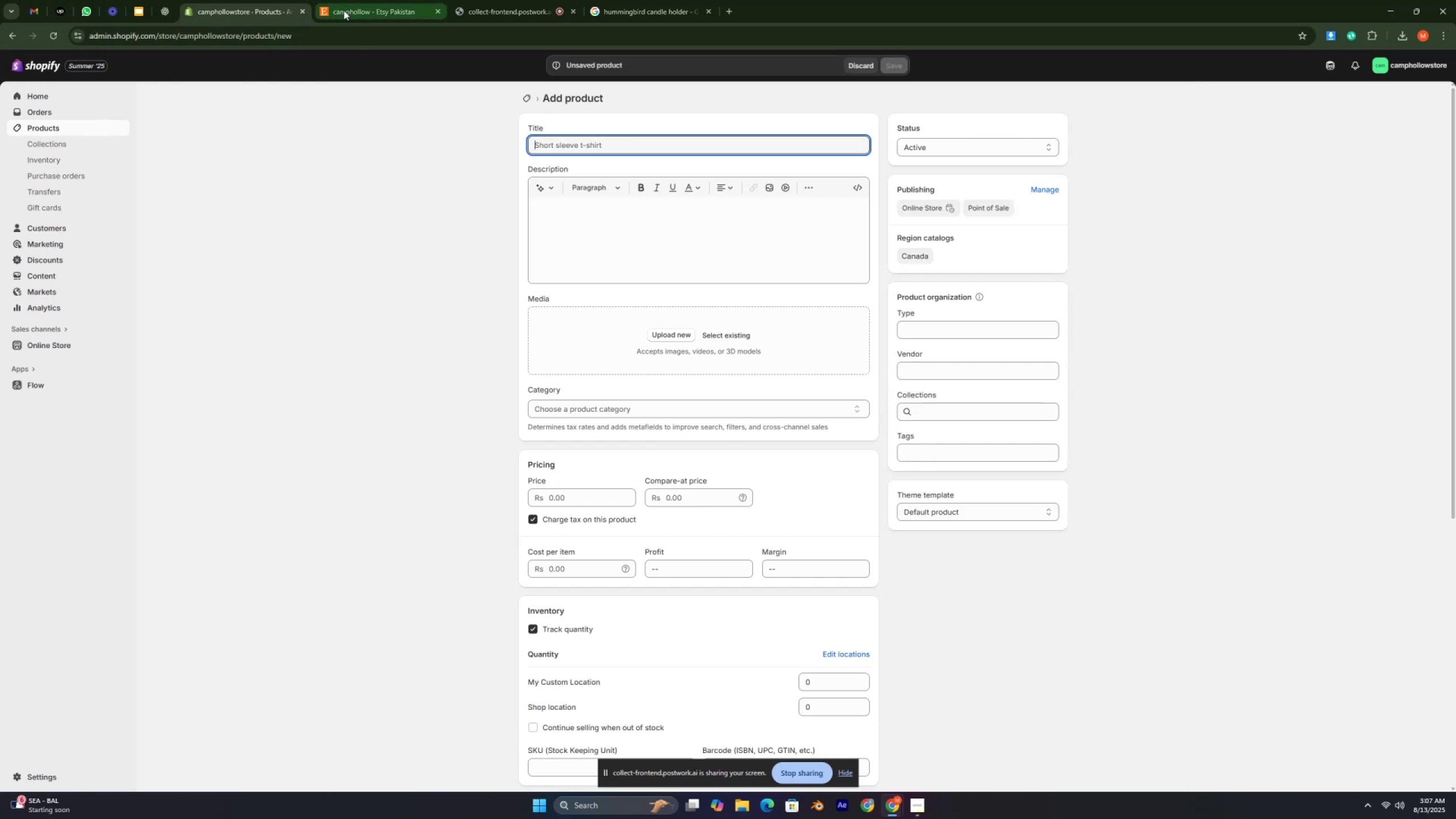 
left_click_drag(start_coordinate=[598, 404], to_coordinate=[883, 391])
 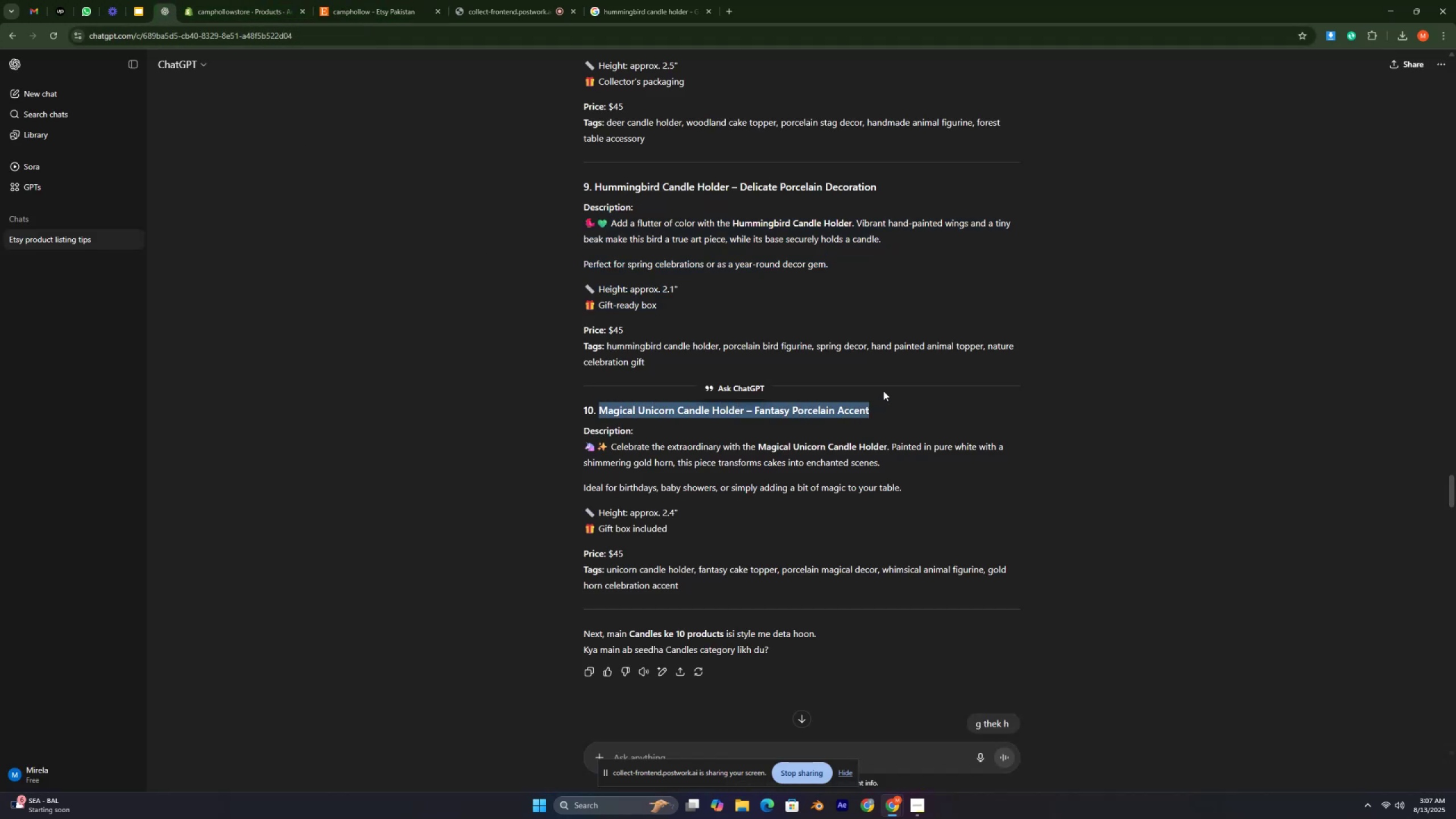 
key(Control+ControlLeft)
 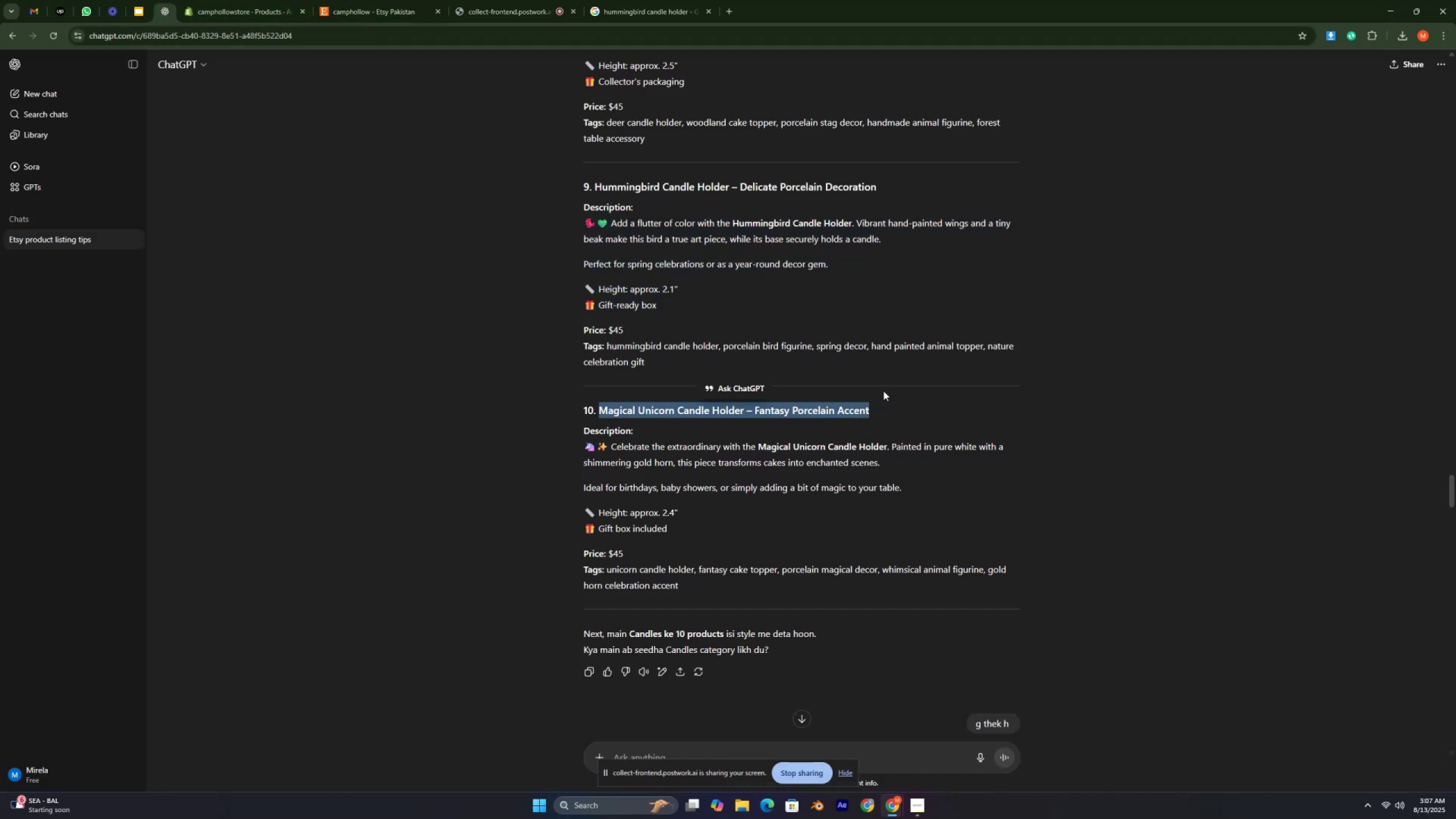 
key(Control+C)
 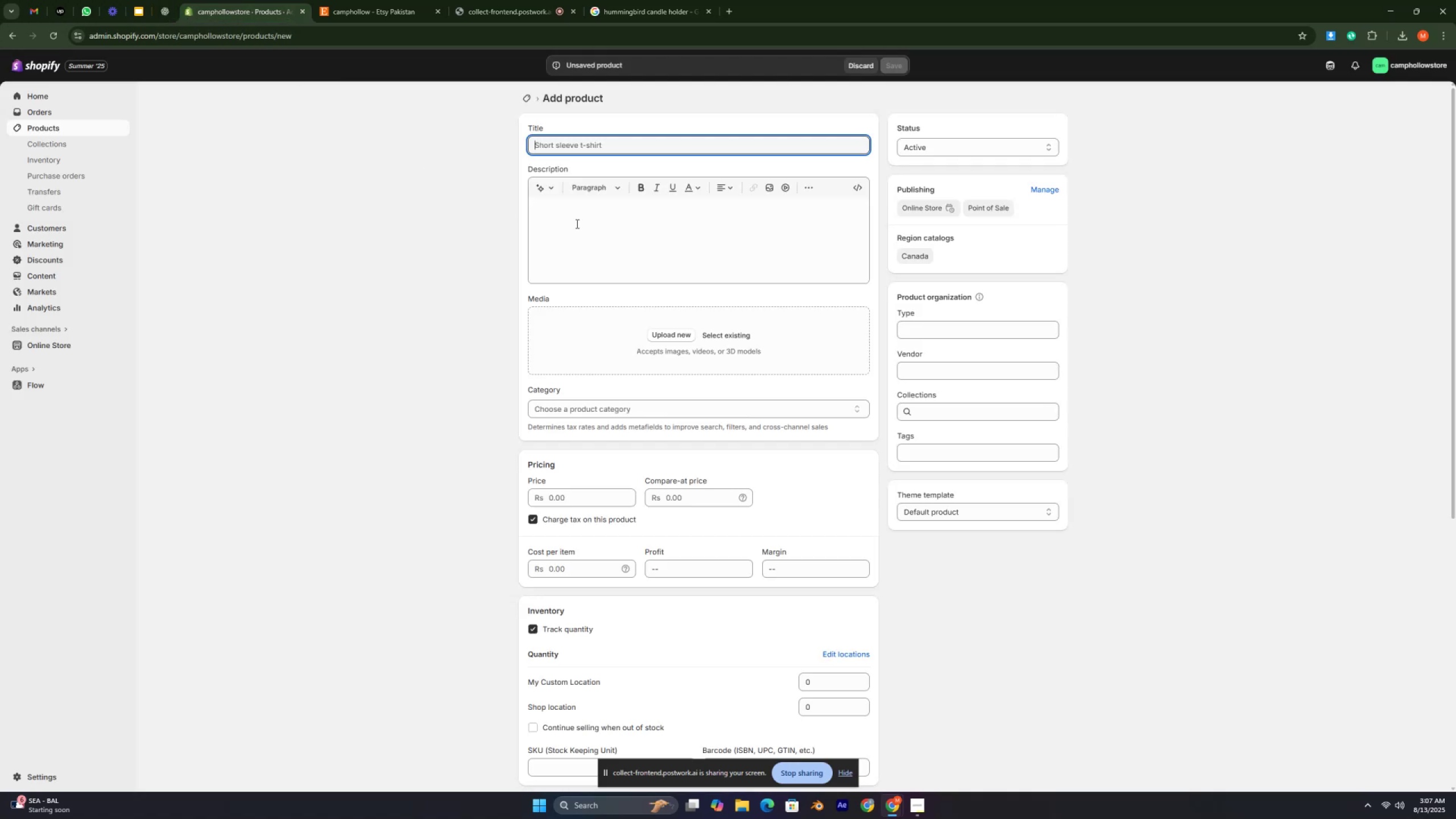 
key(Control+ControlLeft)
 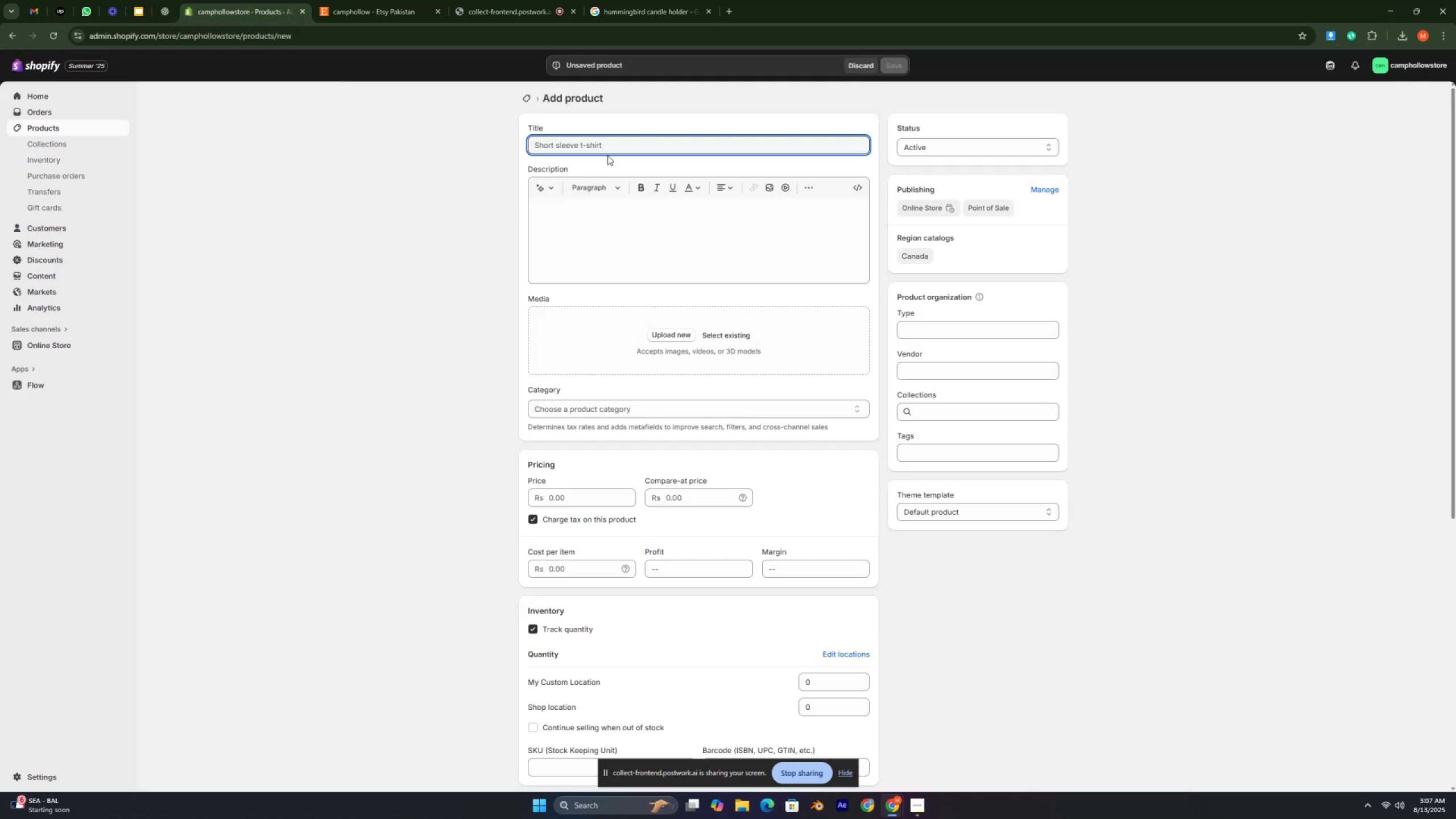 
key(Control+V)
 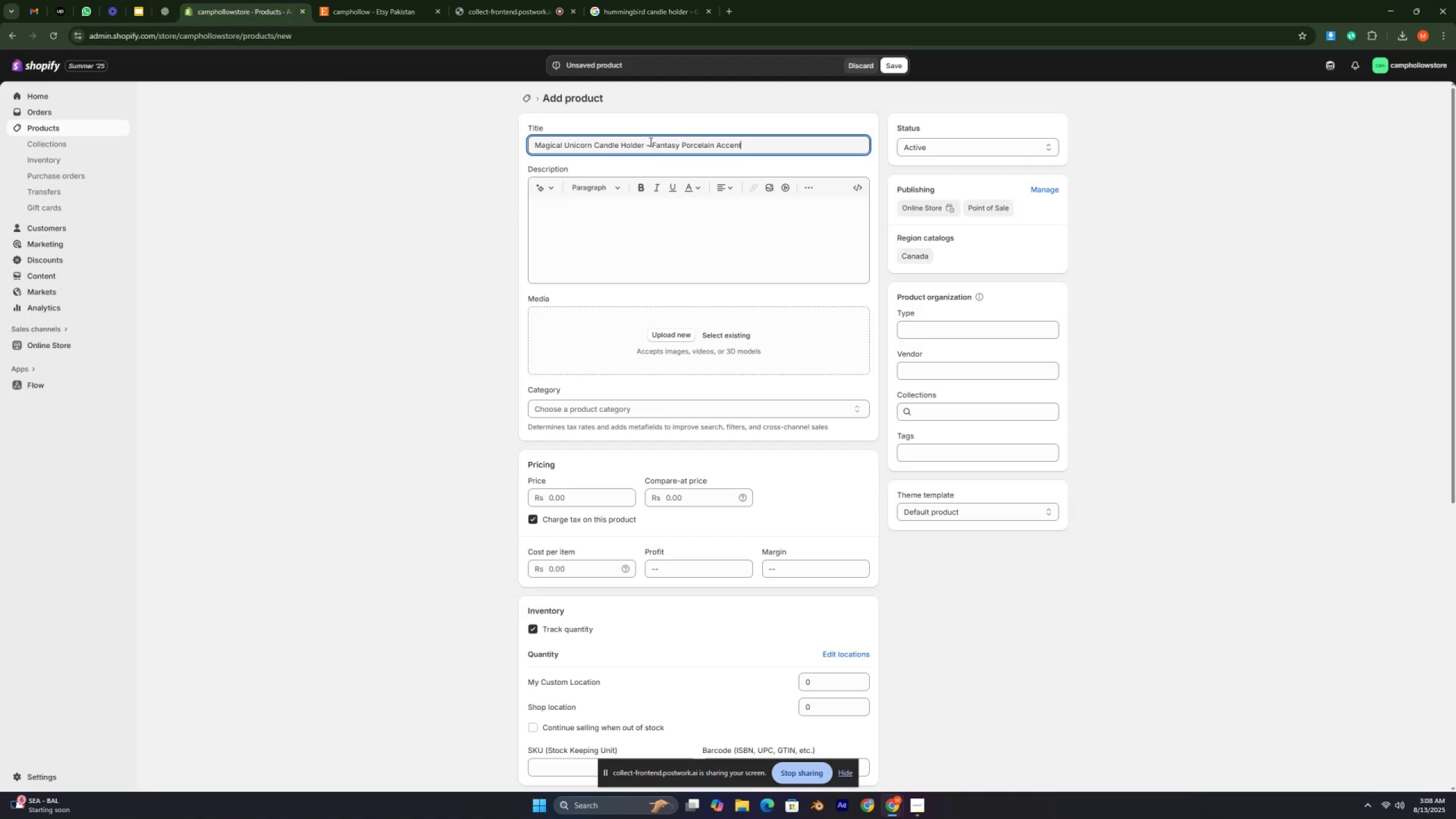 
left_click([650, 142])
 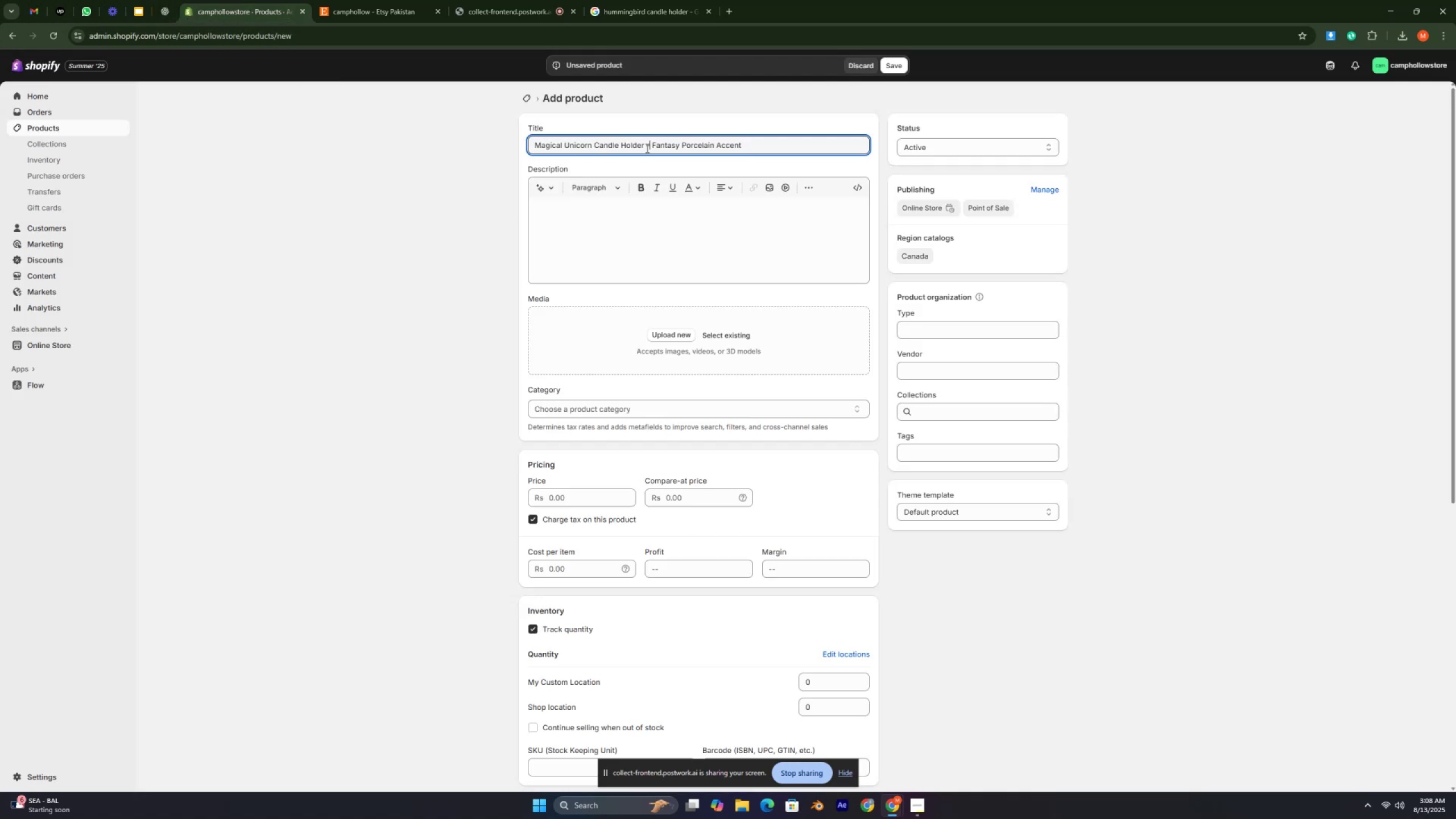 
key(Backspace)
 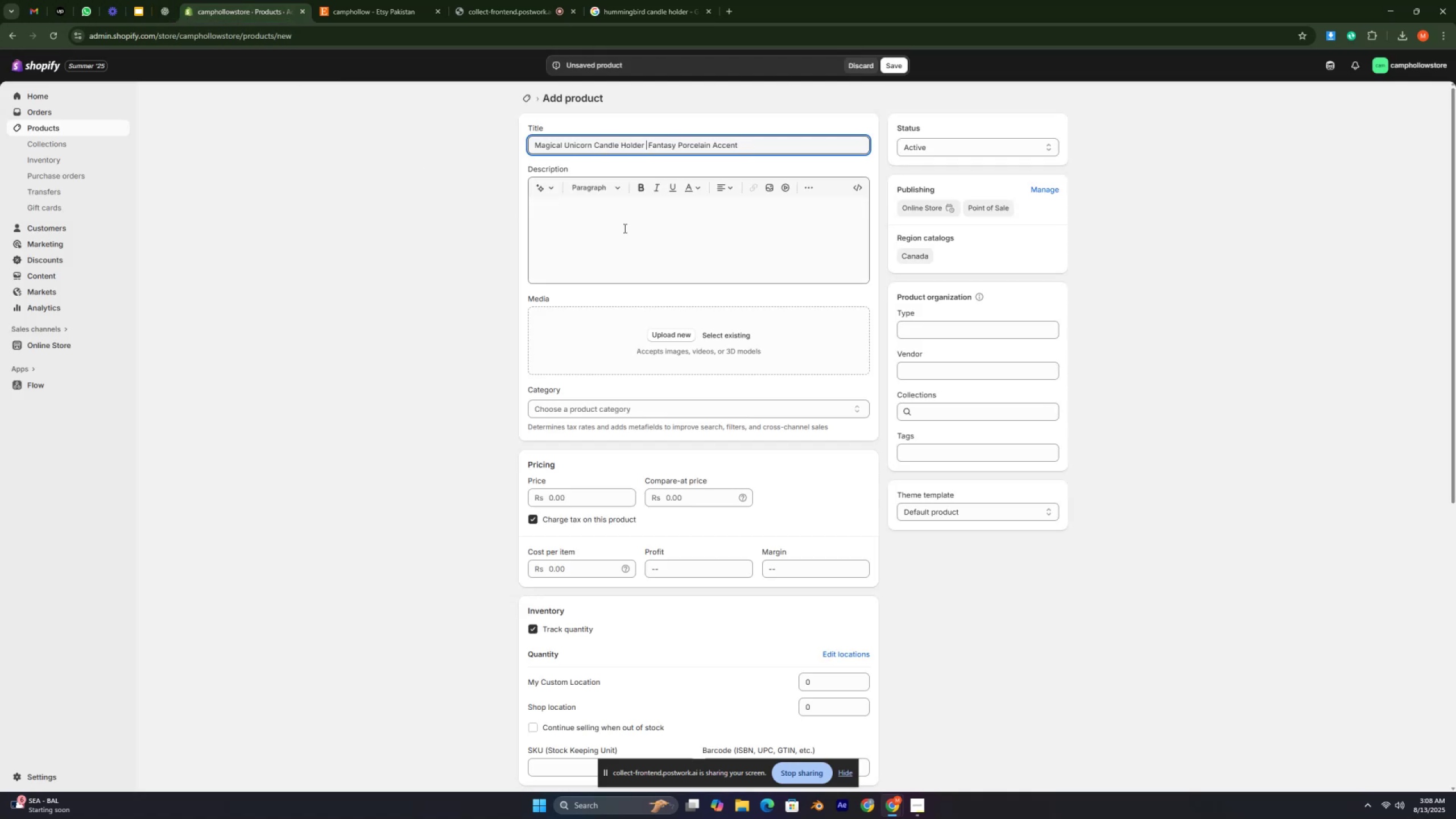 
left_click_drag(start_coordinate=[598, 223], to_coordinate=[595, 217])
 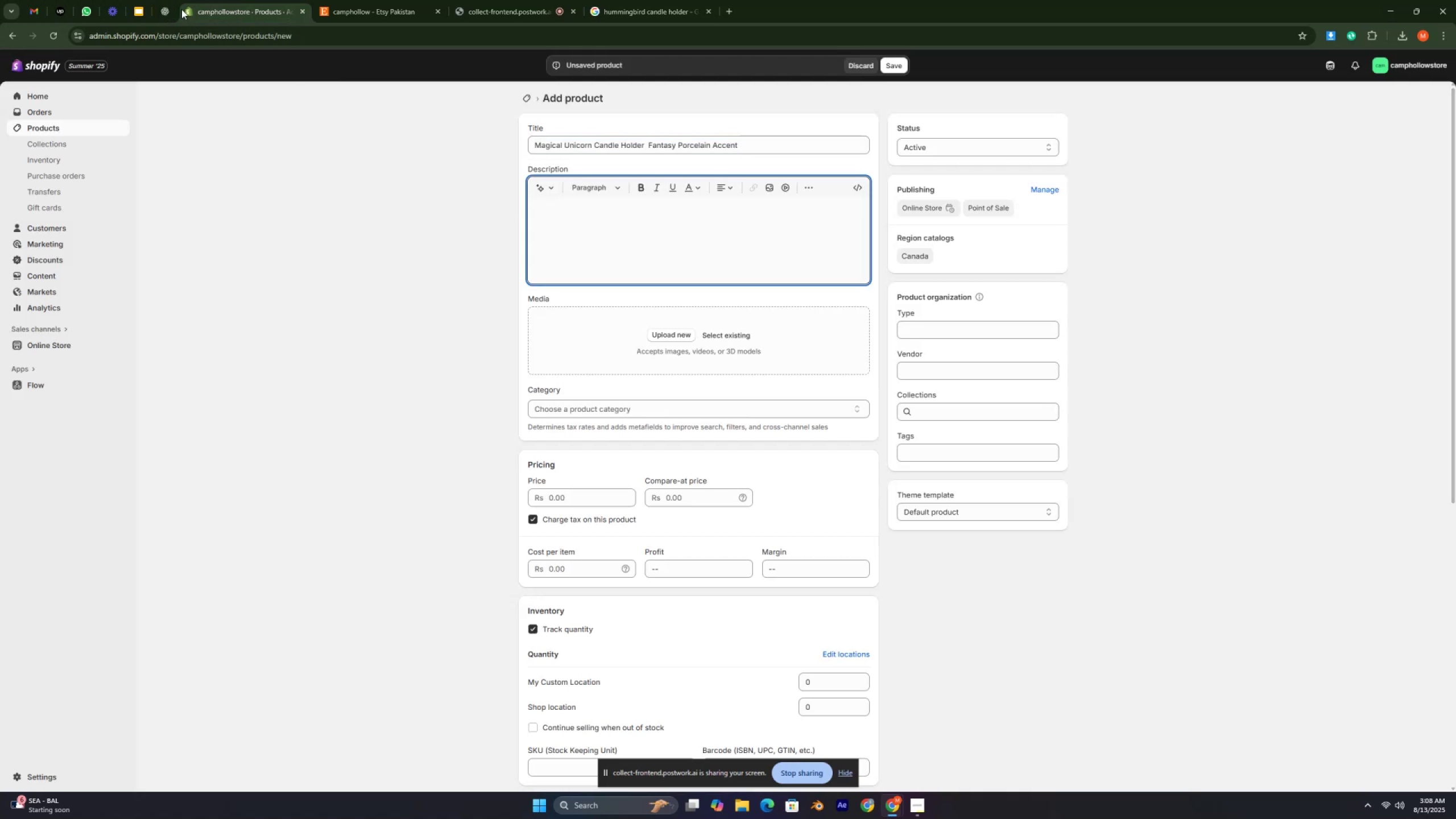 
left_click_drag(start_coordinate=[176, 9], to_coordinate=[177, 2])
 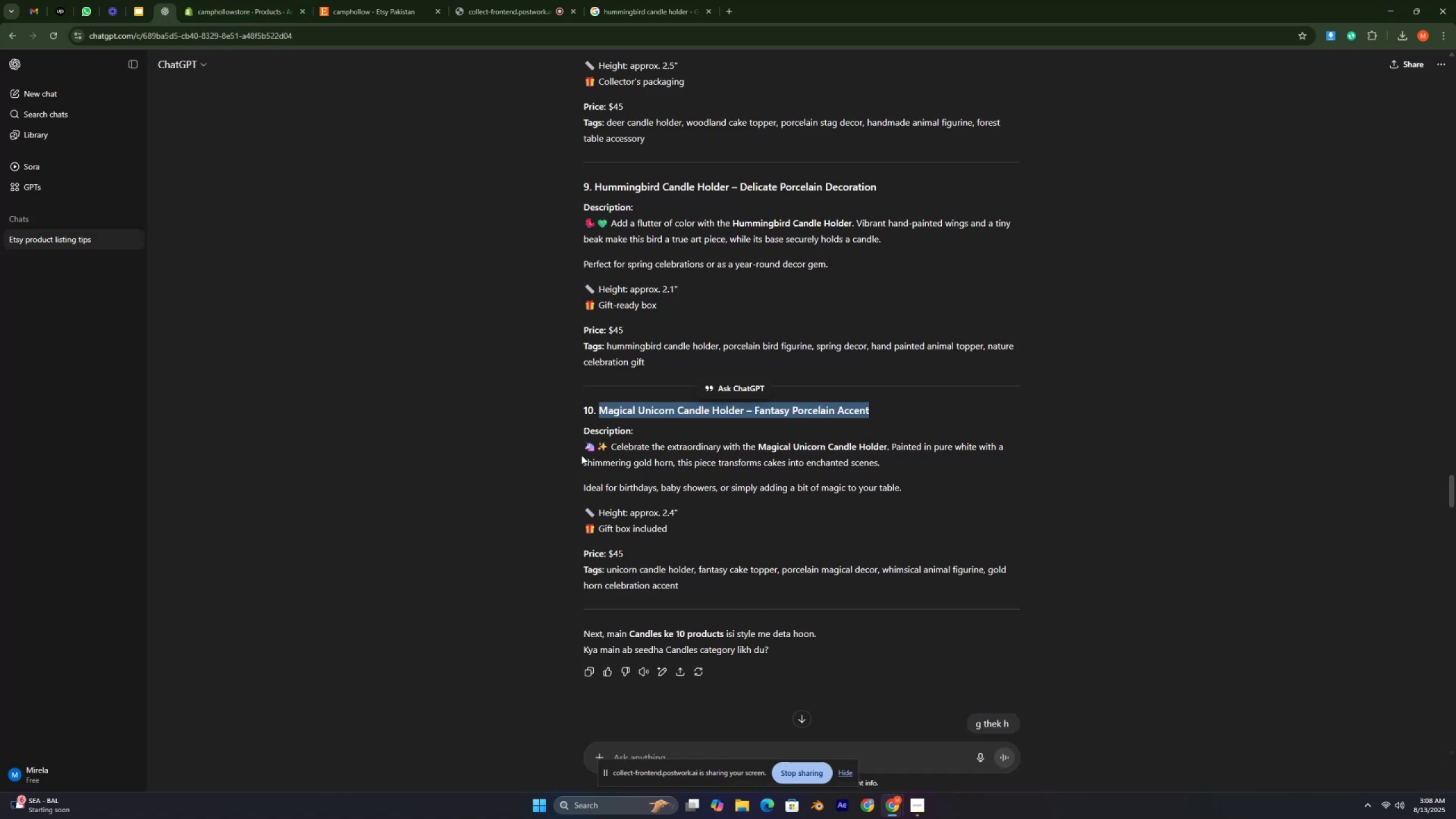 
left_click_drag(start_coordinate=[577, 440], to_coordinate=[668, 530])
 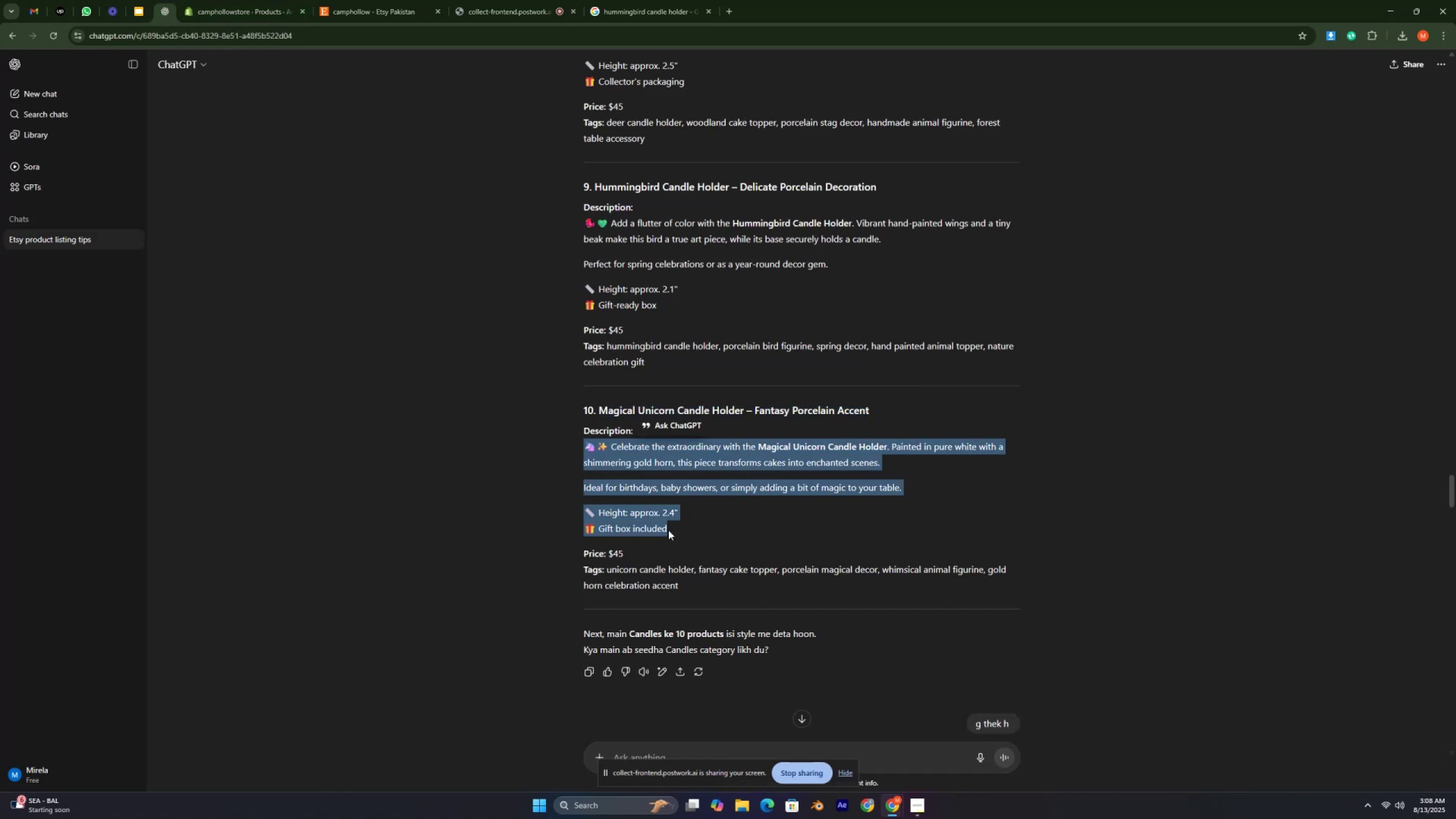 
key(Control+C)
 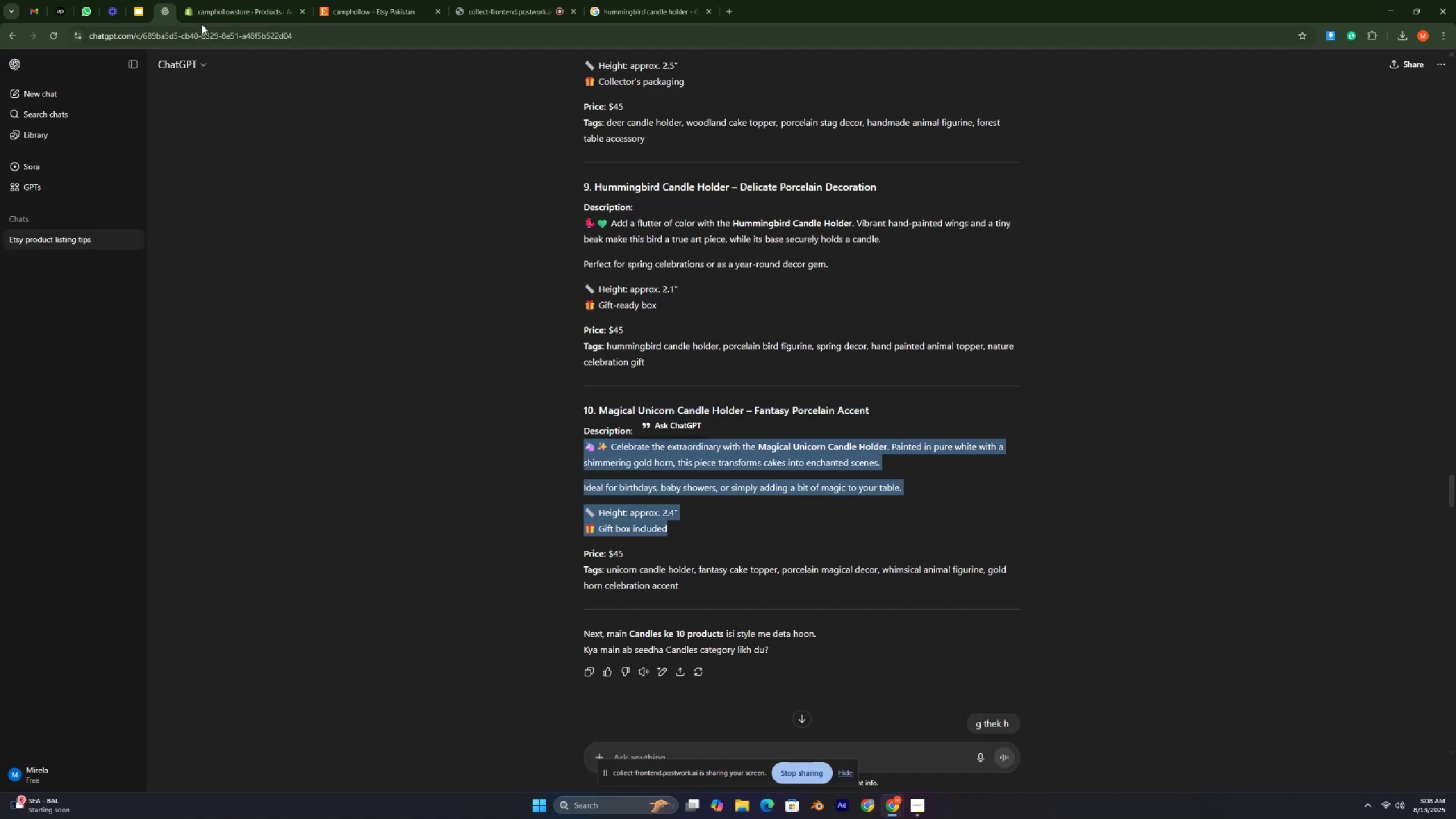 
left_click([211, 19])
 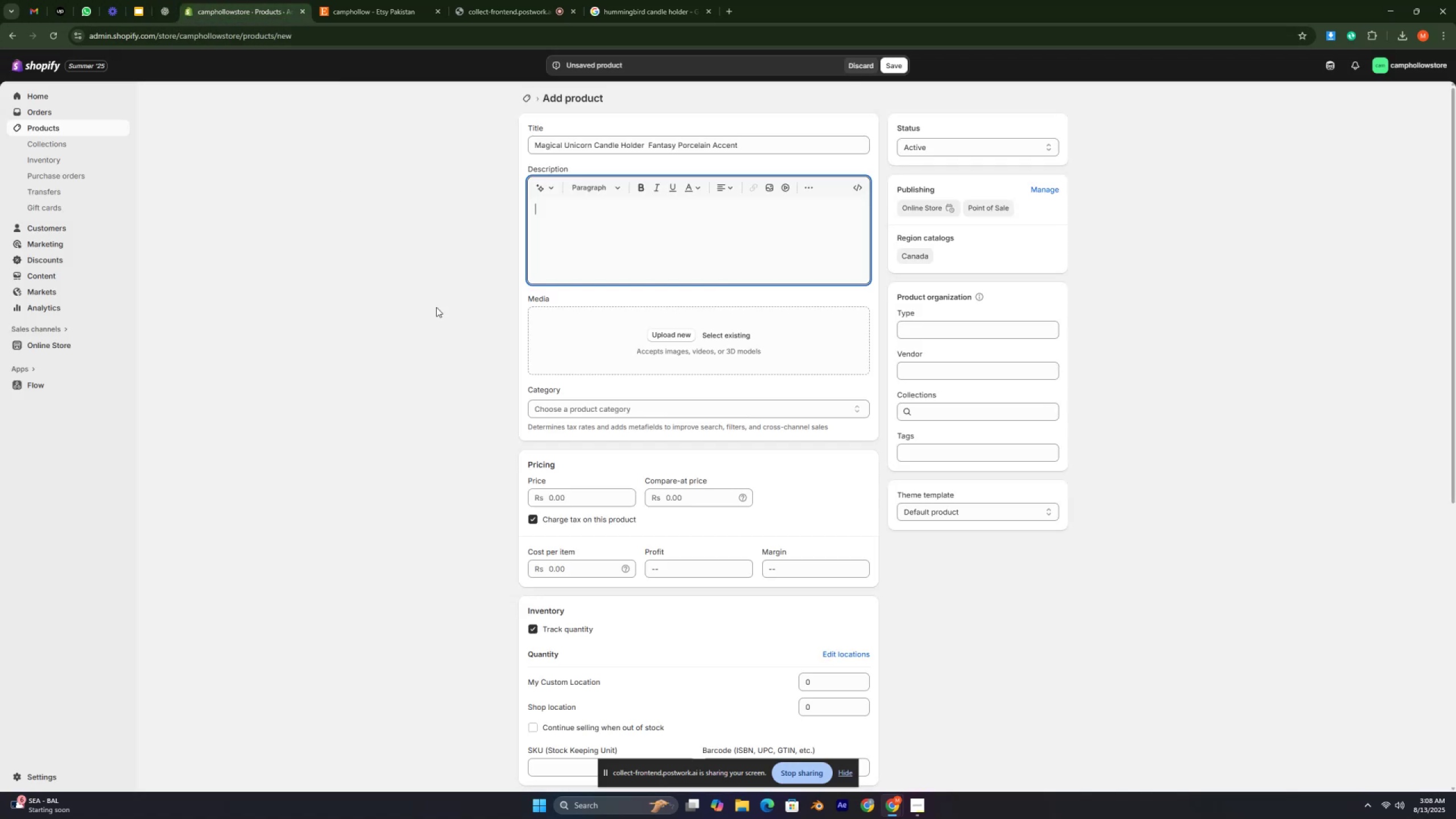 
key(Control+V)
 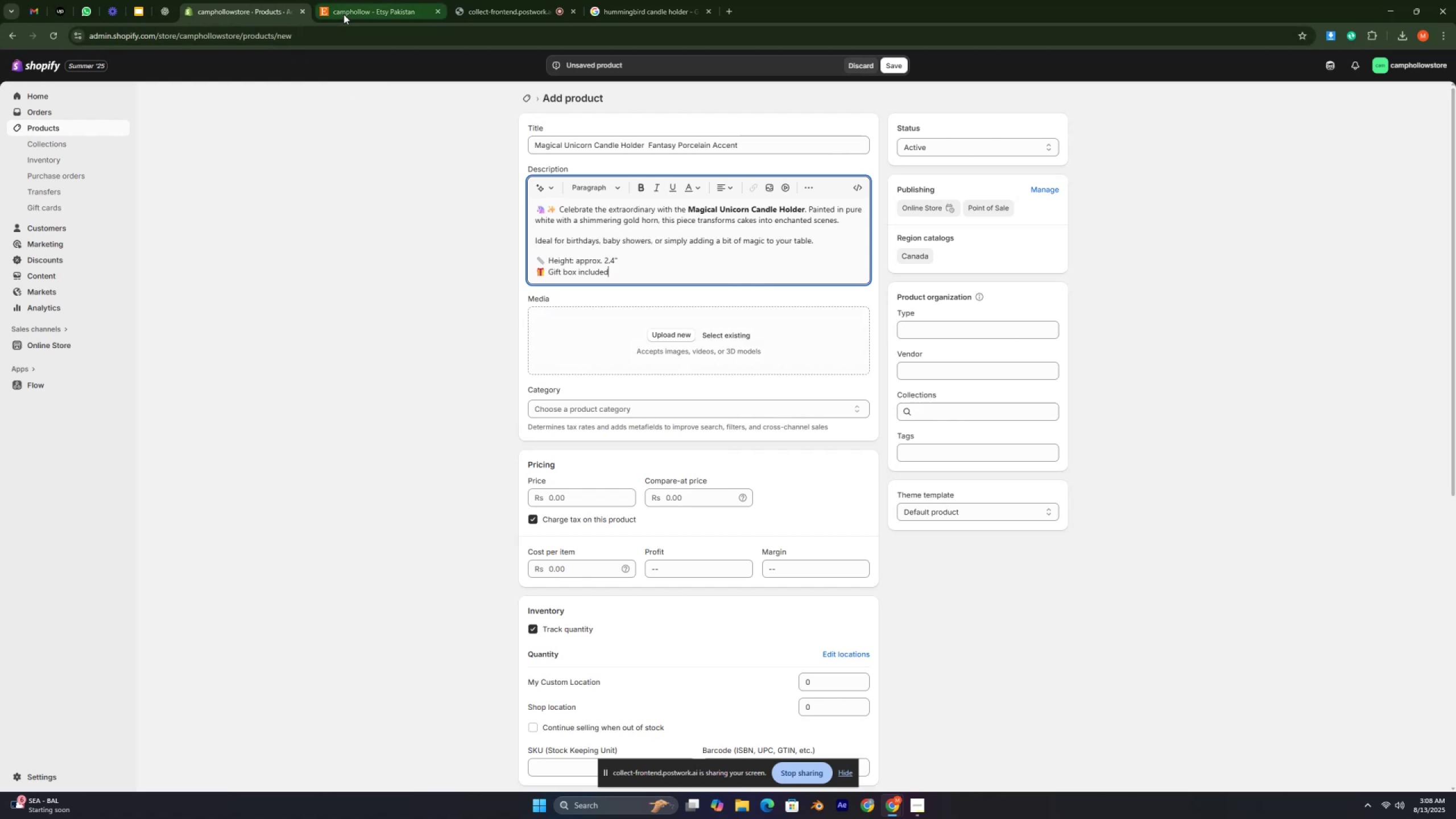 
left_click([344, 14])
 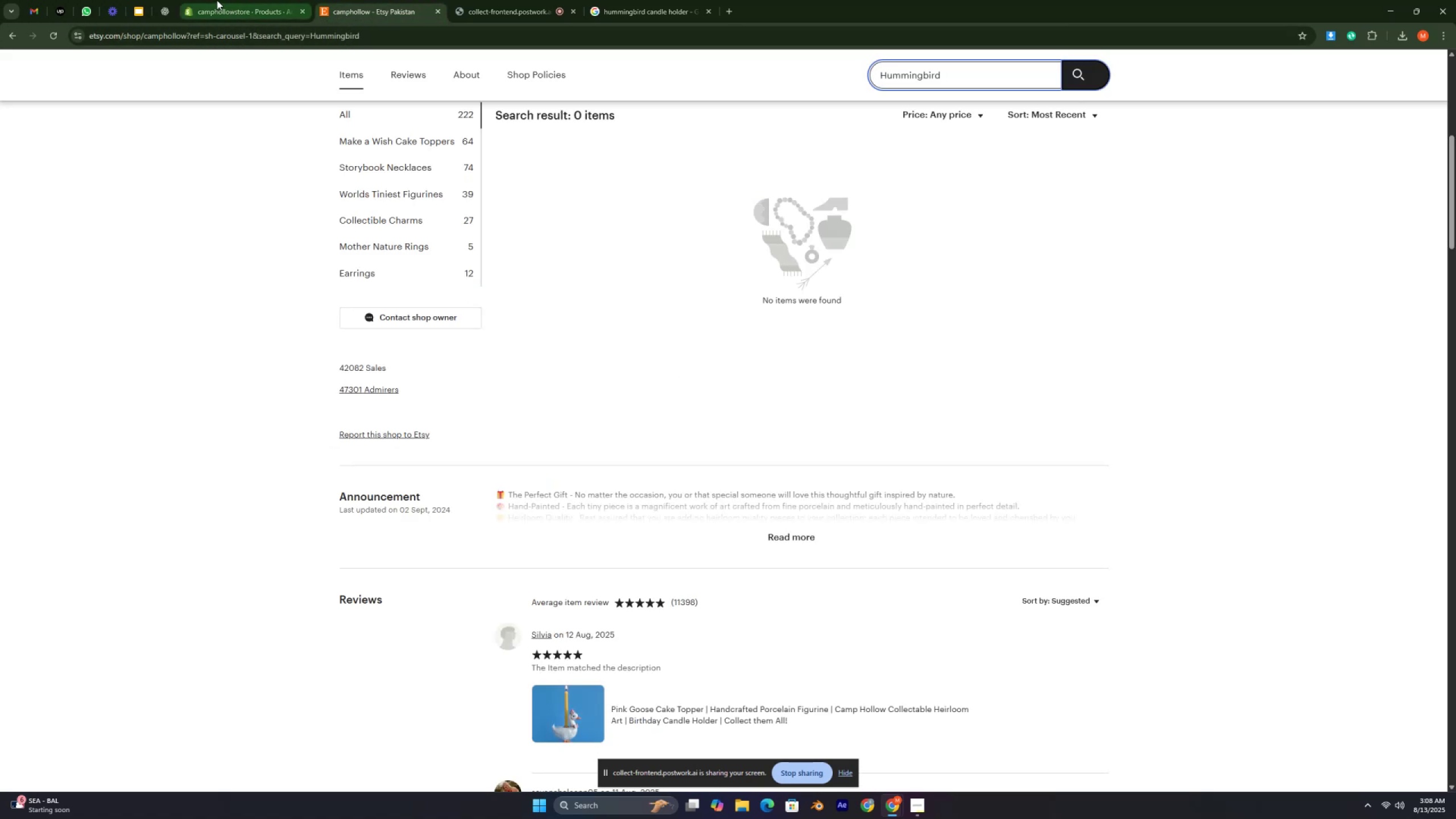 
left_click([221, 2])
 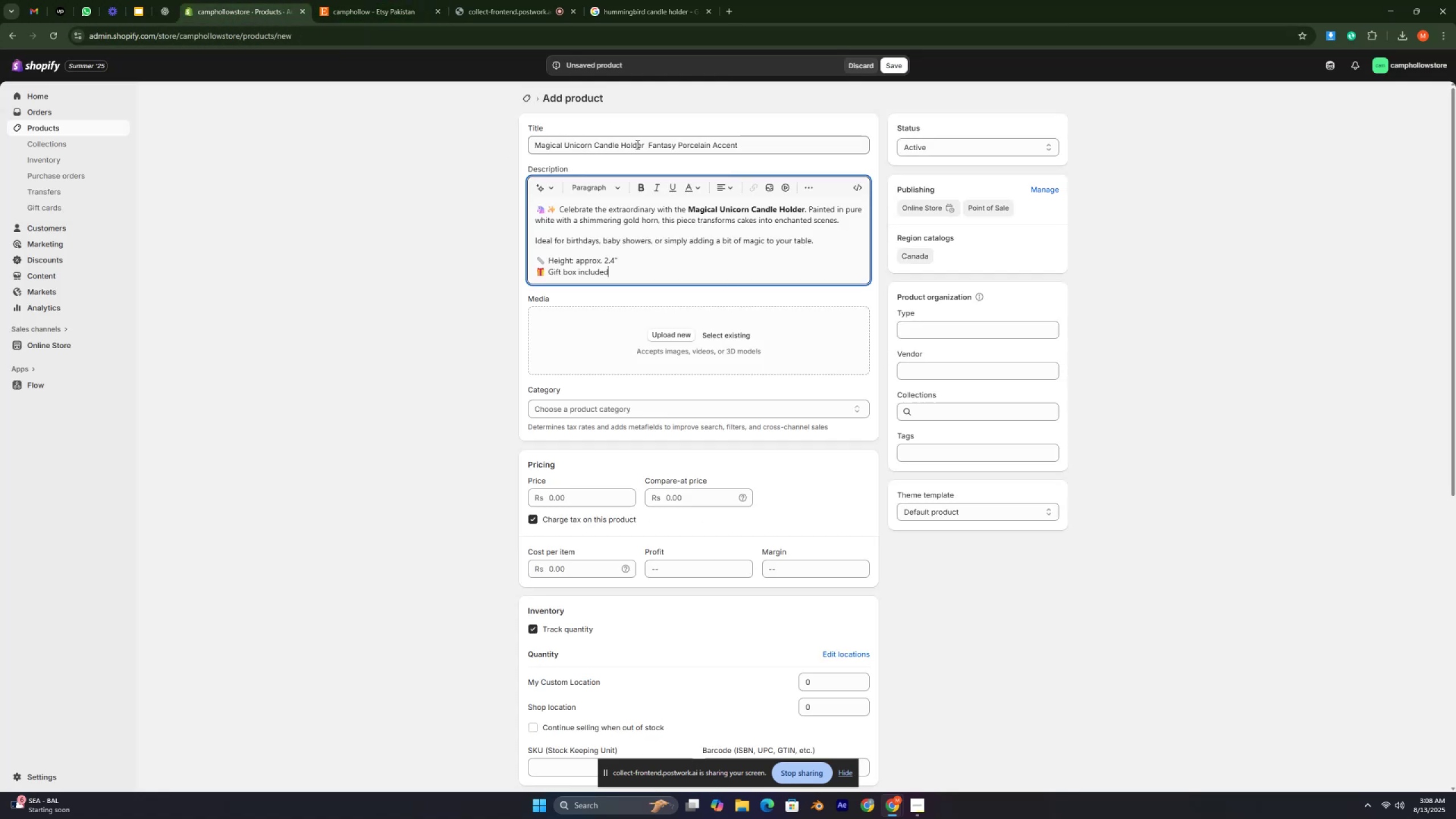 
left_click_drag(start_coordinate=[643, 144], to_coordinate=[530, 131])
 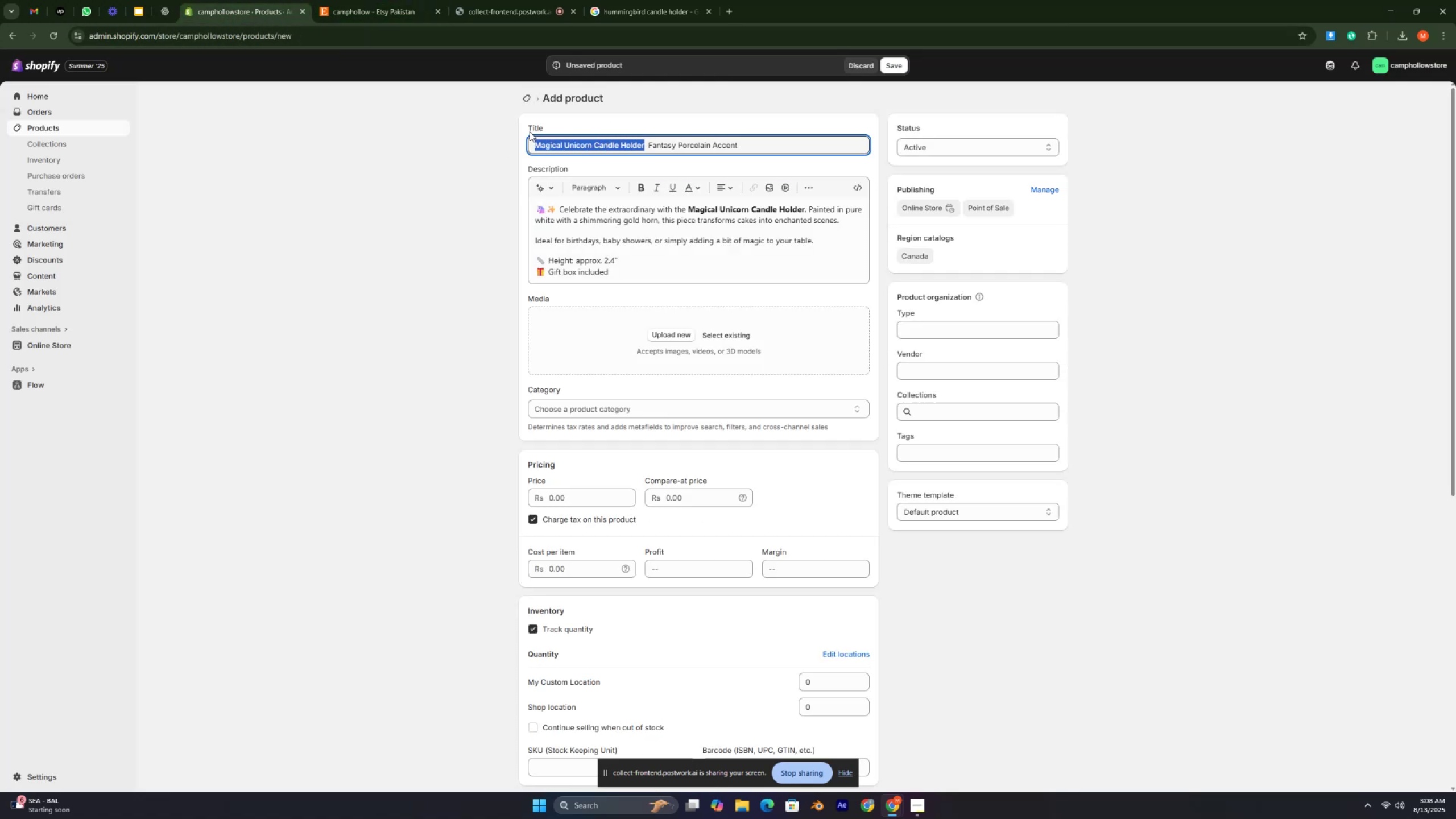 
key(Control+ControlLeft)
 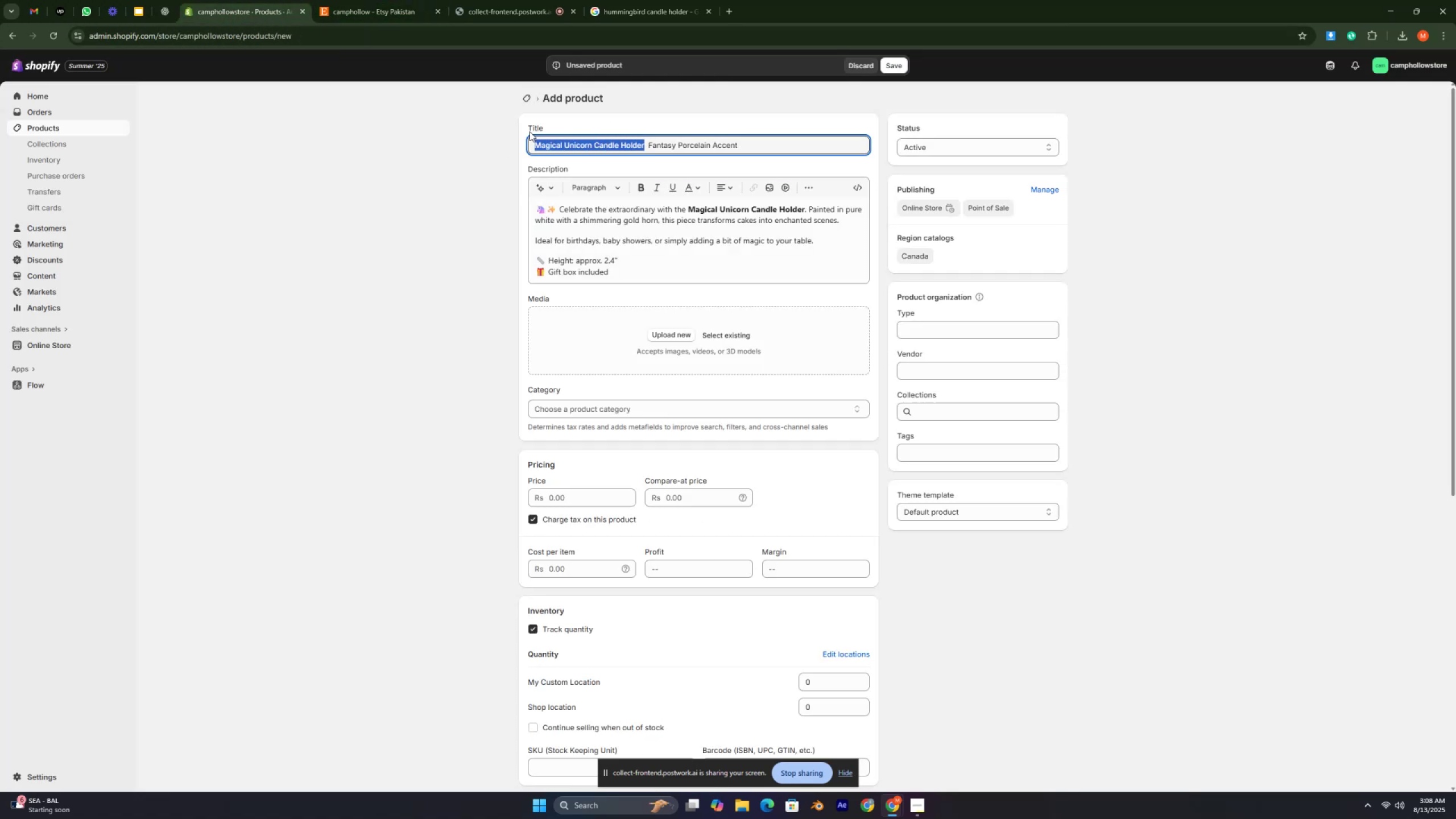 
key(Control+C)
 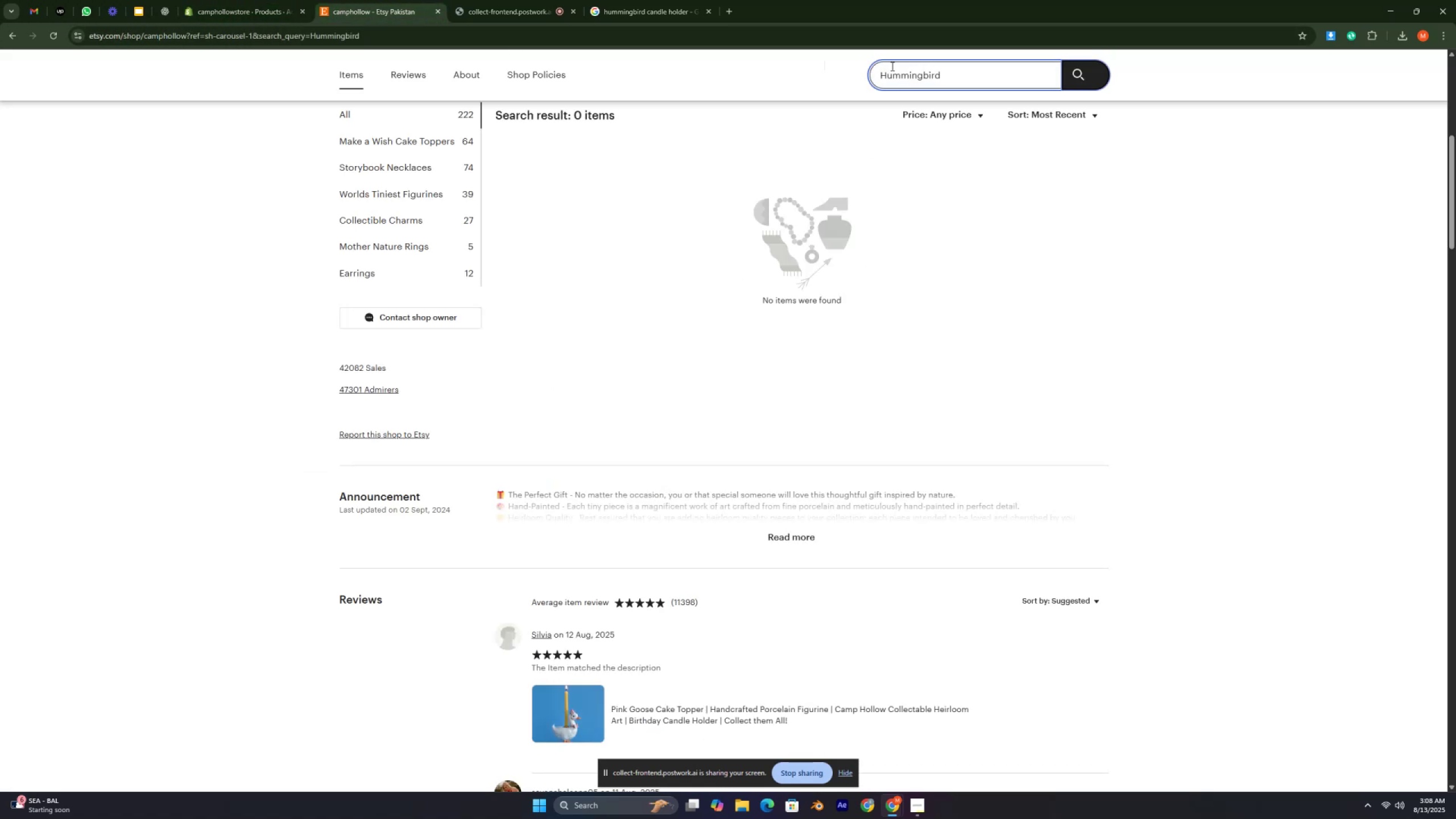 
double_click([896, 68])
 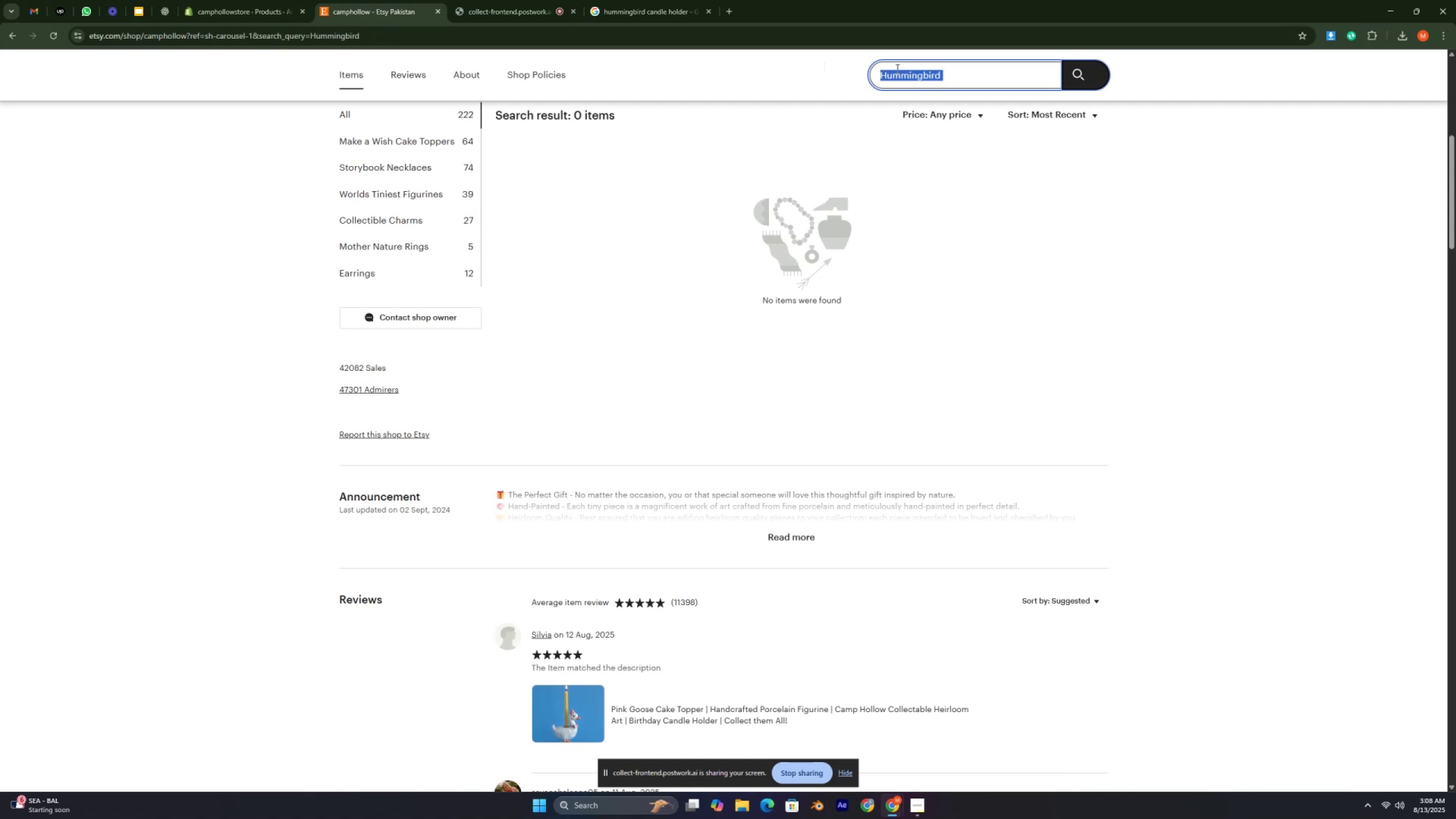 
triple_click([896, 68])
 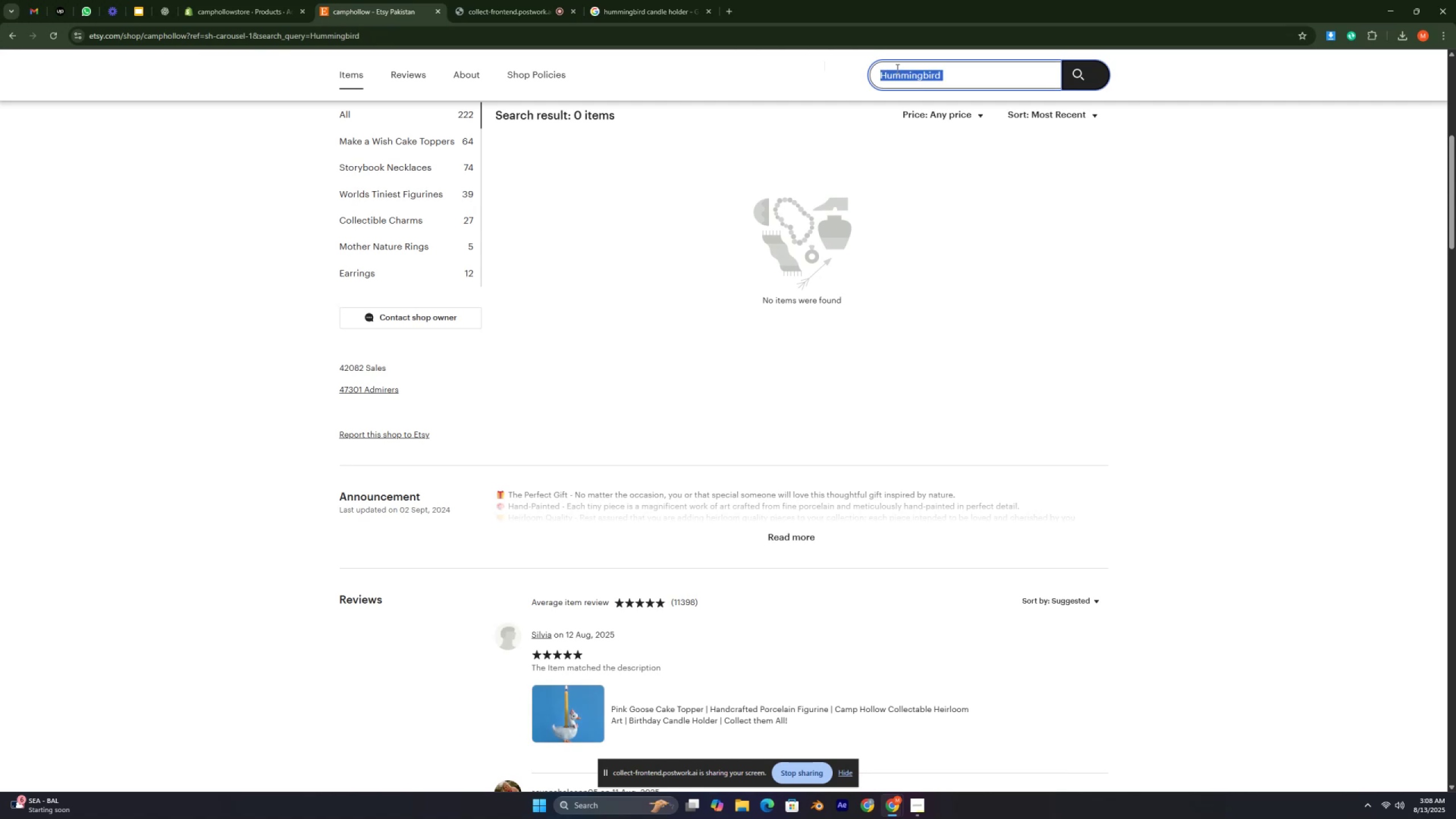 
triple_click([896, 68])
 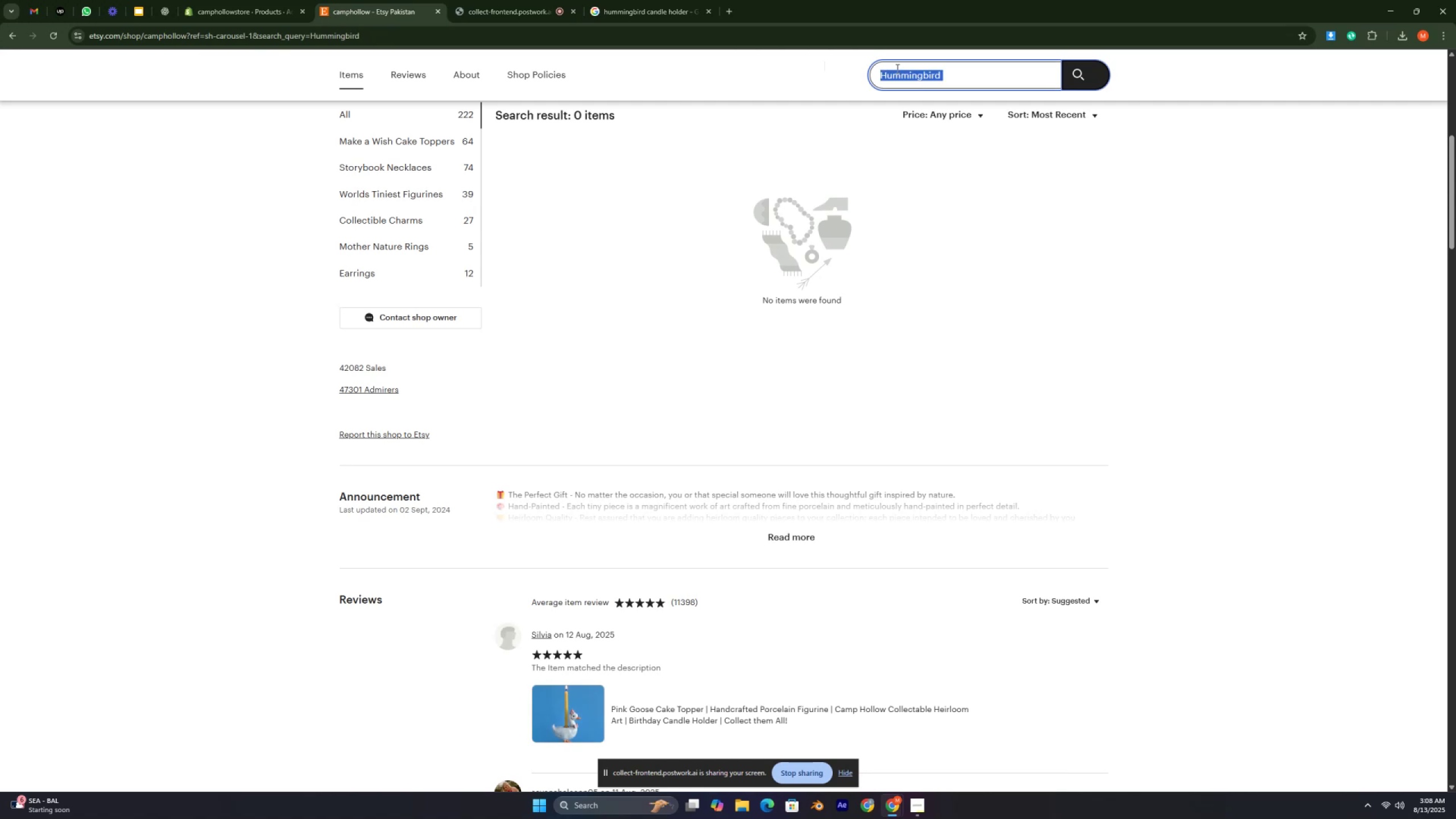 
key(Control+V)
 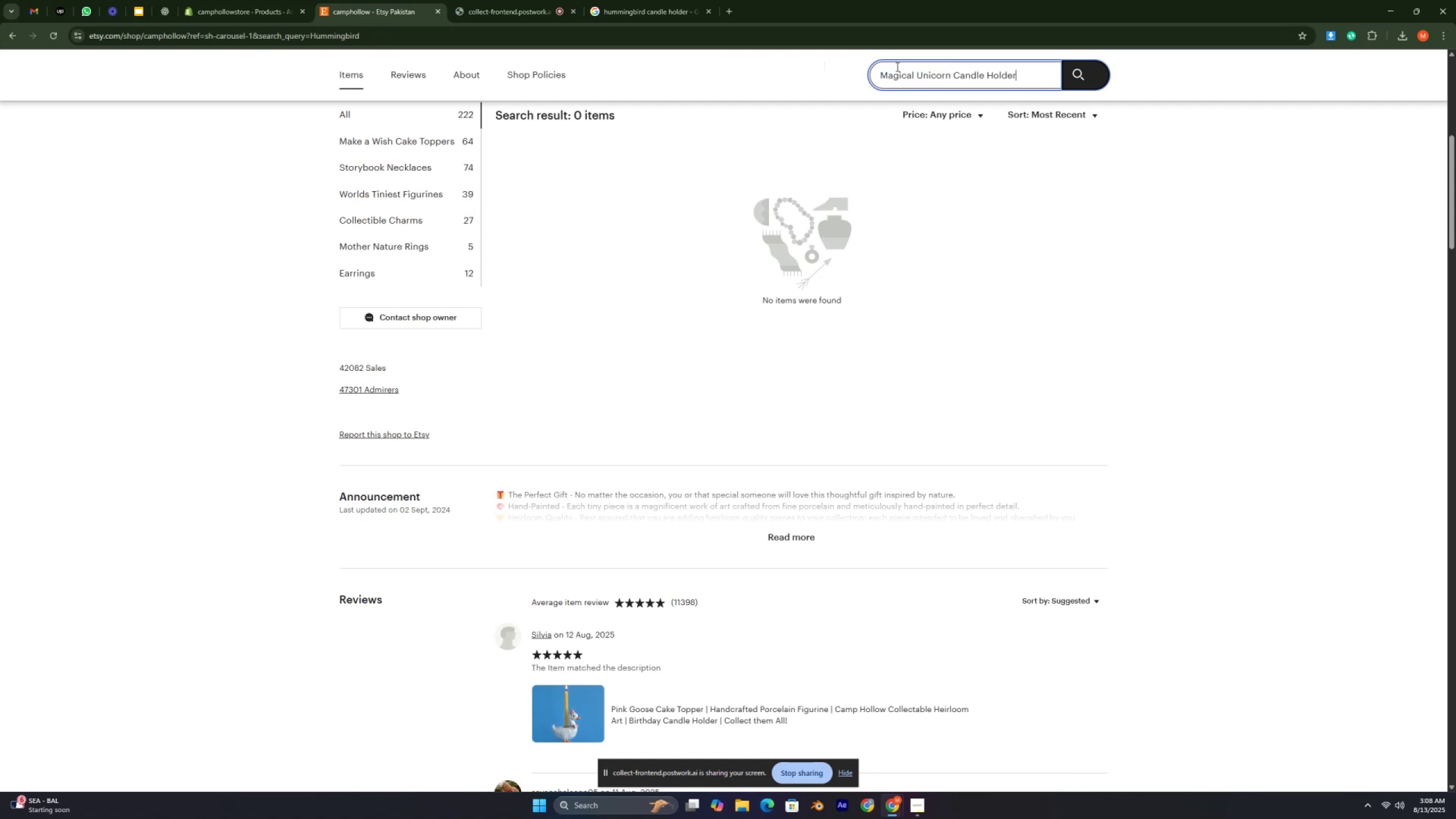 
key(Enter)
 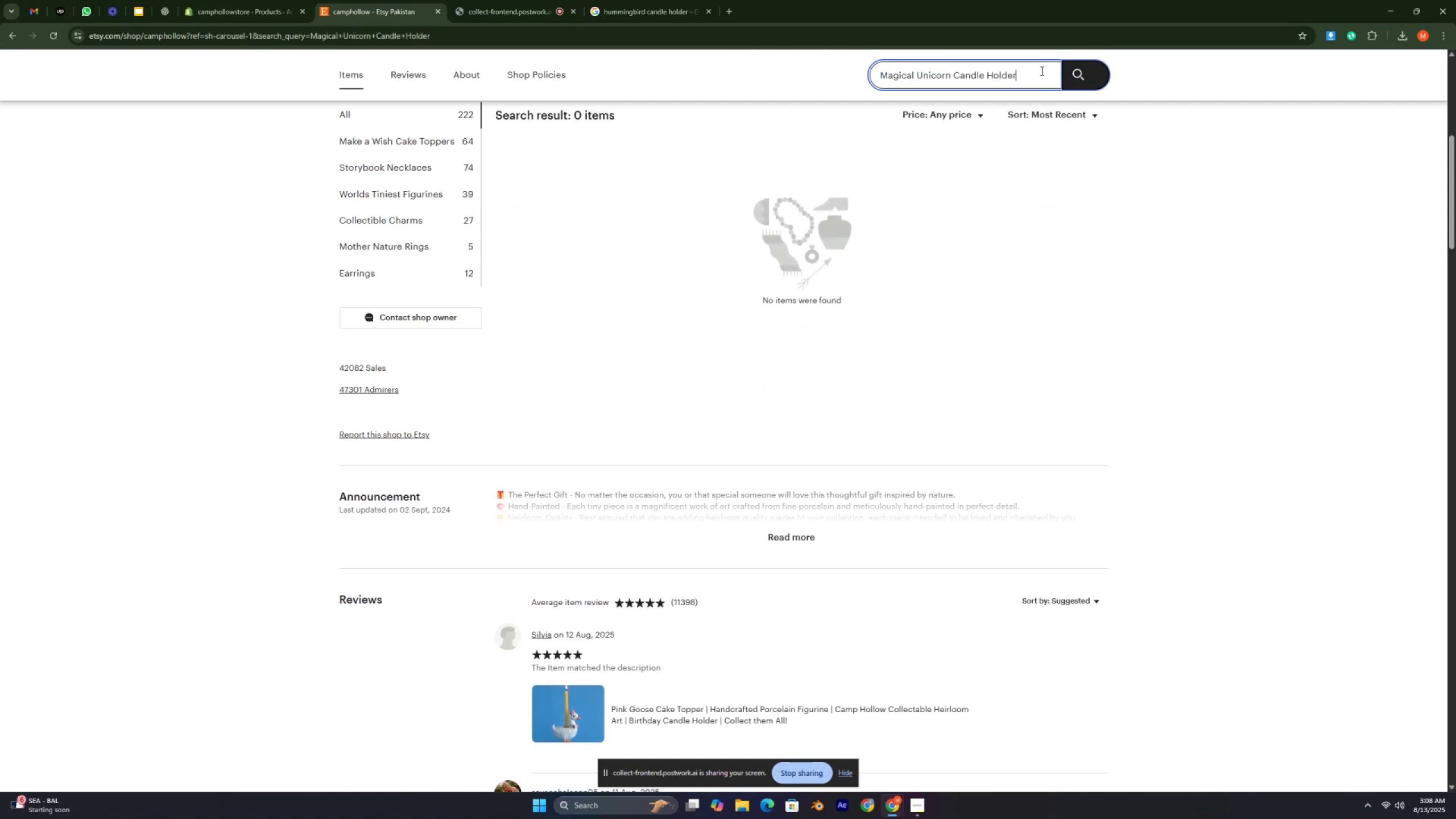 
left_click_drag(start_coordinate=[1024, 75], to_coordinate=[957, 76])
 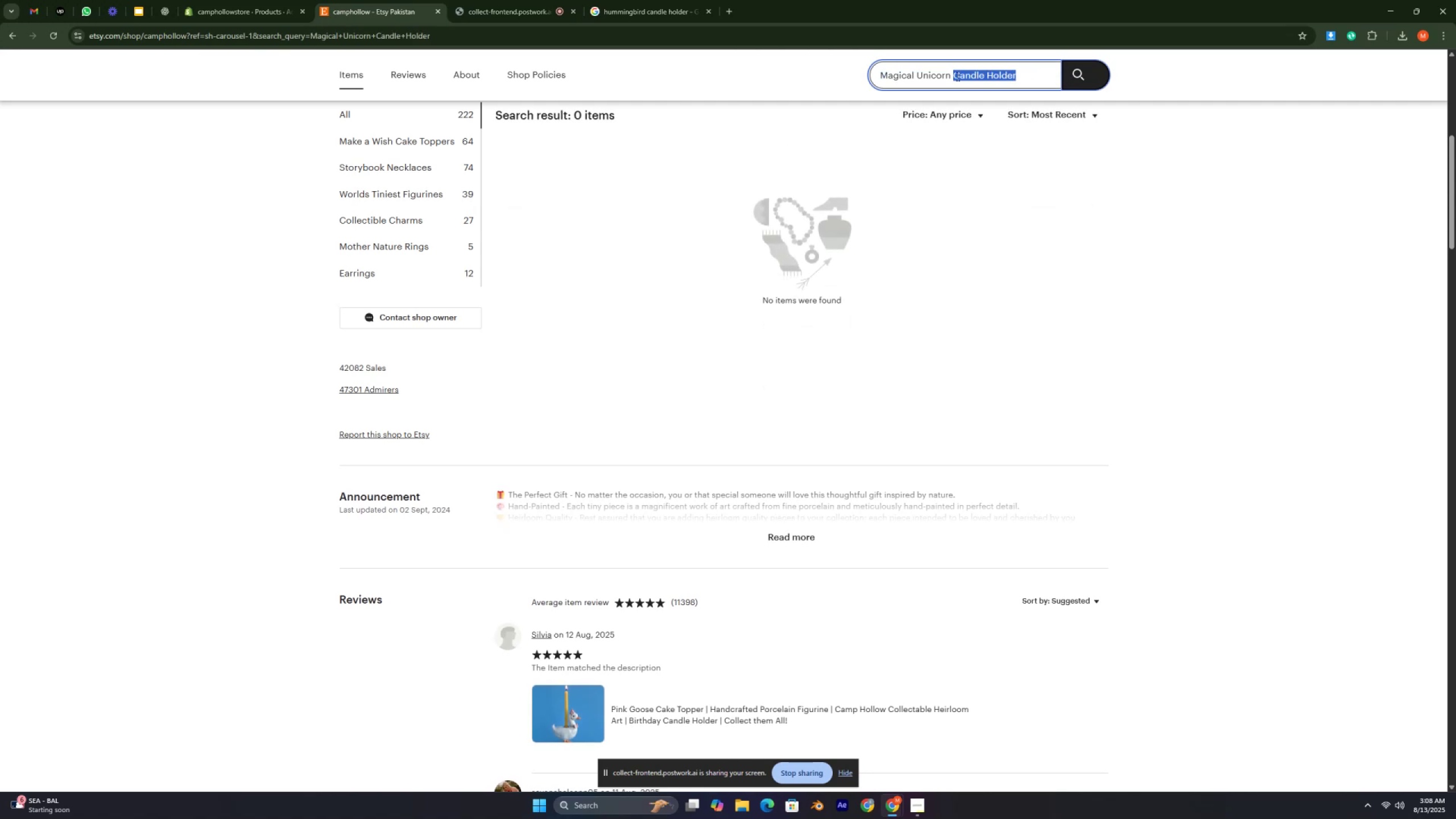 
key(Backspace)
 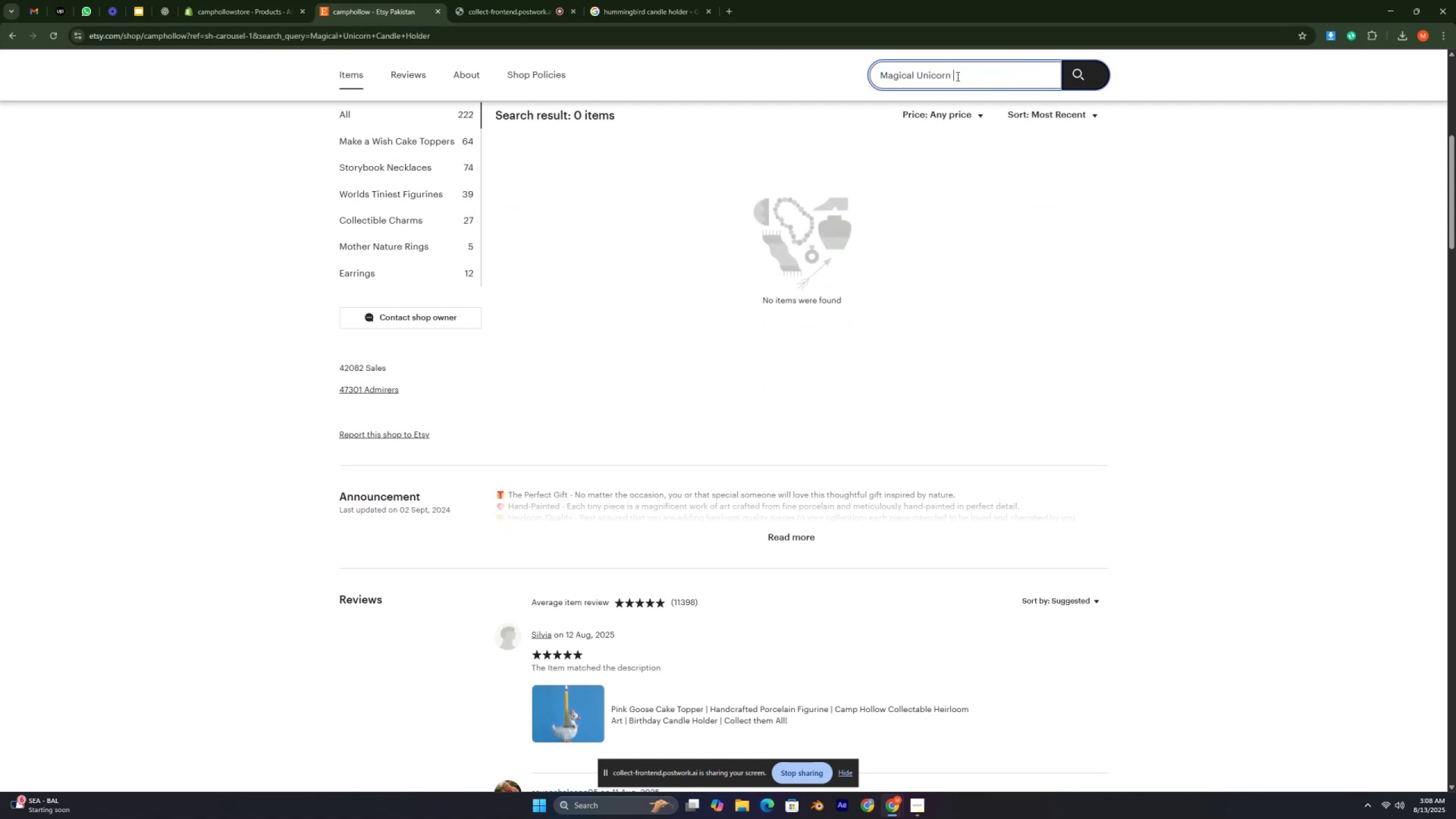 
key(Enter)
 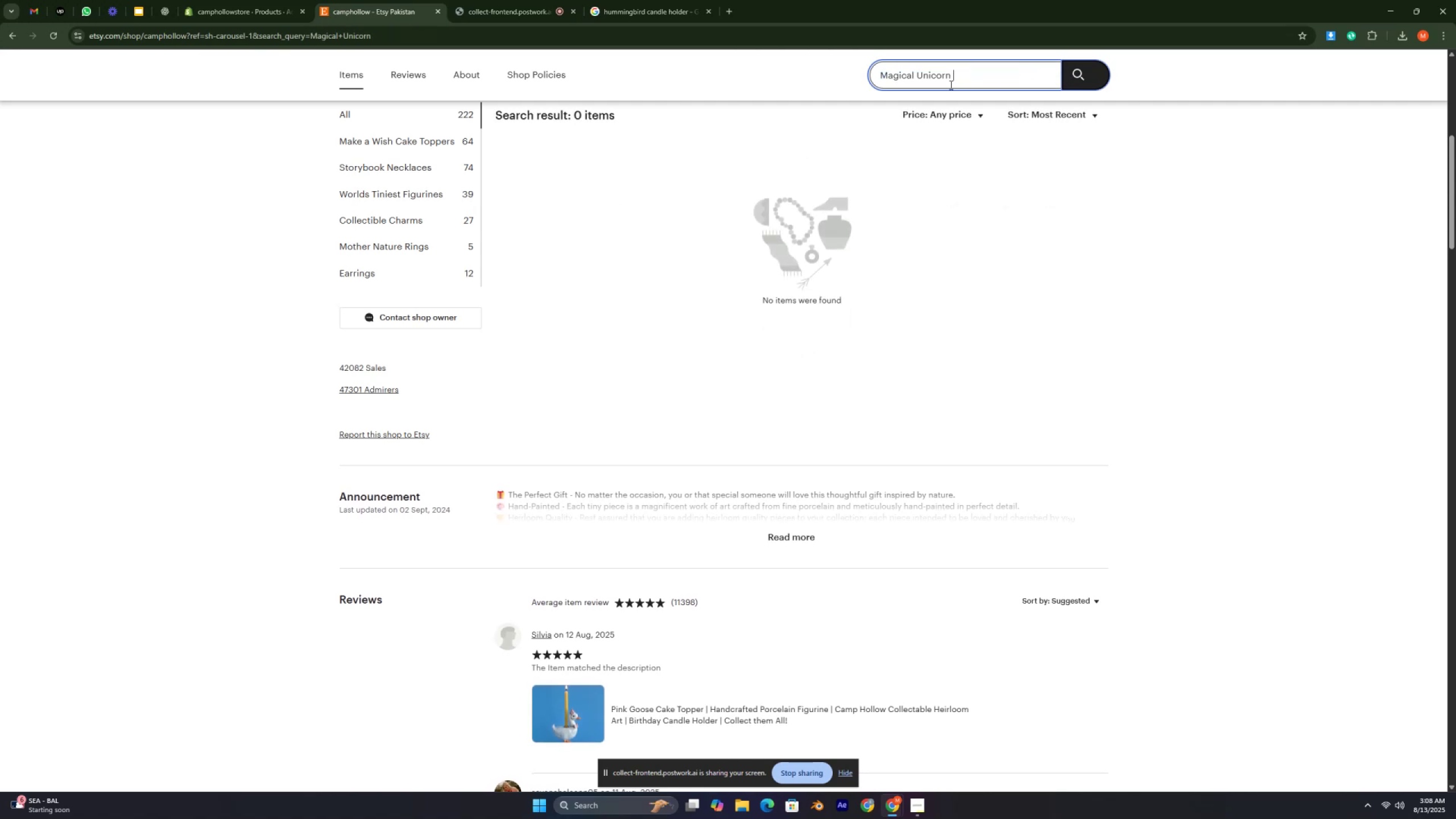 
left_click_drag(start_coordinate=[957, 74], to_coordinate=[917, 72])
 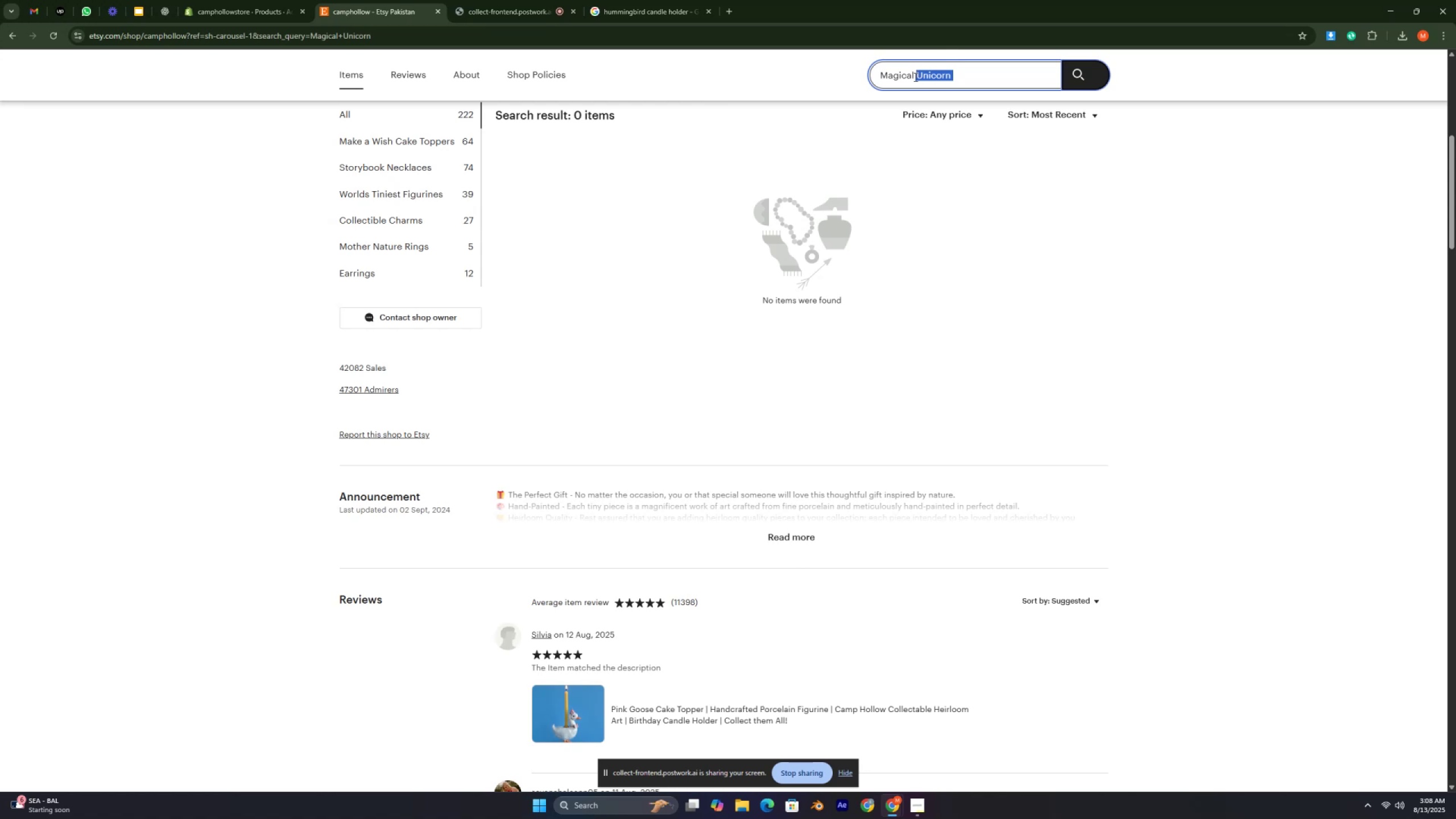 
left_click_drag(start_coordinate=[915, 77], to_coordinate=[879, 73])
 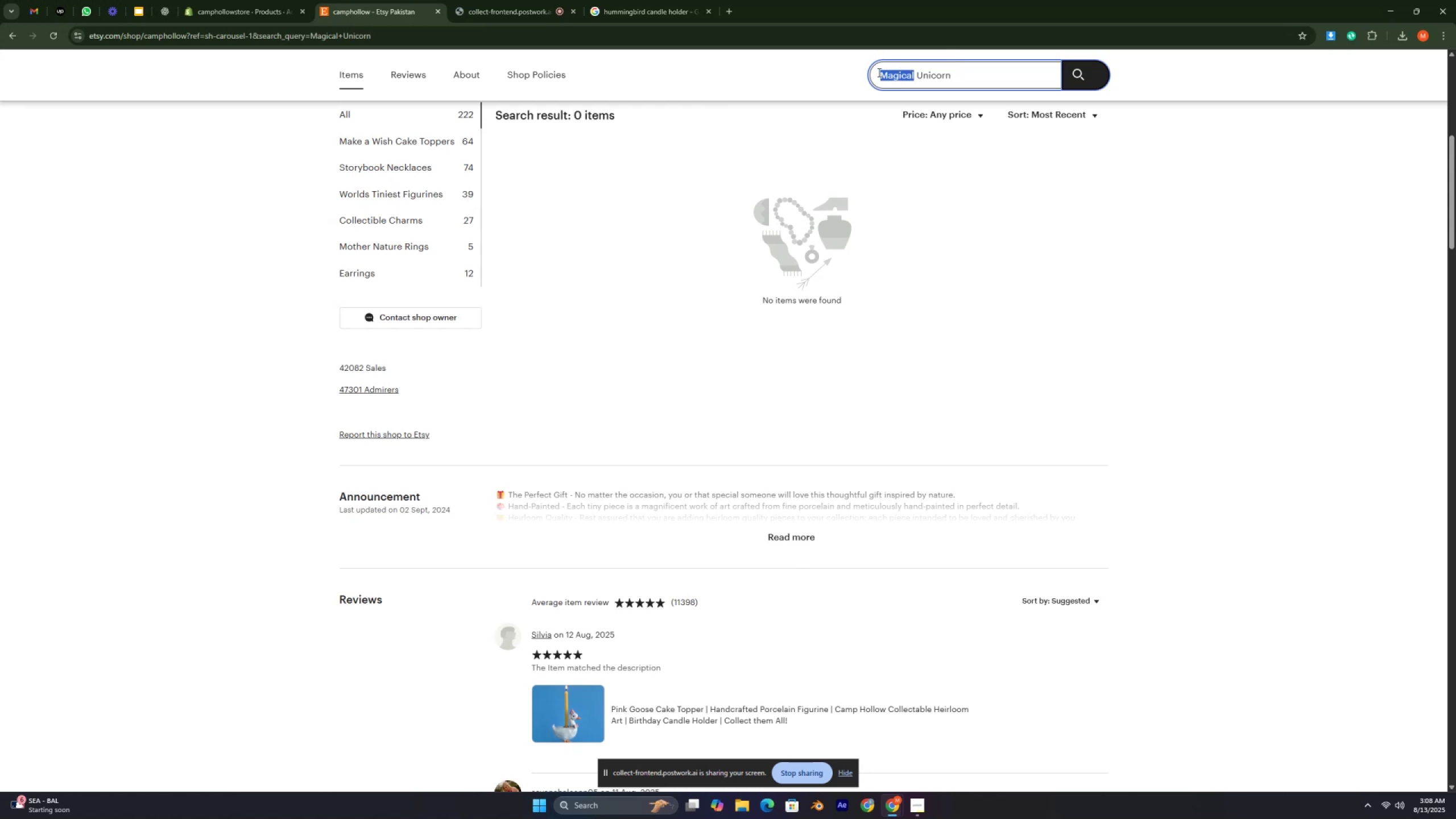 
key(Control+C)
 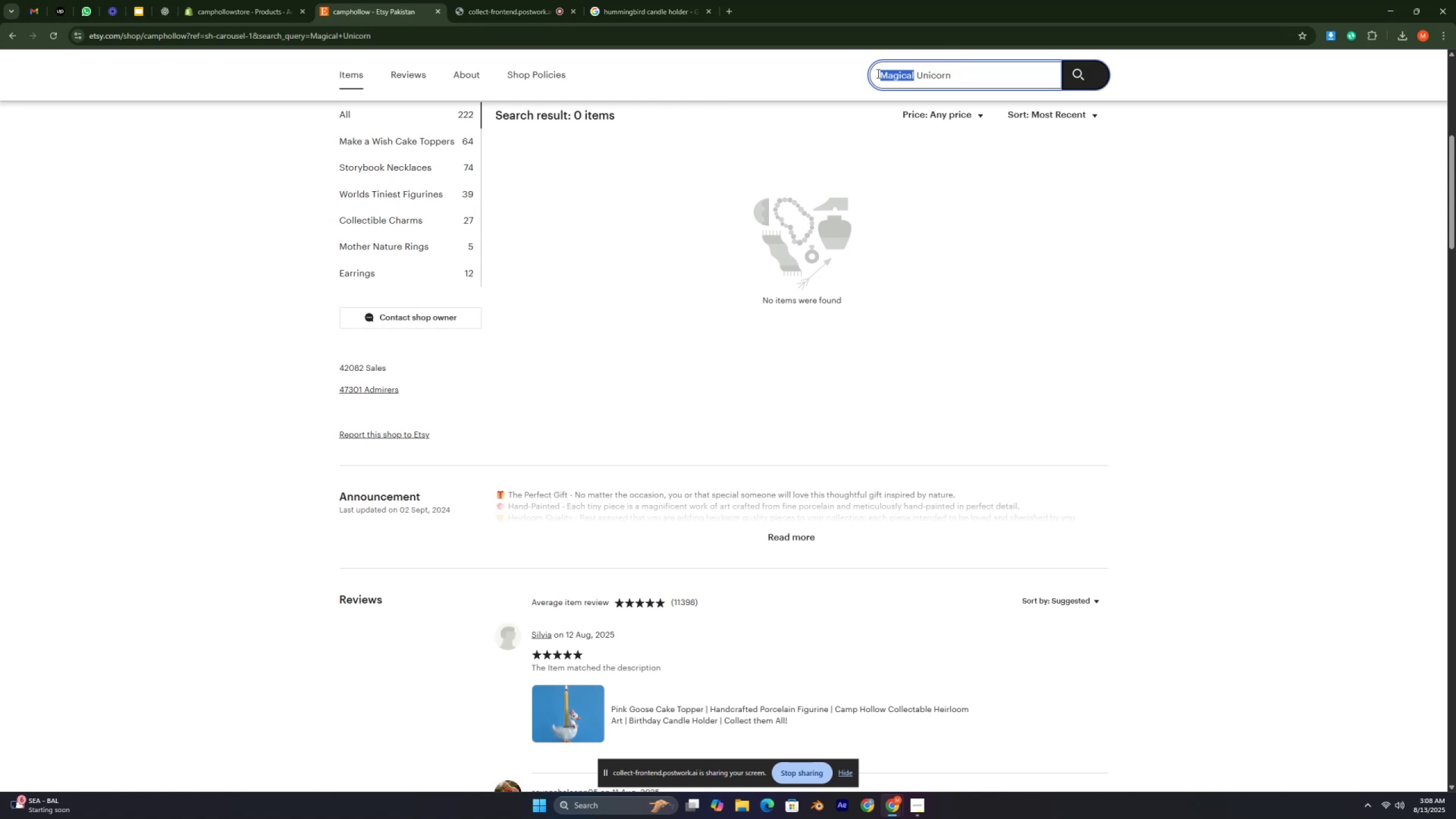 
key(Backspace)
 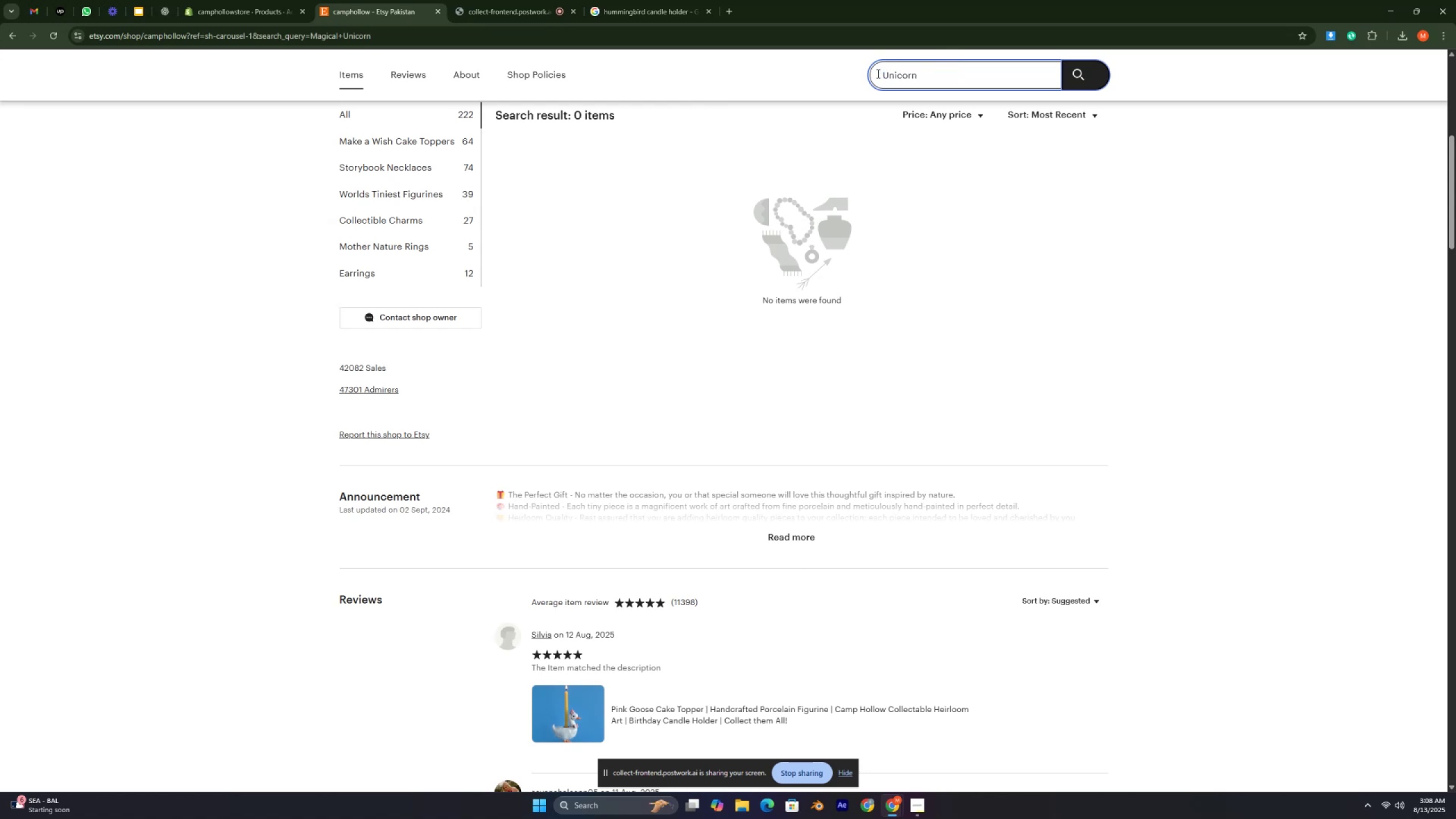 
key(Enter)
 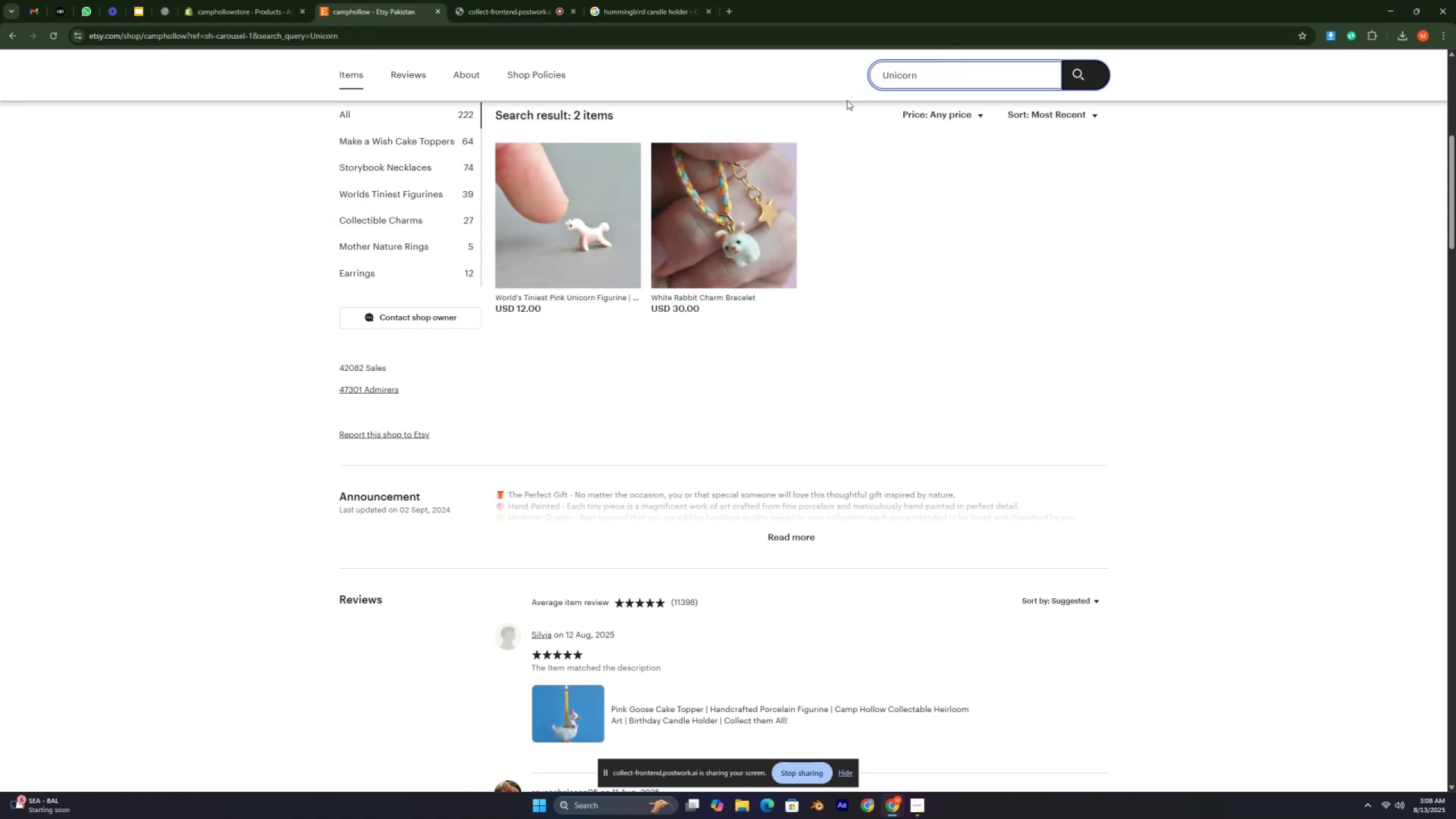 
left_click_drag(start_coordinate=[945, 76], to_coordinate=[871, 90])
 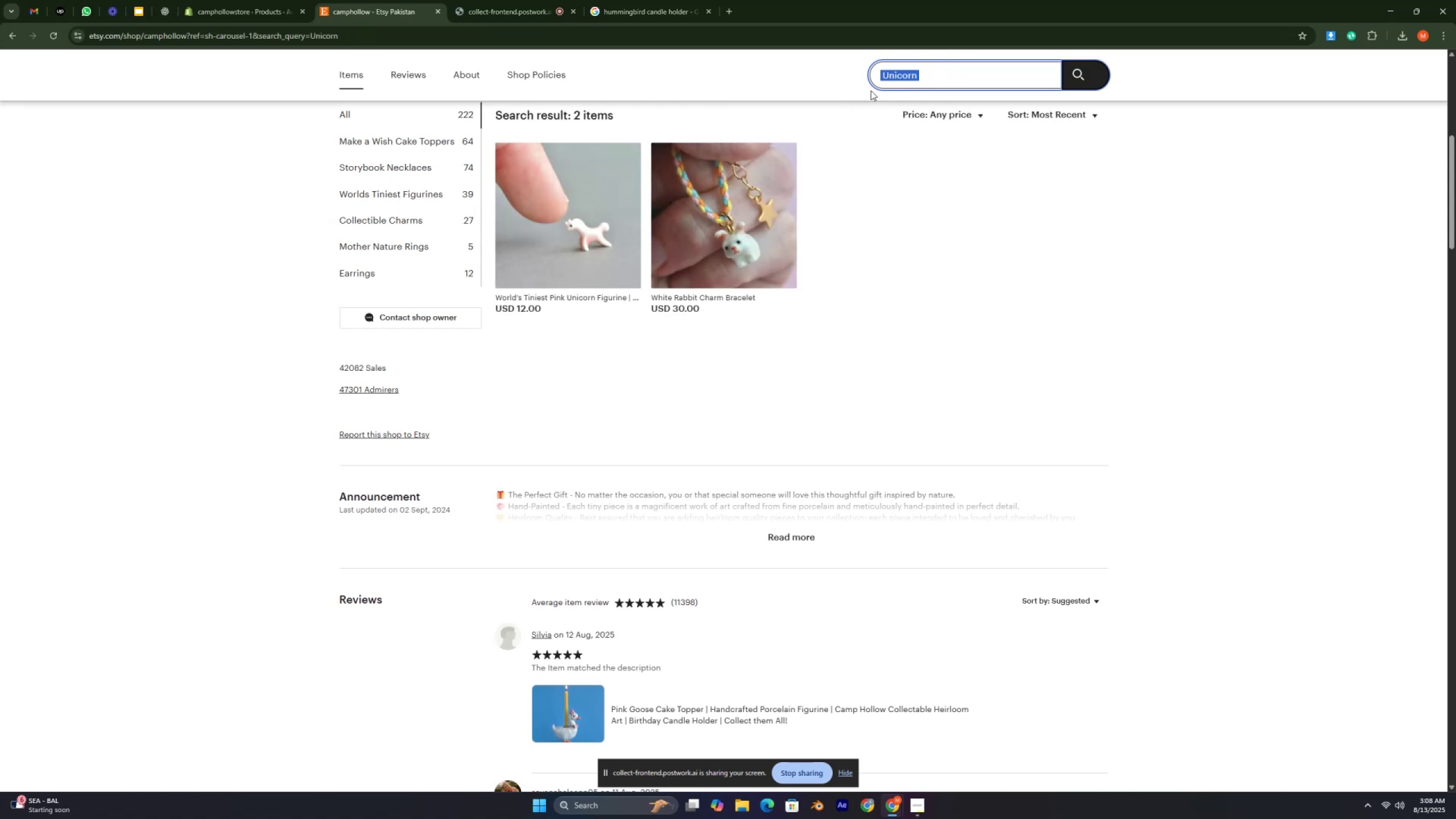 
key(Backspace)
 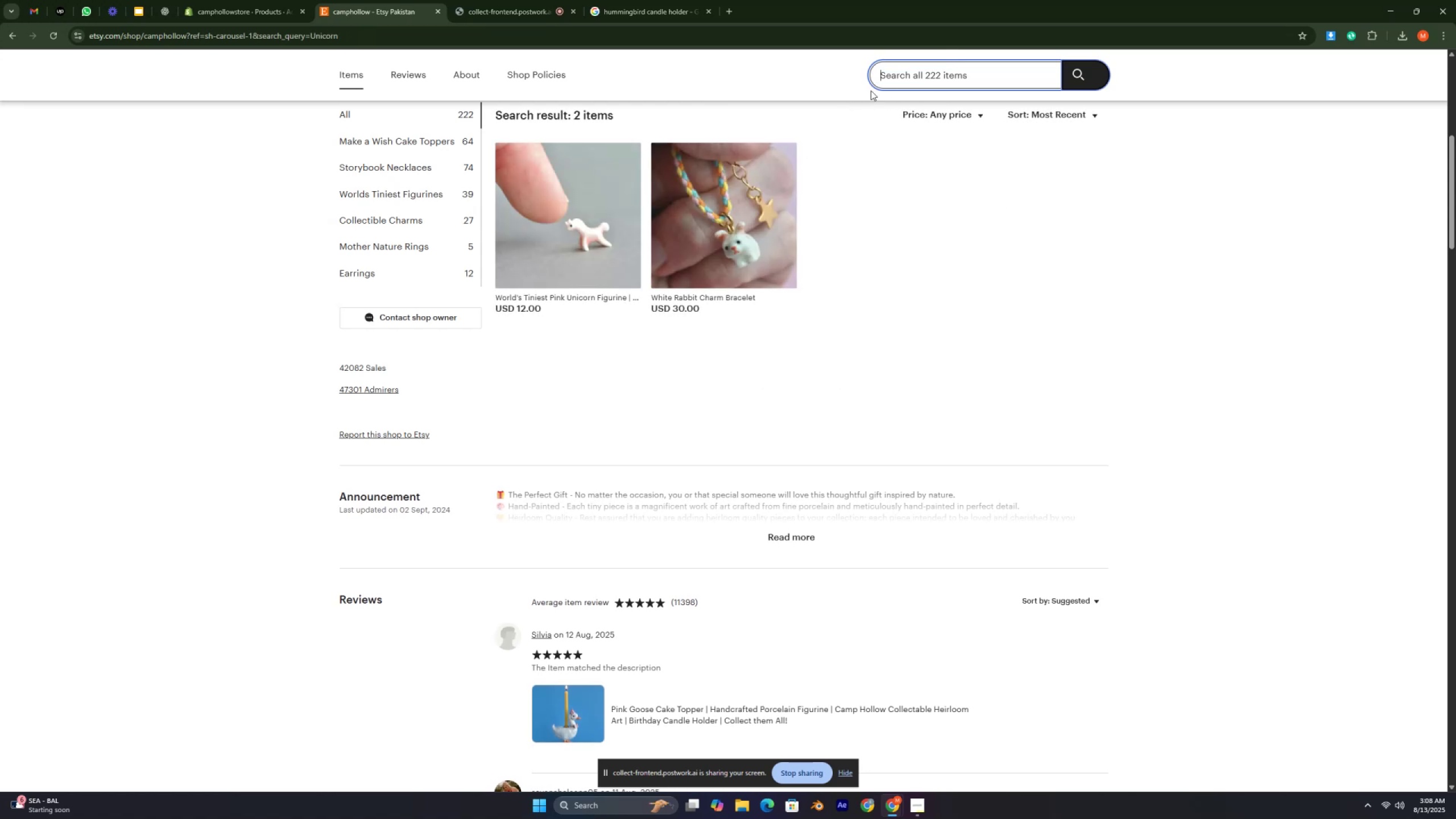 
key(Control+C)
 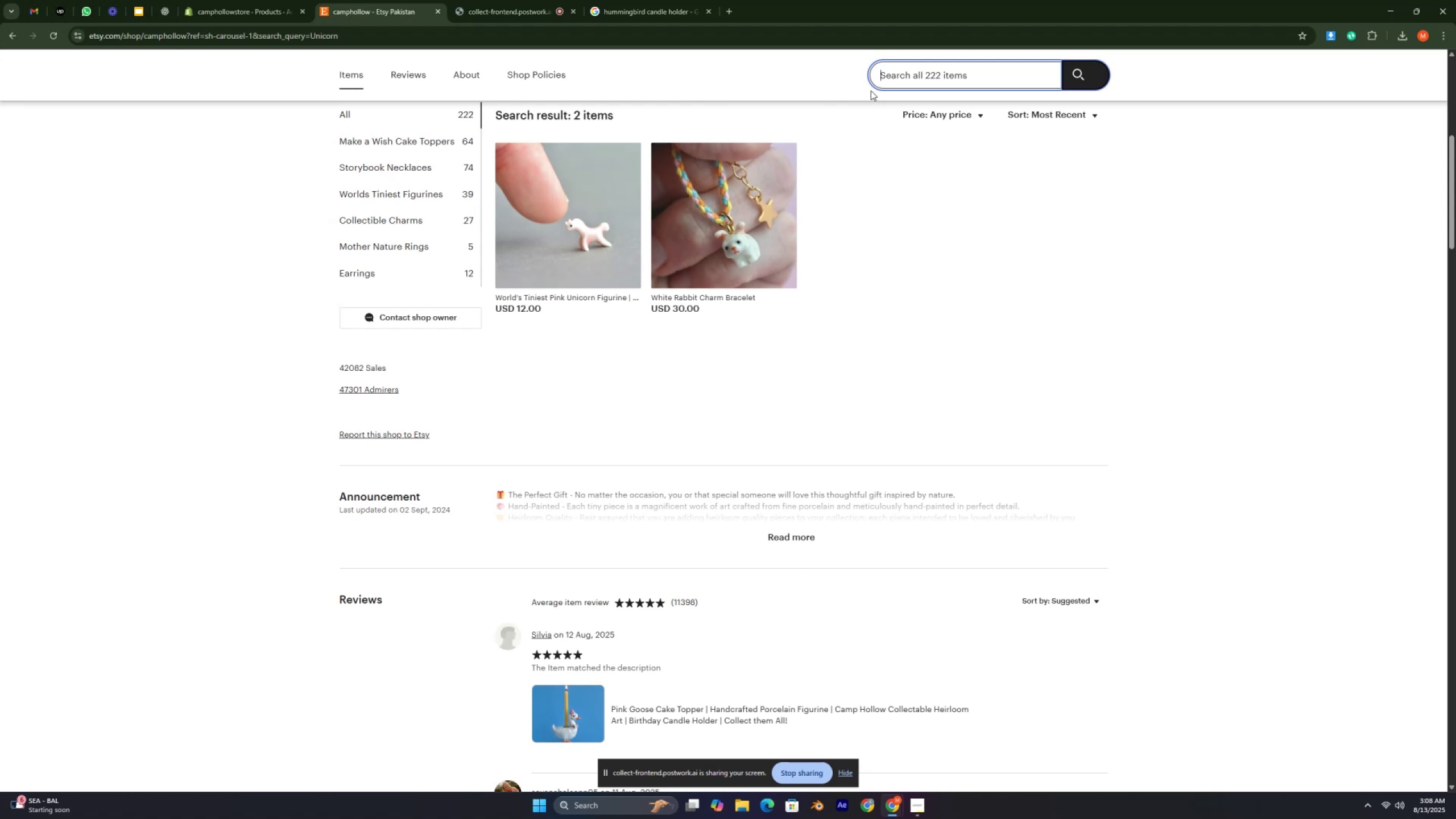 
key(Backslash)
 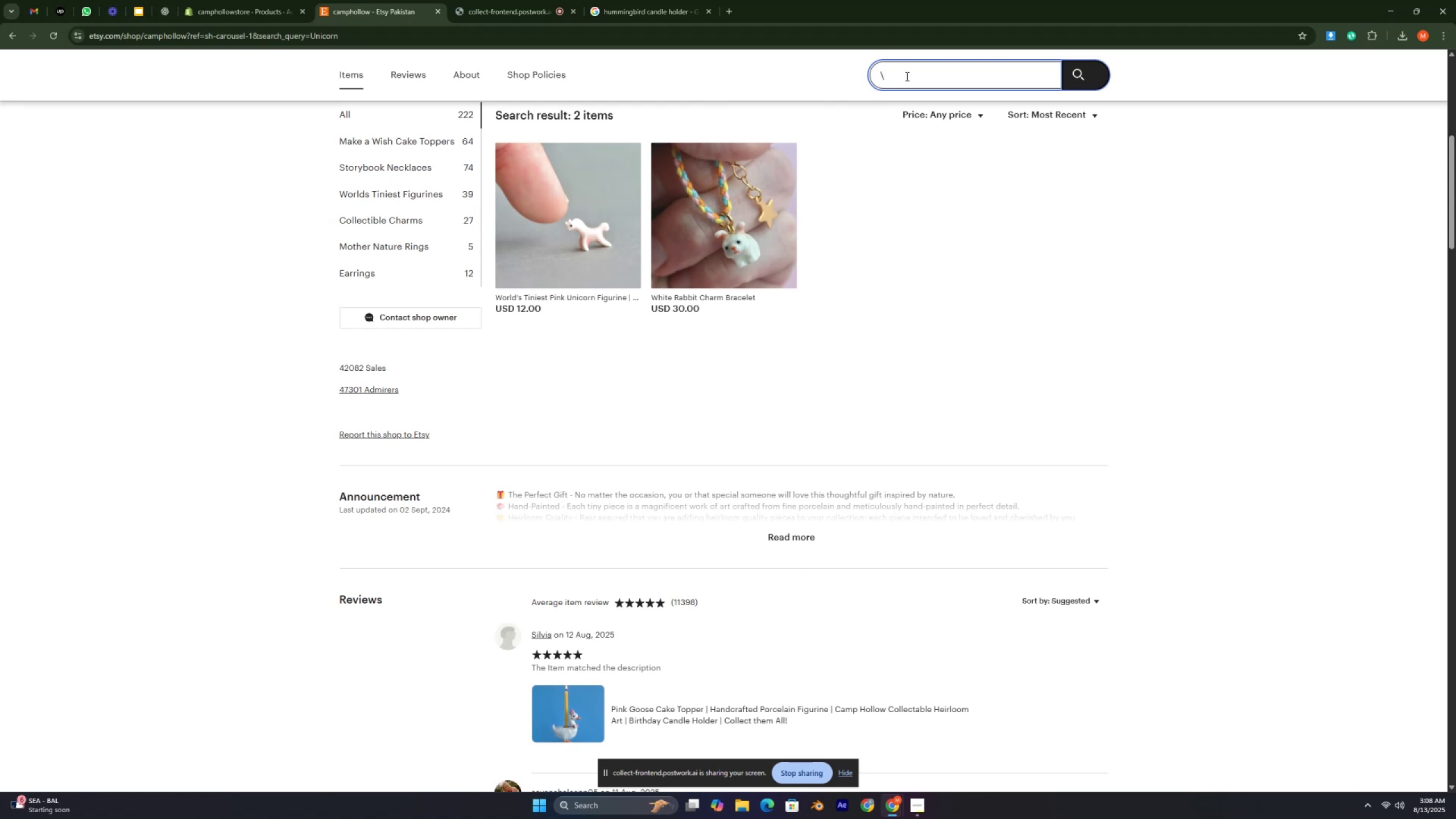 
key(Backspace)
 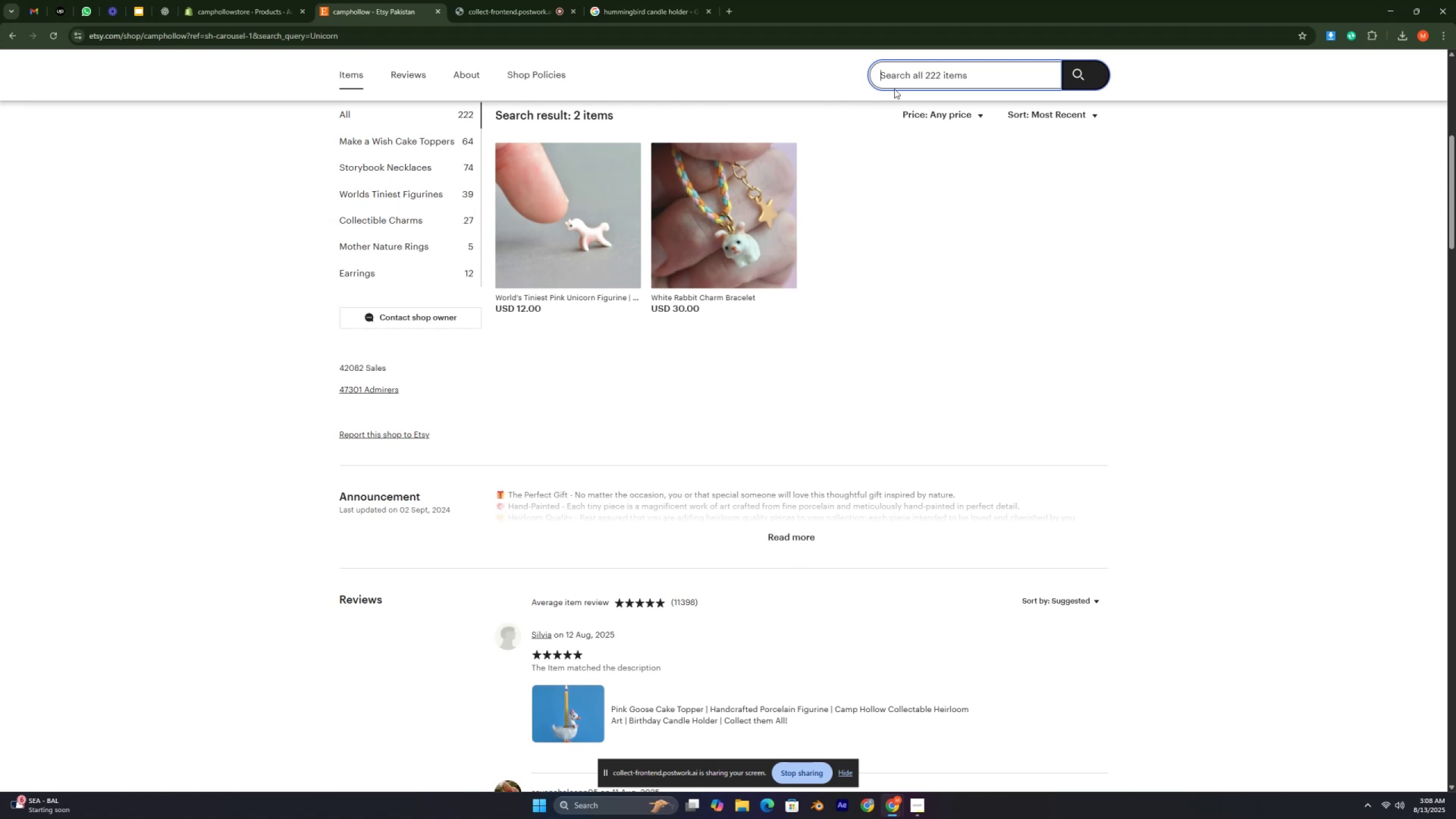 
key(Control+V)
 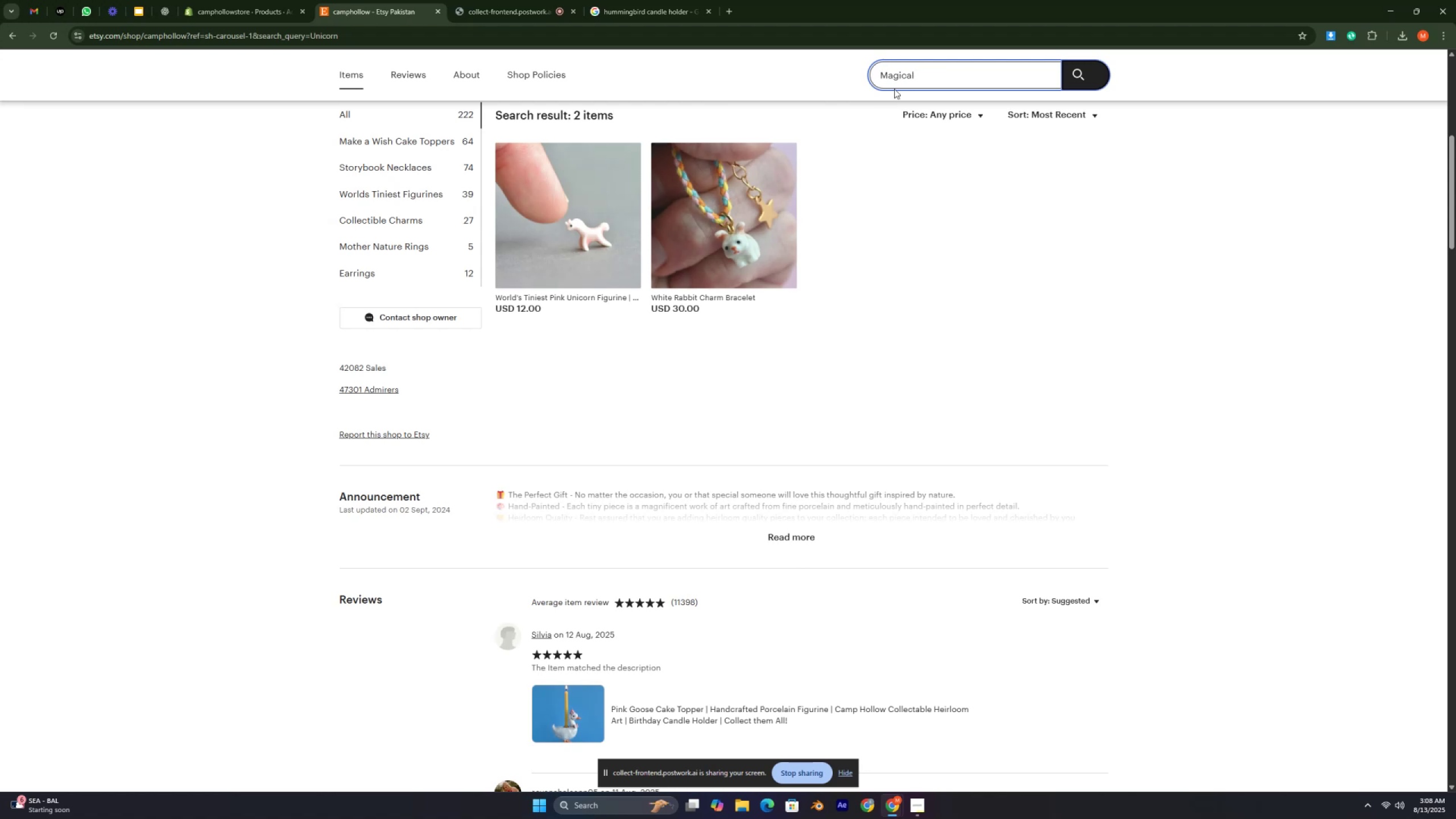 
key(Enter)
 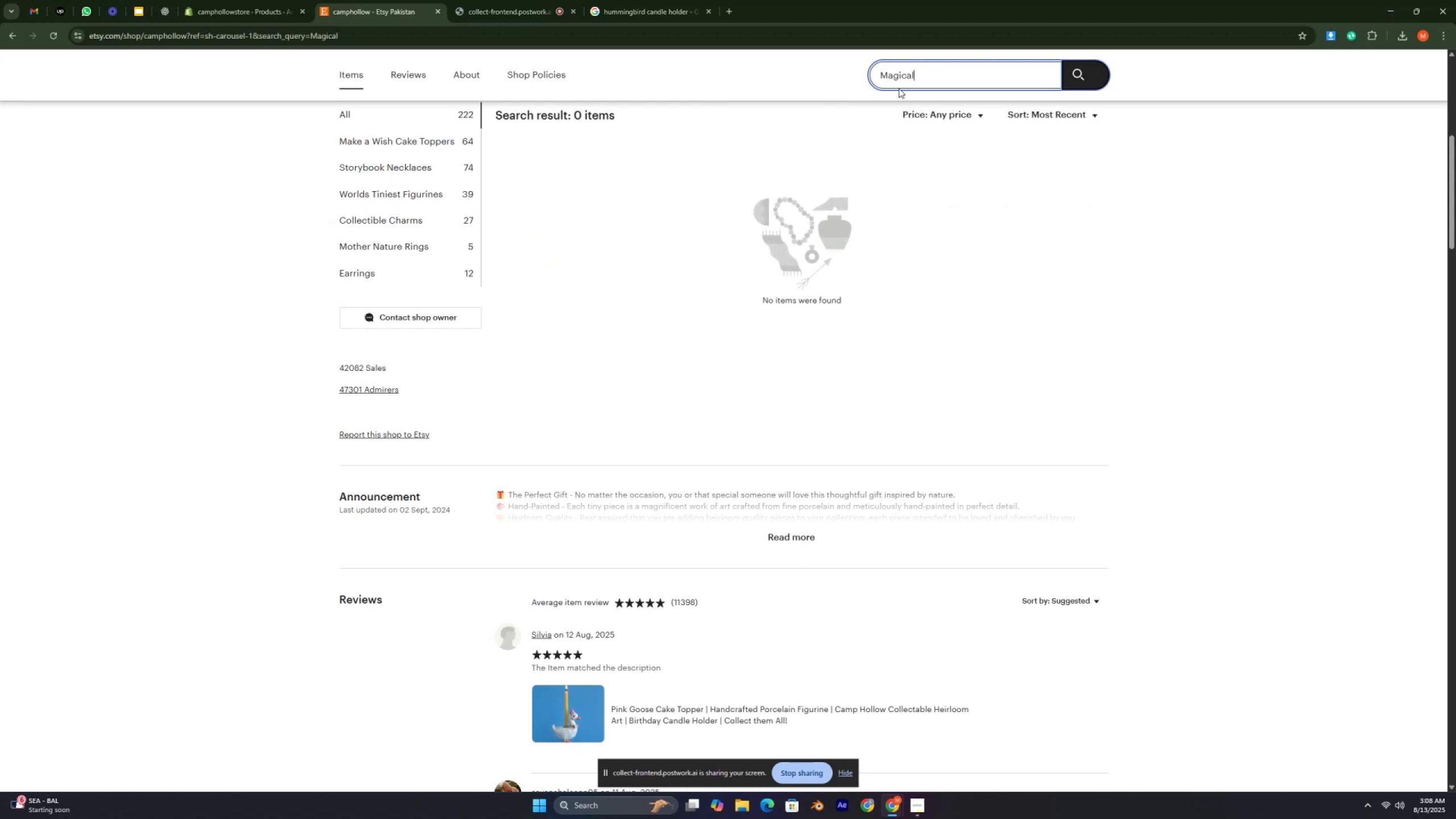 
left_click_drag(start_coordinate=[934, 77], to_coordinate=[828, 89])
 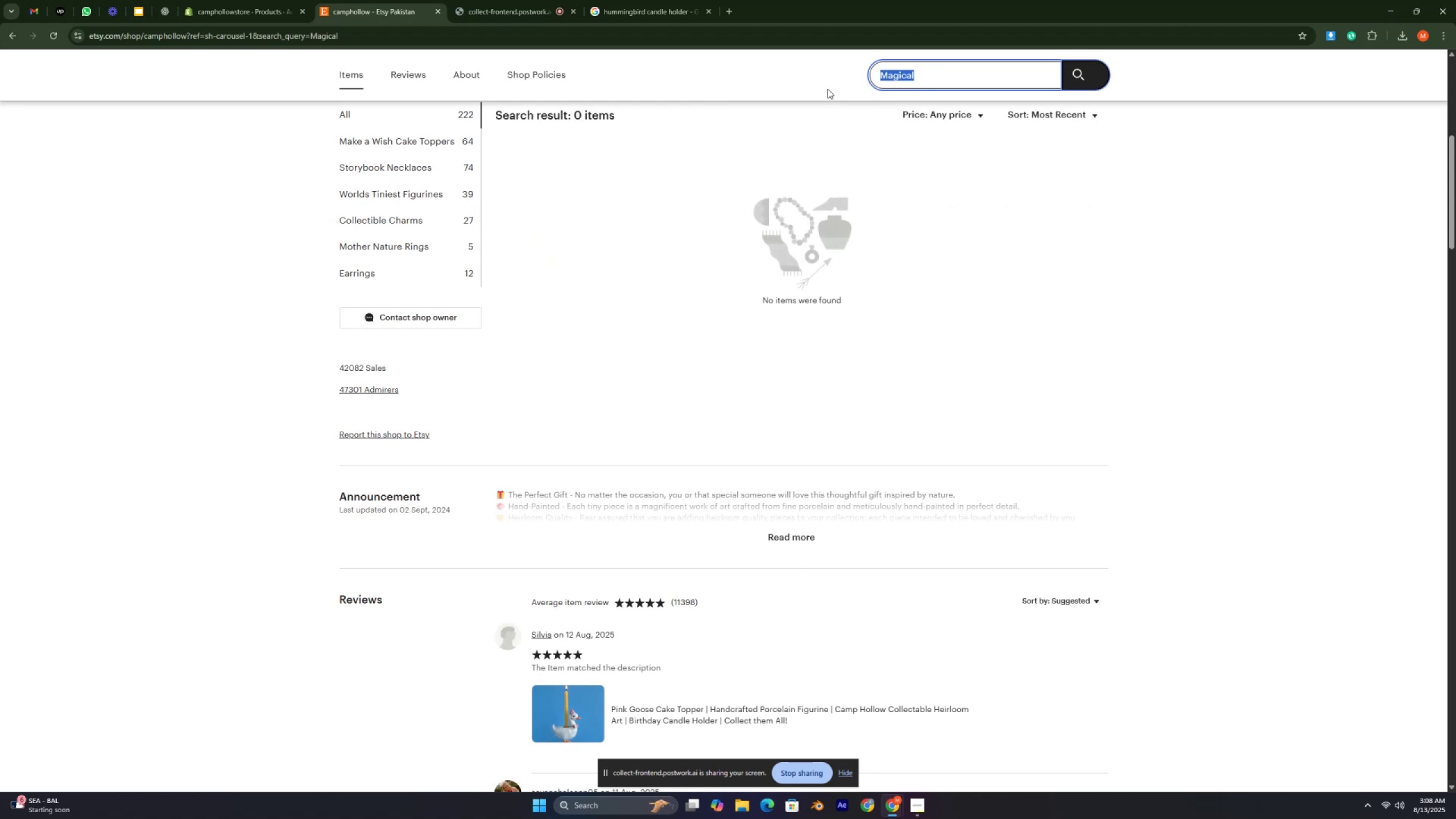 
key(Backspace)
 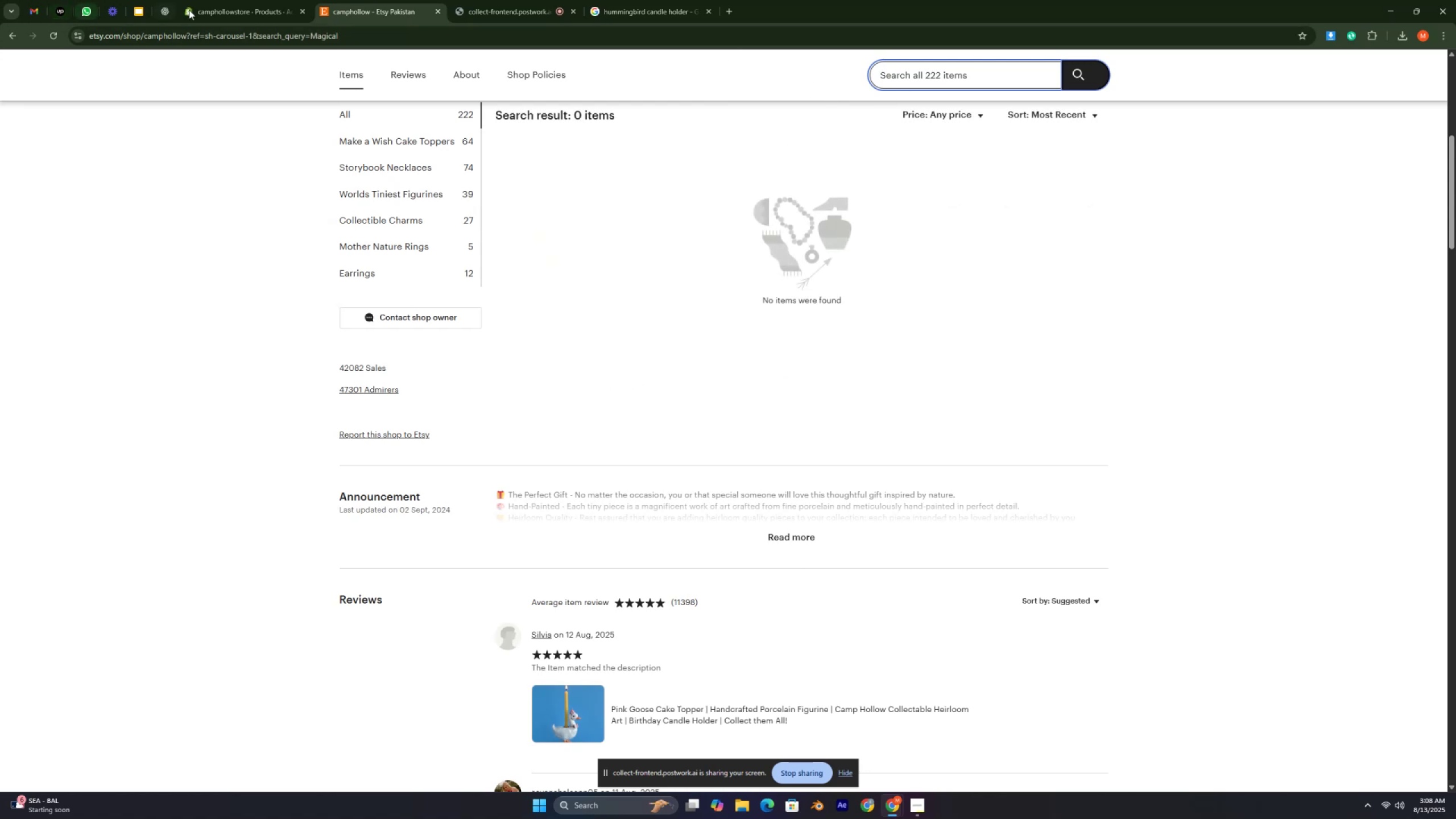 
left_click([208, 10])
 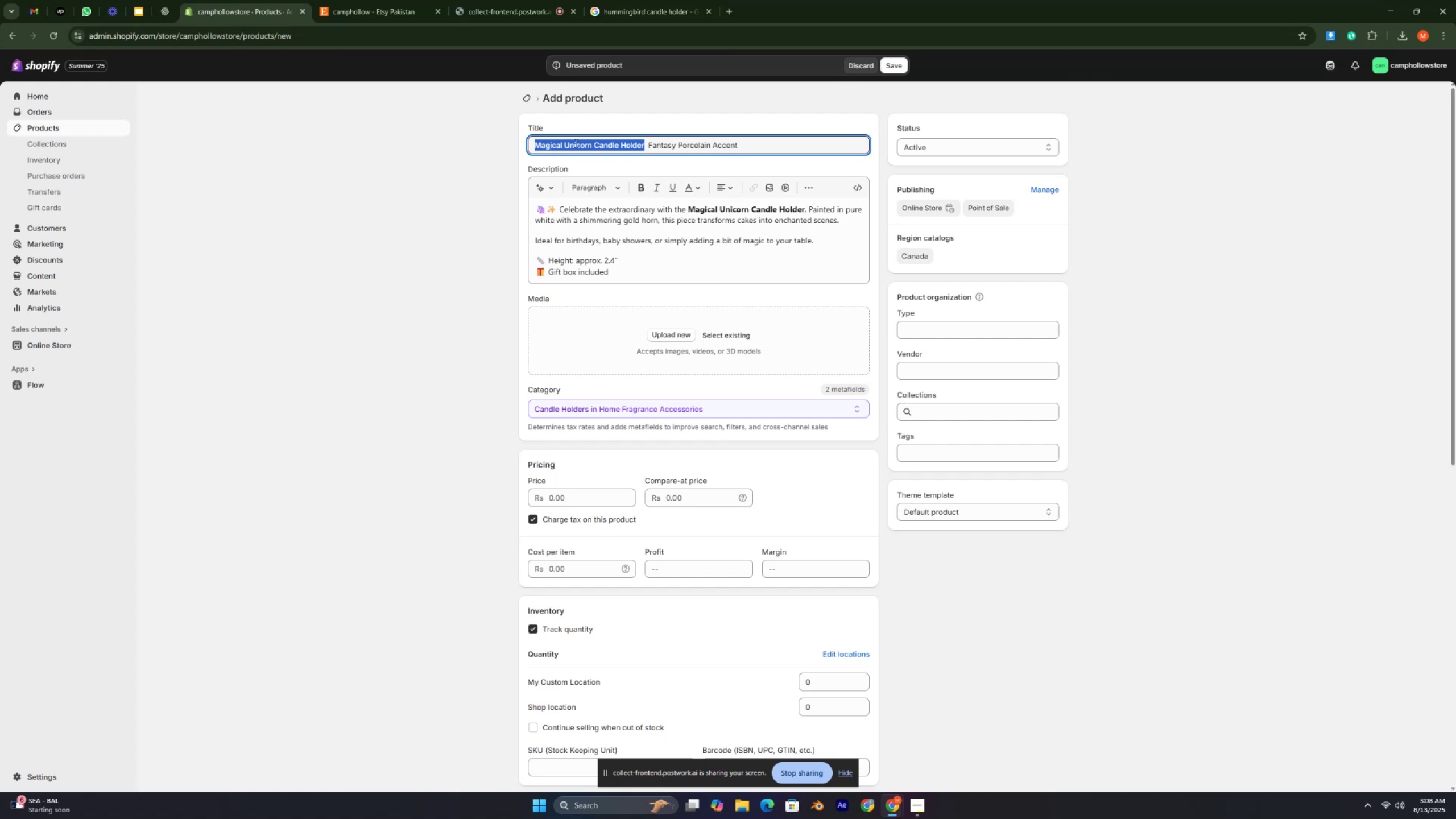 
left_click([578, 143])
 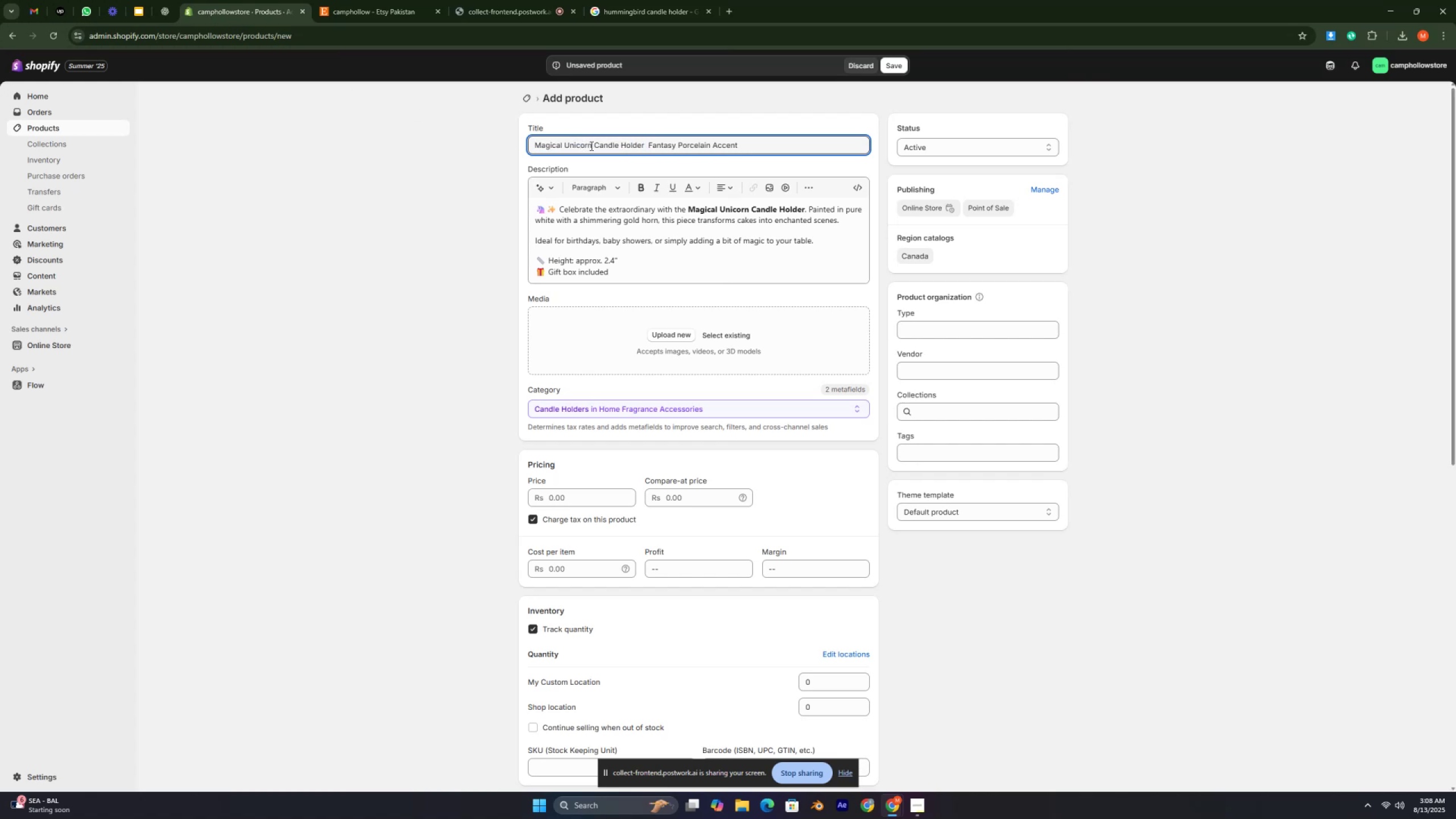 
left_click_drag(start_coordinate=[591, 146], to_coordinate=[564, 148])
 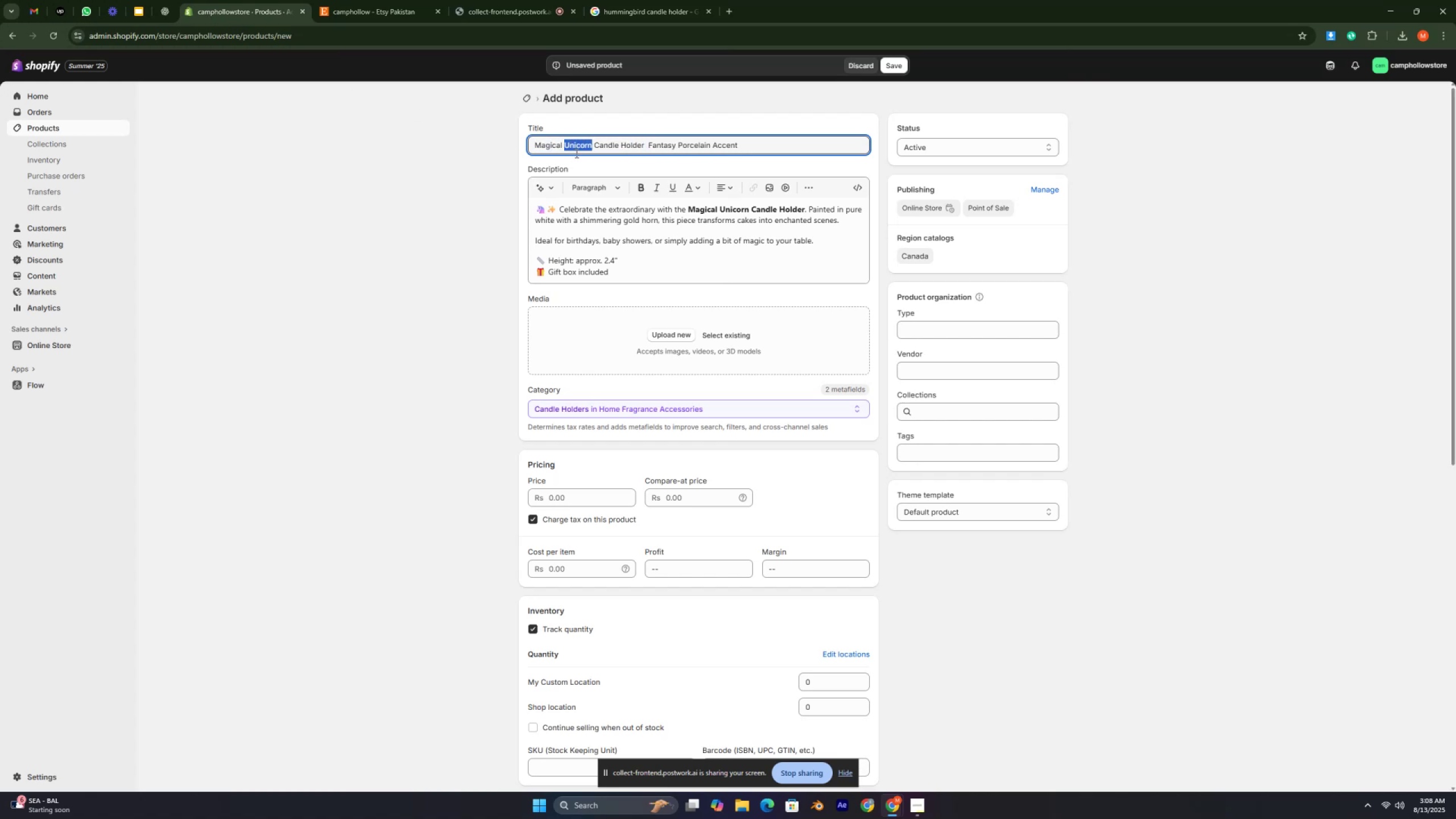 
key(Control+ControlLeft)
 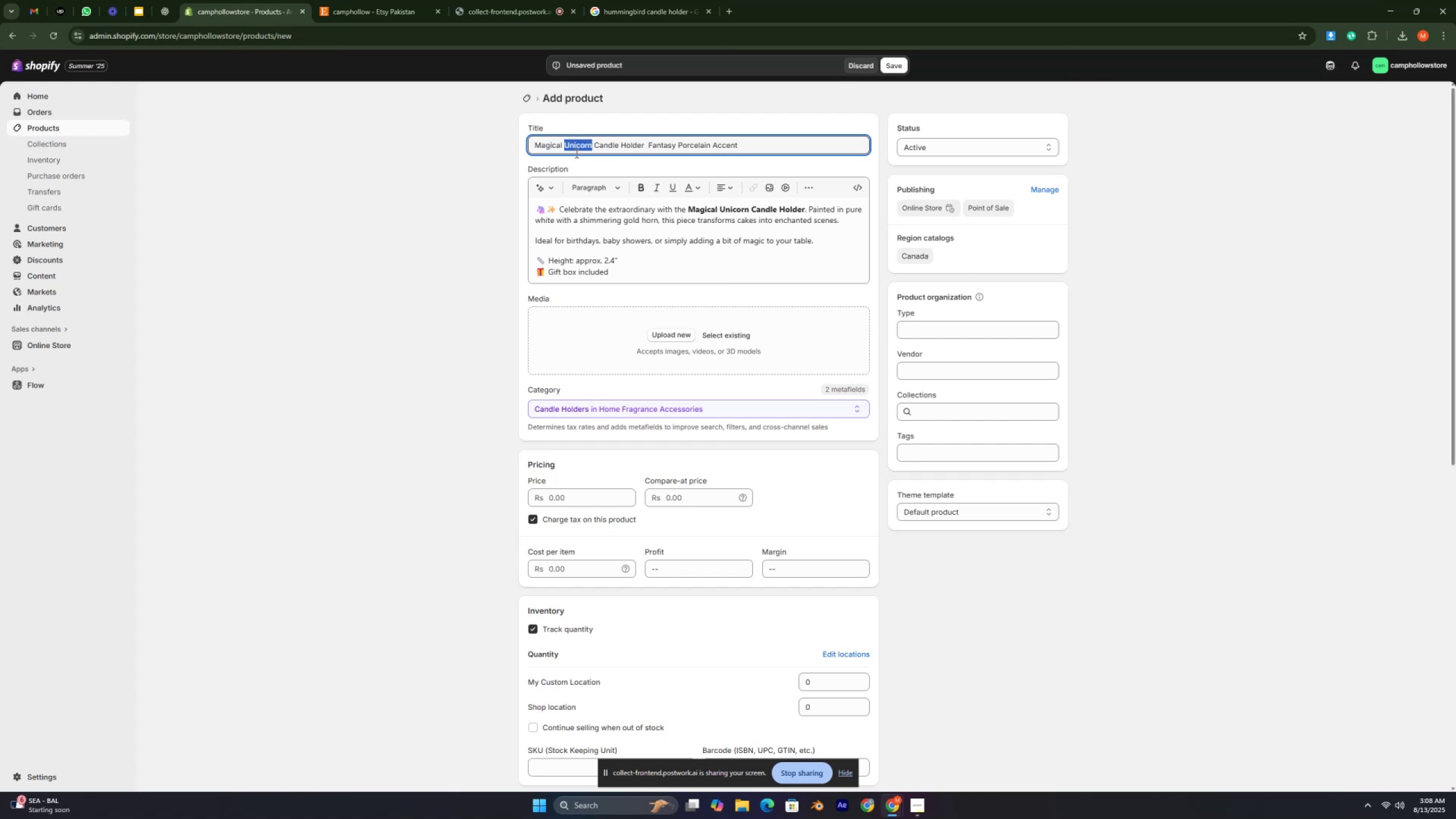 
key(Control+ControlLeft)
 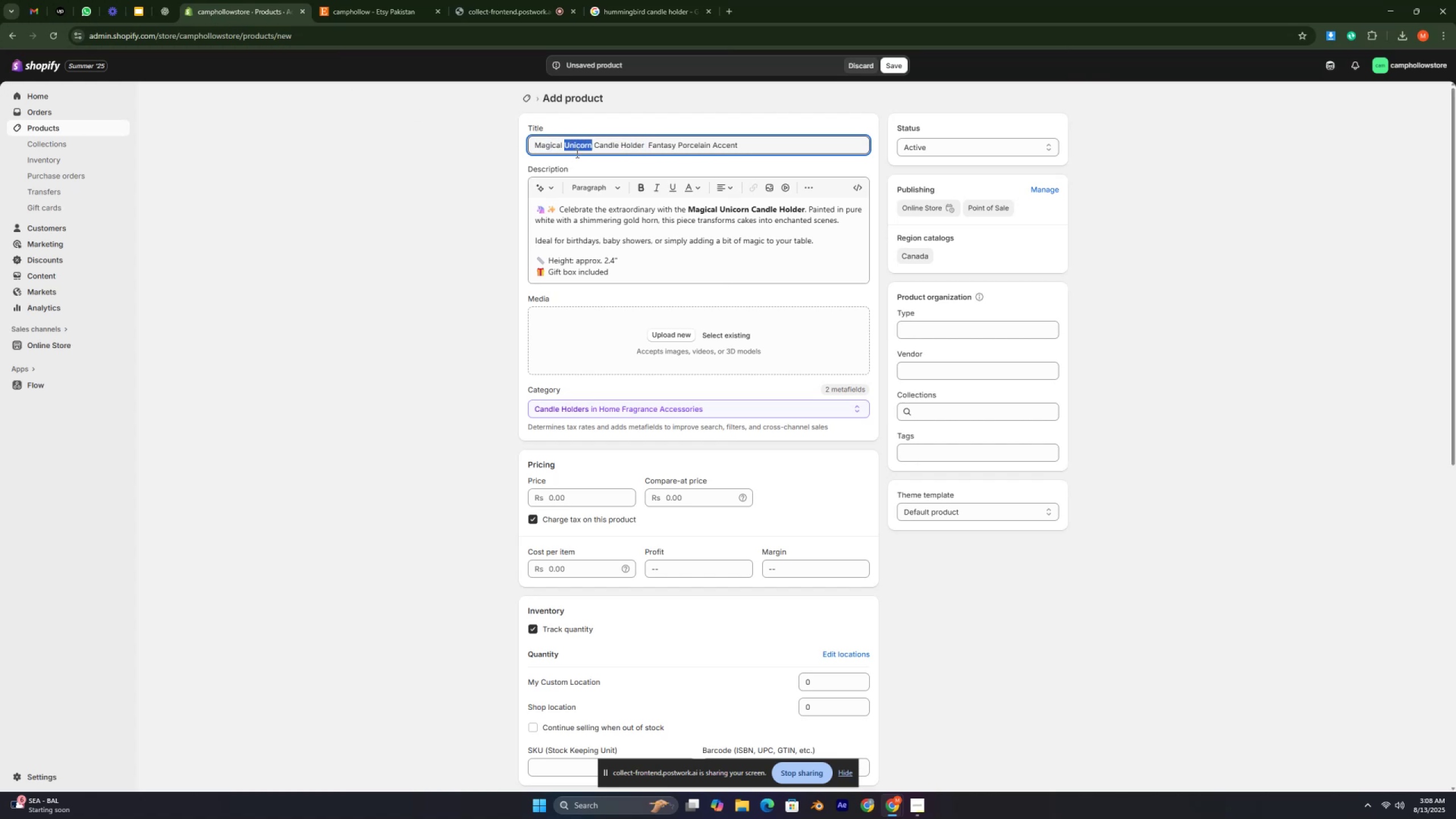 
key(Control+C)
 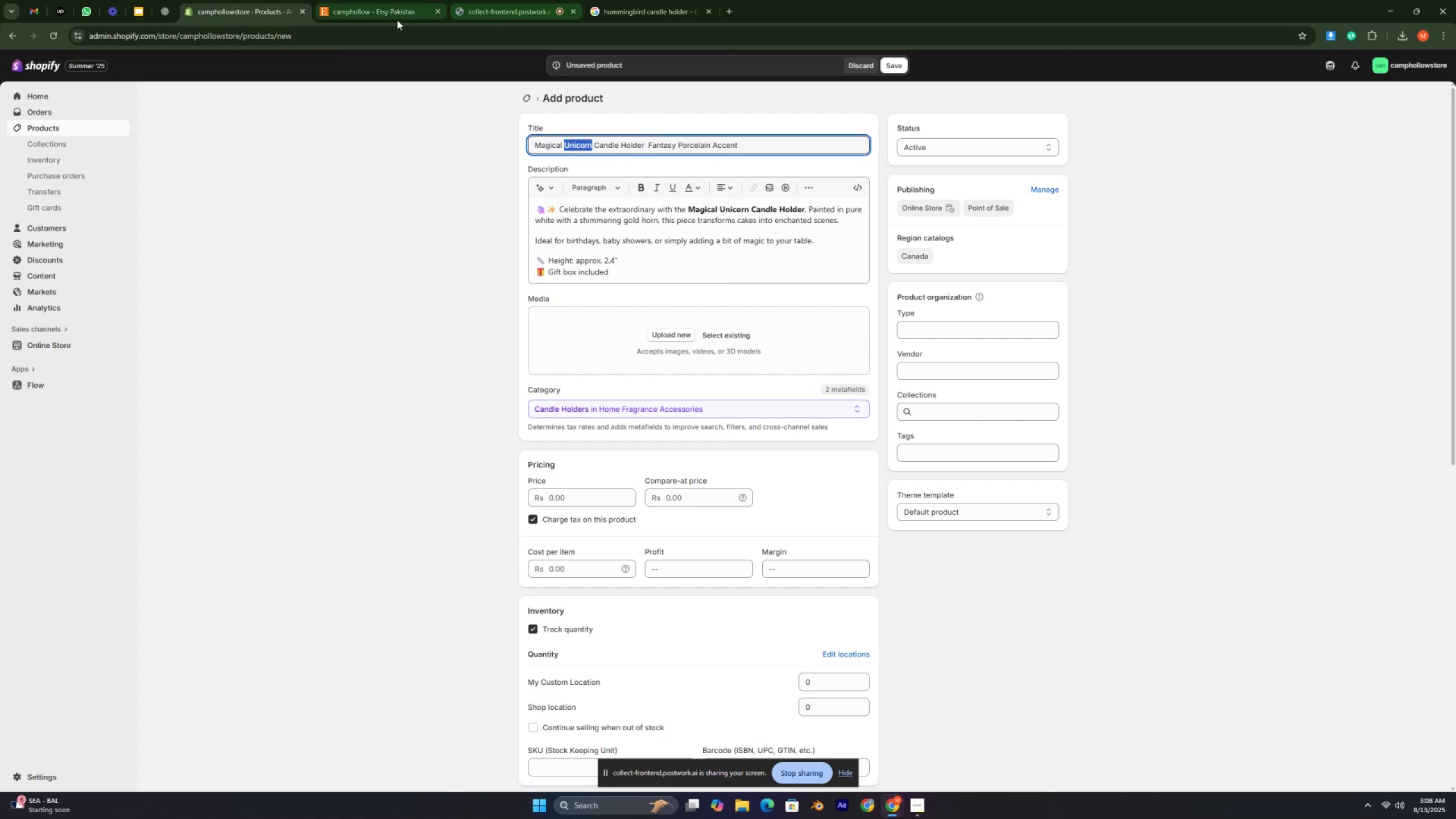 
left_click([379, 16])
 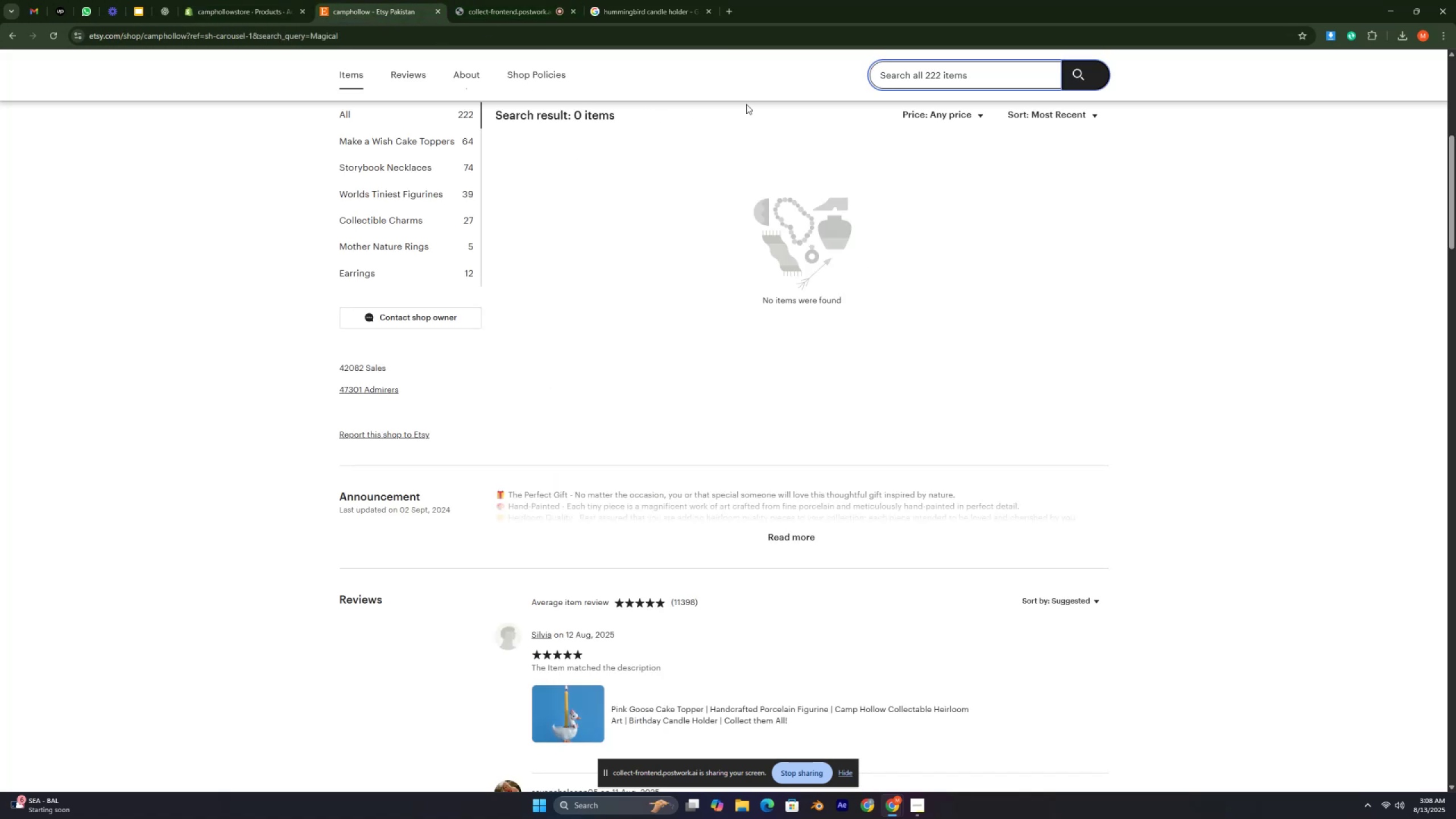 
key(Control+ControlLeft)
 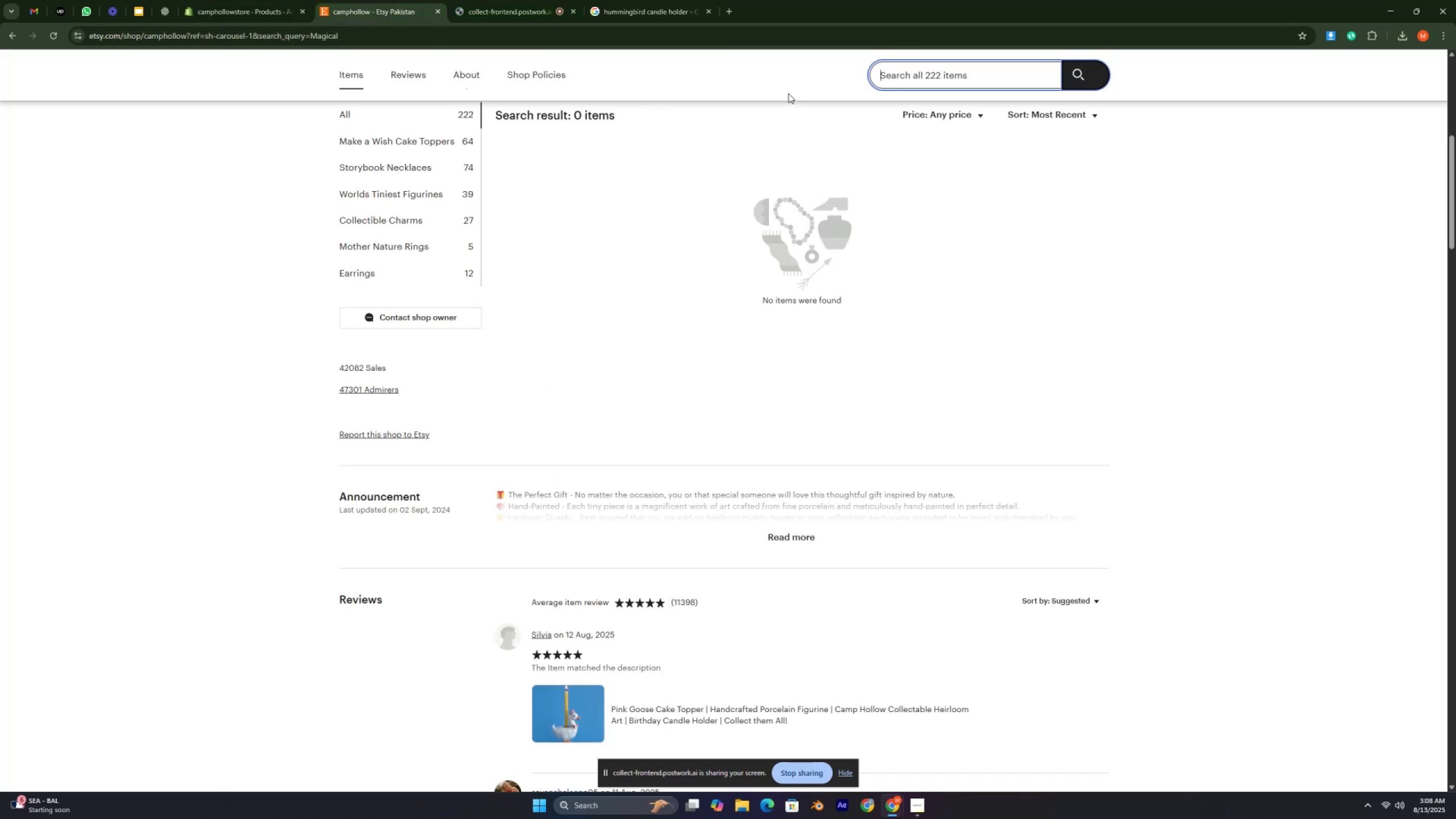 
key(Control+ControlLeft)
 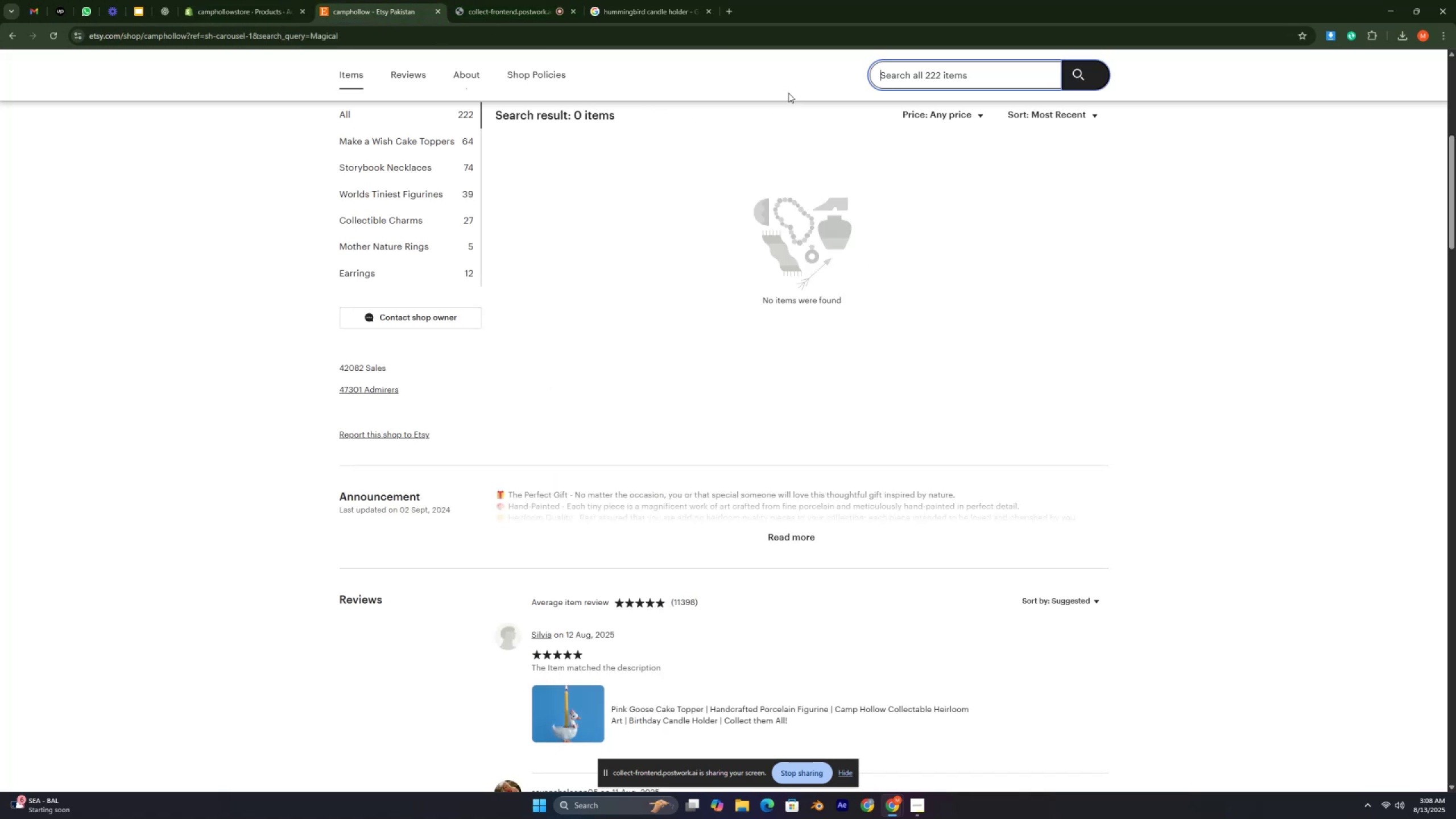 
key(Control+V)
 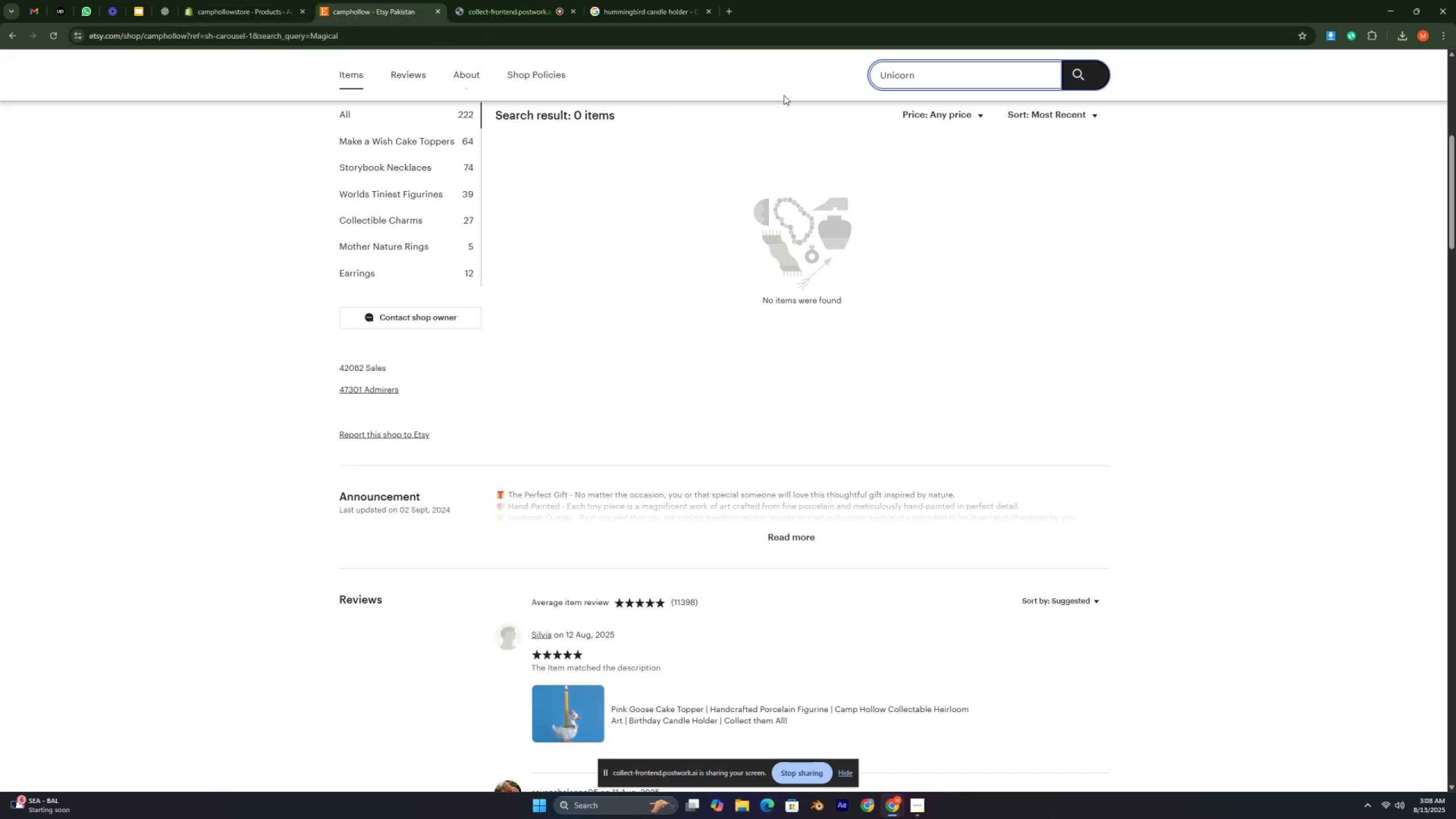 
key(Enter)
 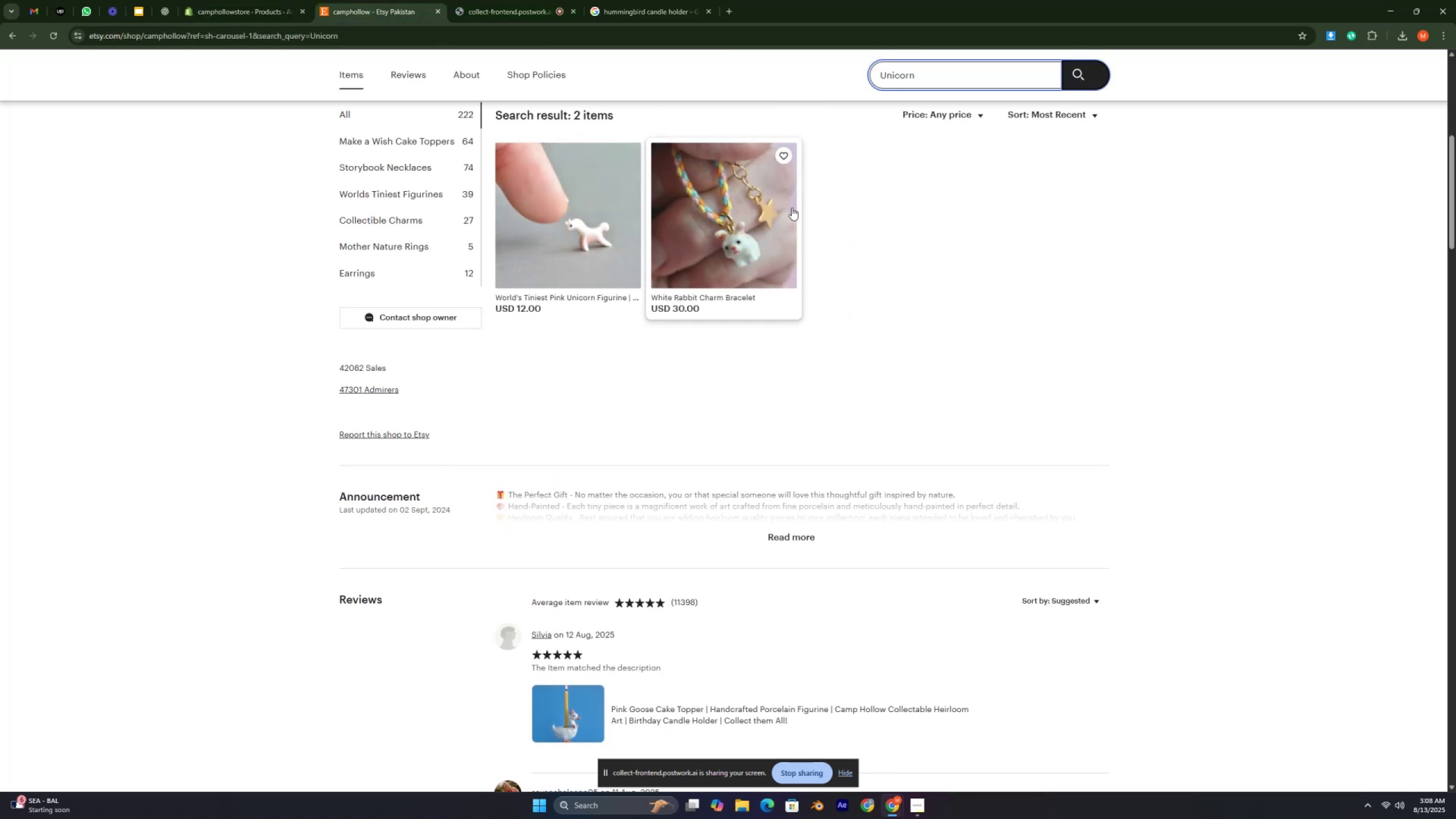 
left_click([745, 222])
 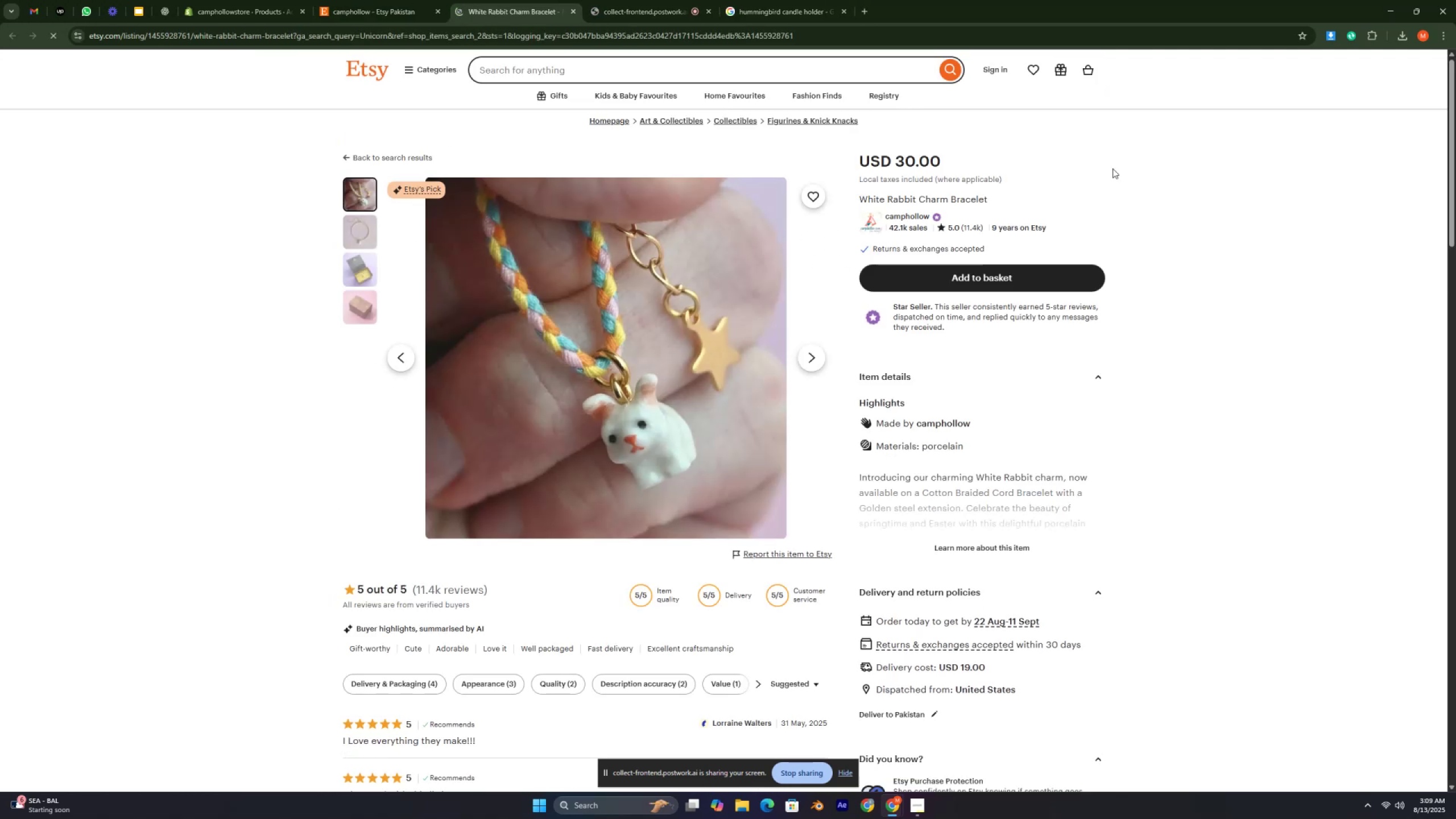 
mouse_move([1331, 48])
 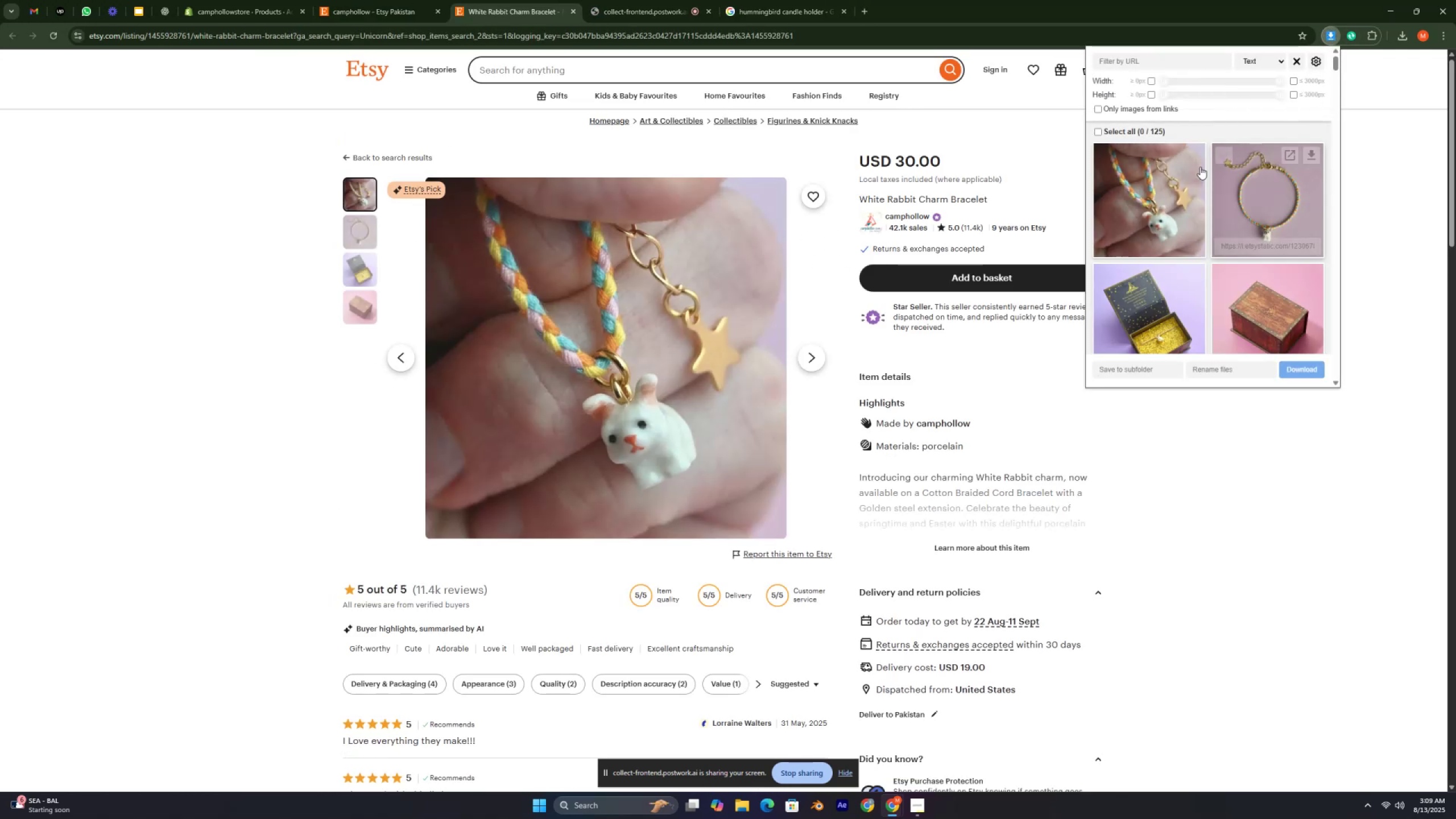 
left_click_drag(start_coordinate=[1159, 198], to_coordinate=[1165, 191])
 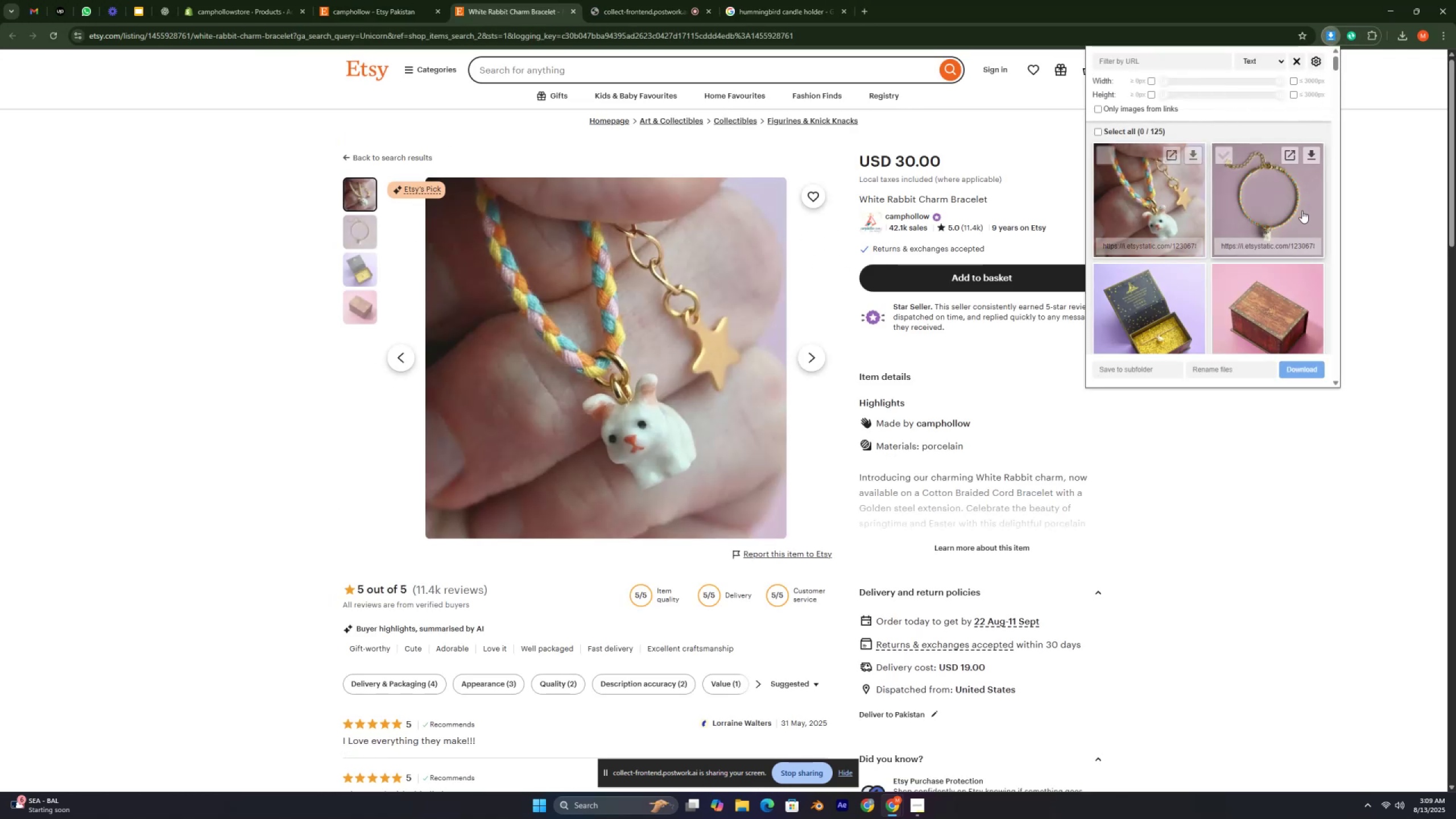 
double_click([1302, 210])
 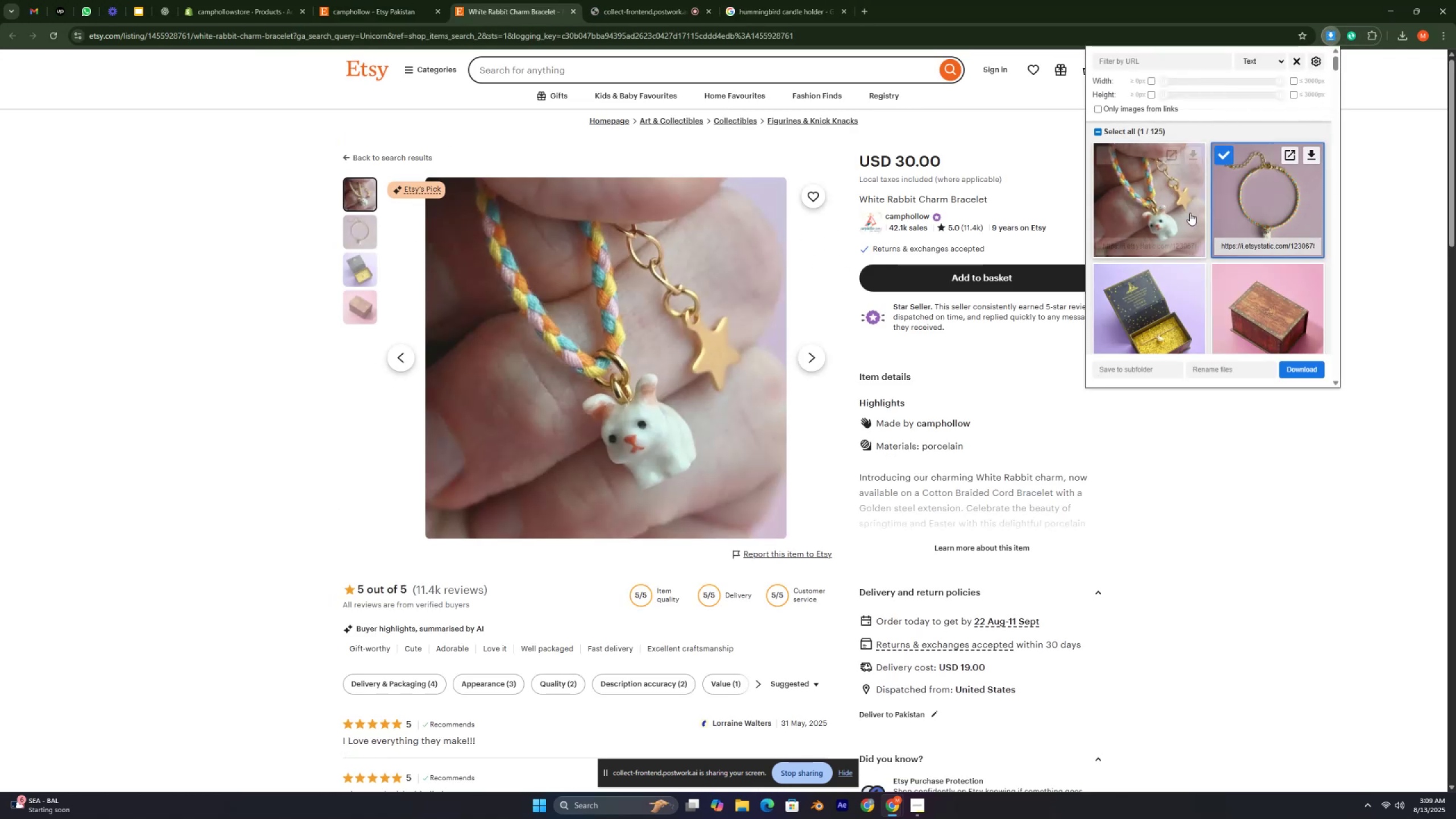 
left_click([1178, 210])
 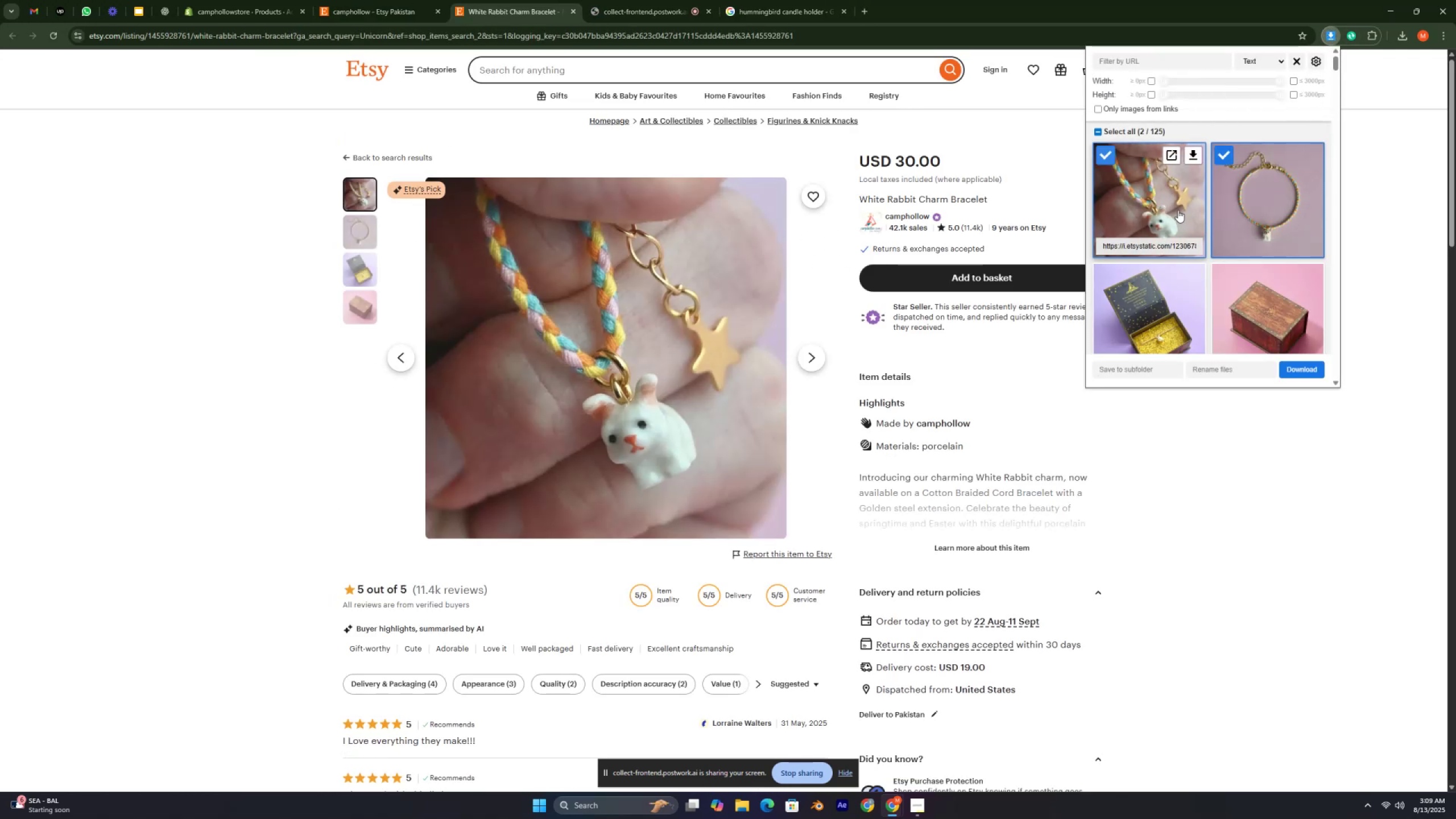 
scroll: coordinate [1181, 211], scroll_direction: down, amount: 2.0
 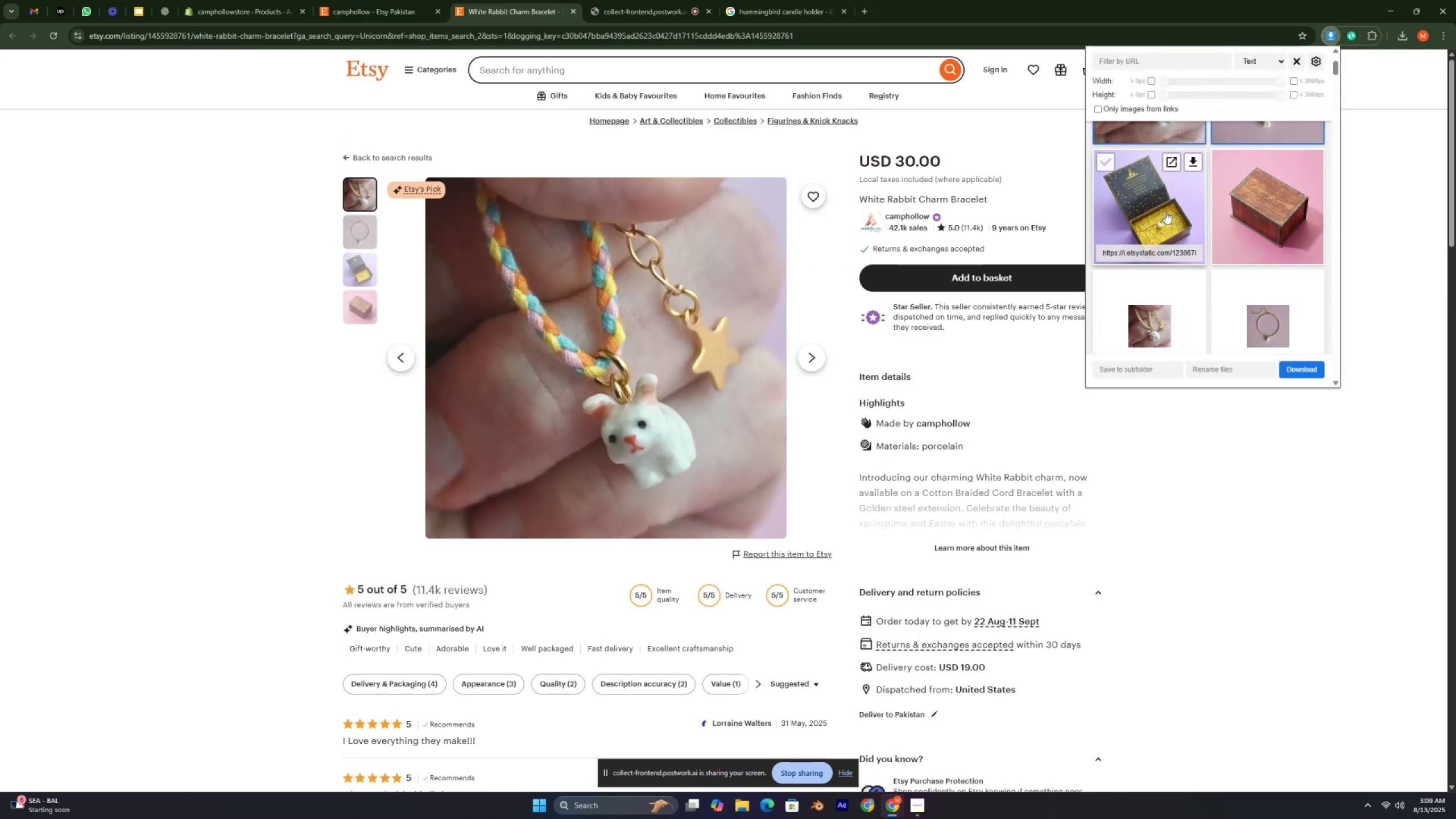 
left_click([1165, 212])
 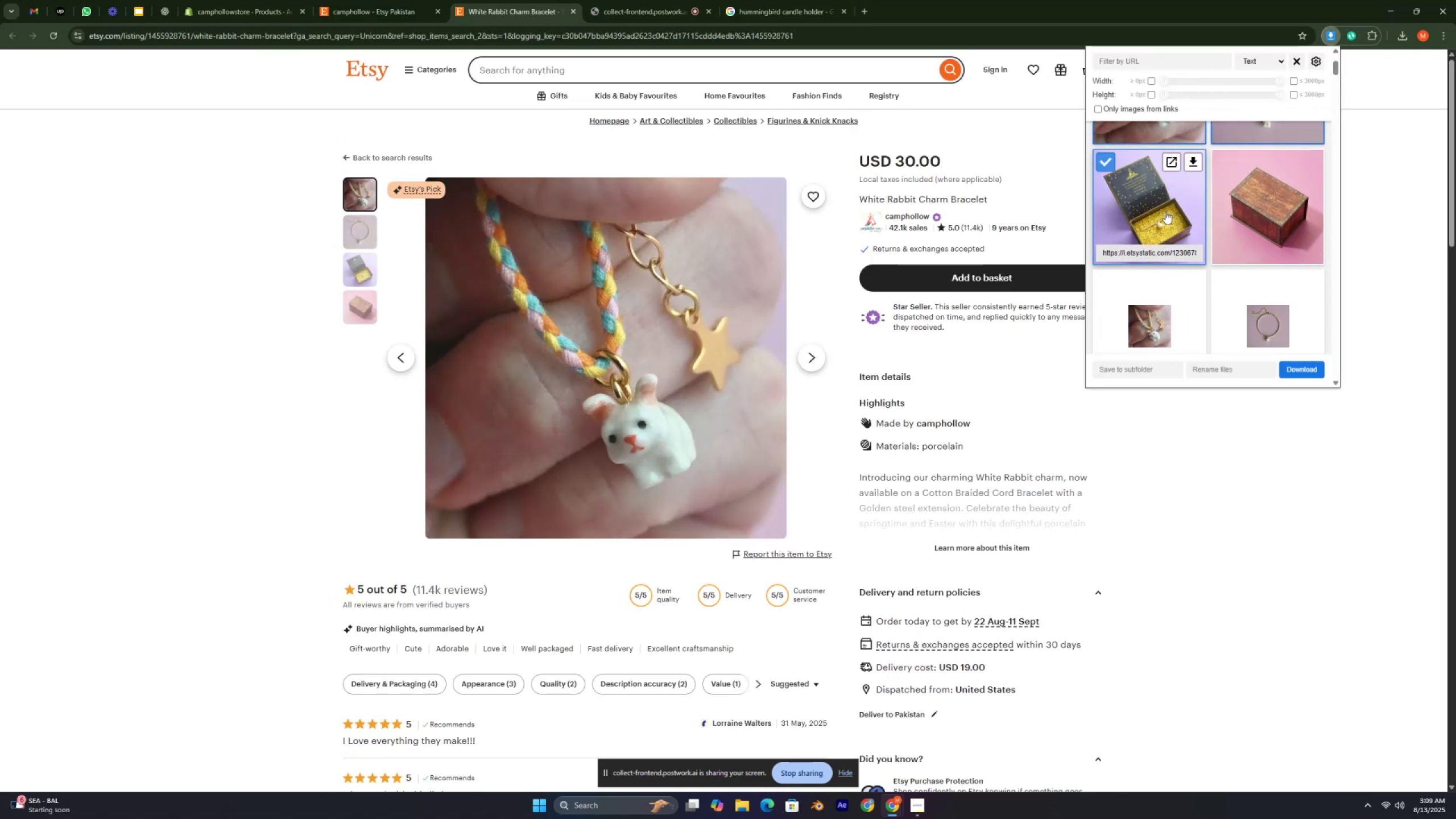 
scroll: coordinate [1164, 243], scroll_direction: down, amount: 8.0
 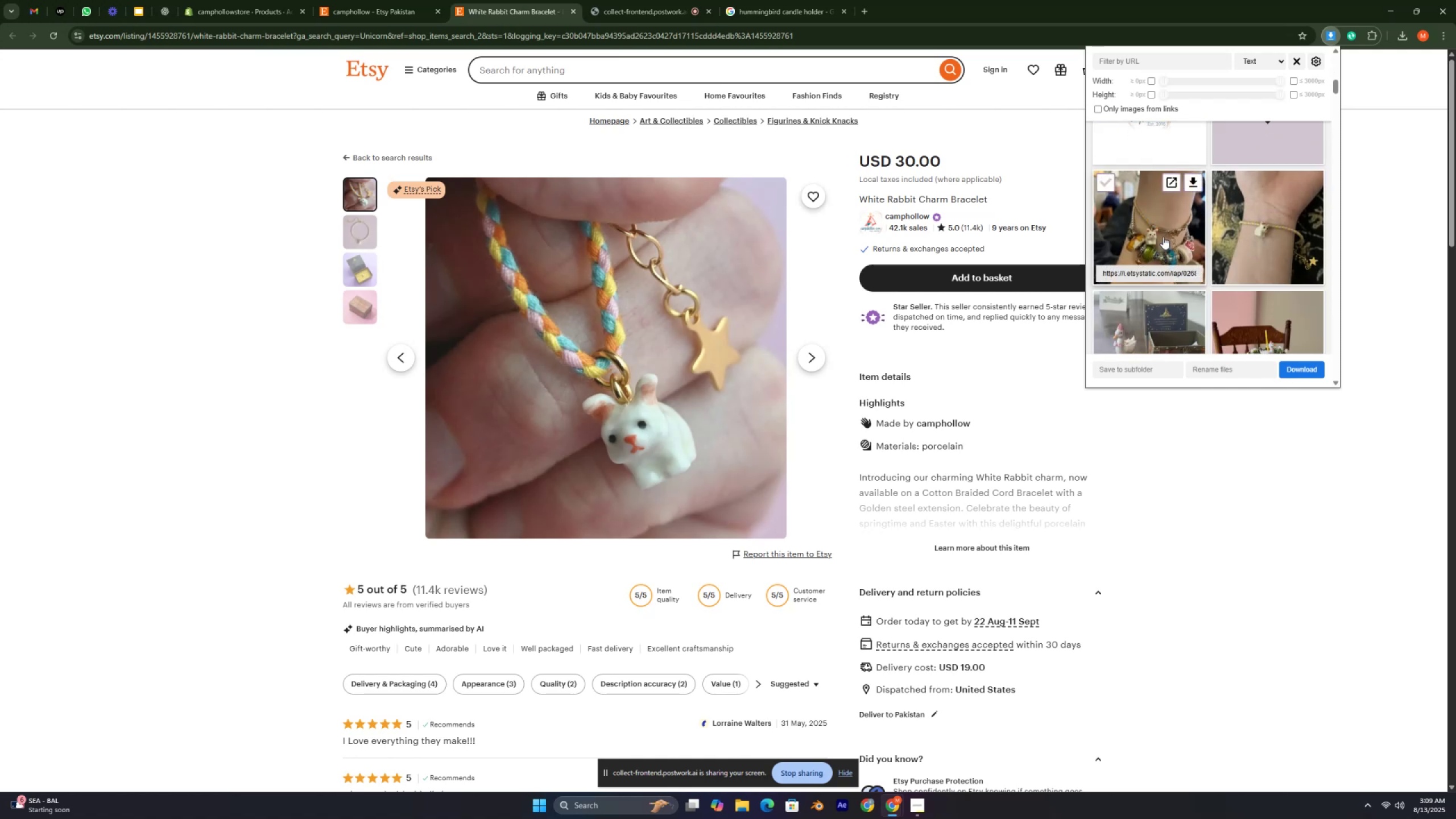 
double_click([1255, 226])
 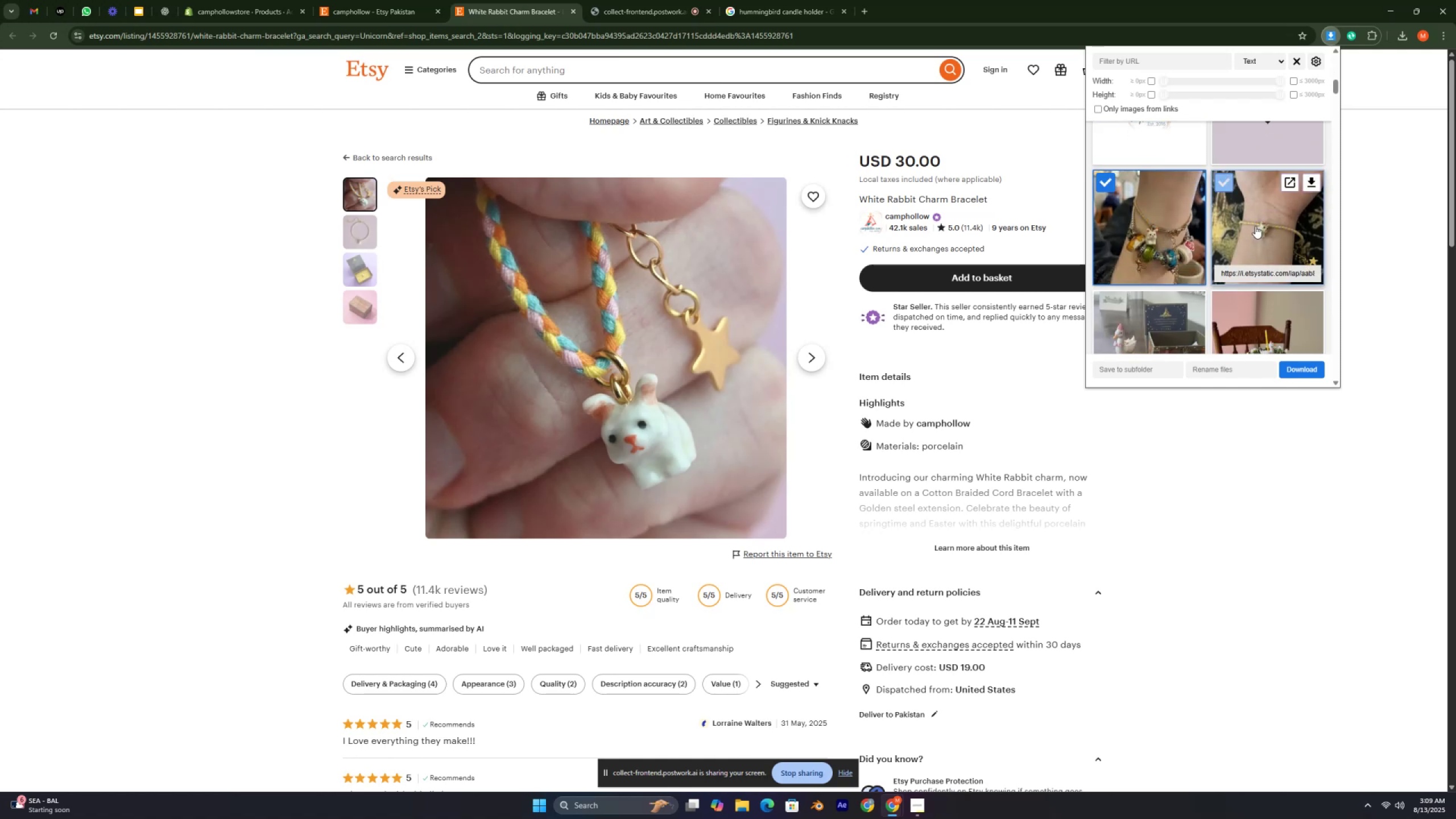 
scroll: coordinate [1206, 203], scroll_direction: down, amount: 8.0
 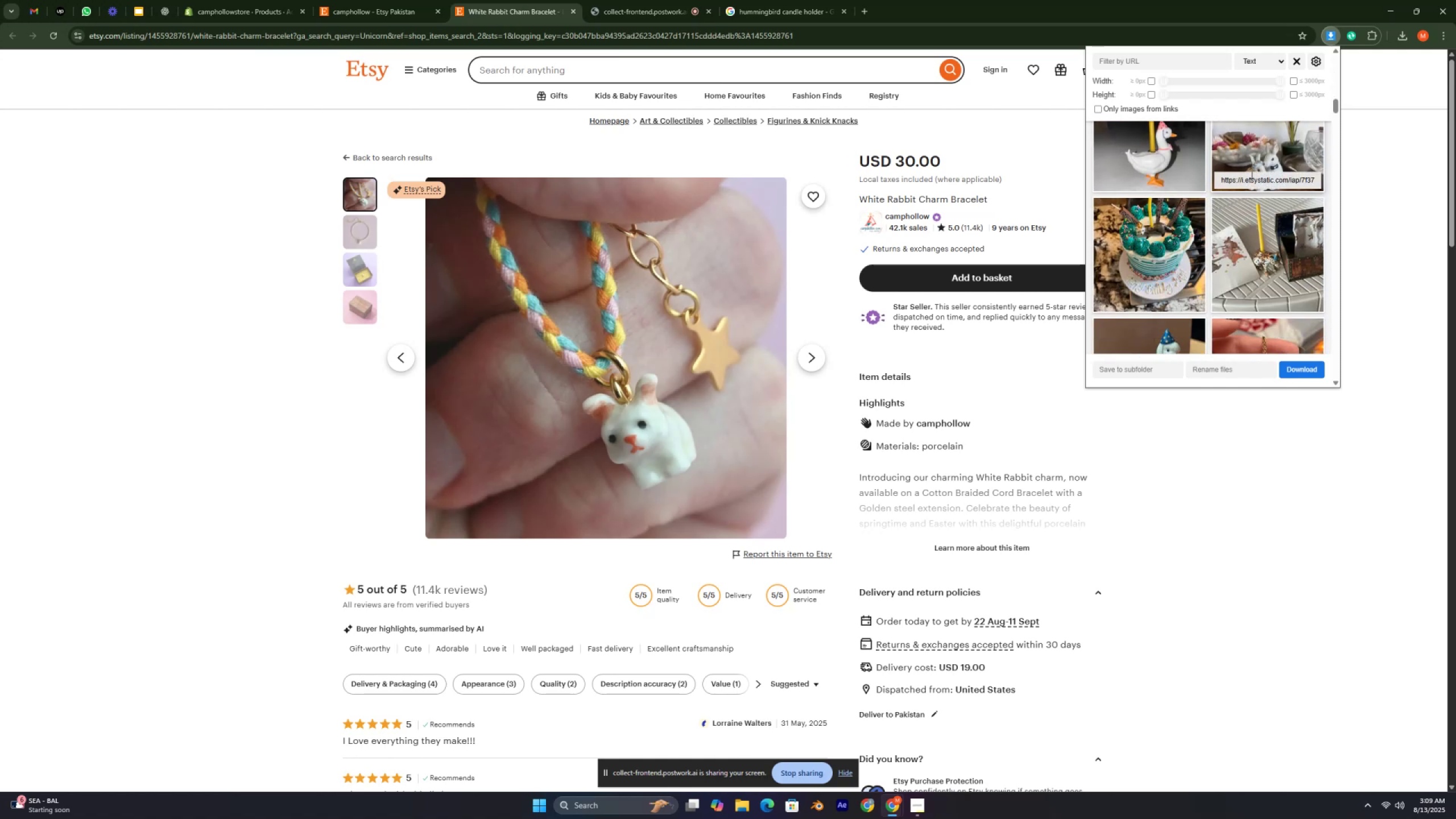 
left_click([1243, 143])
 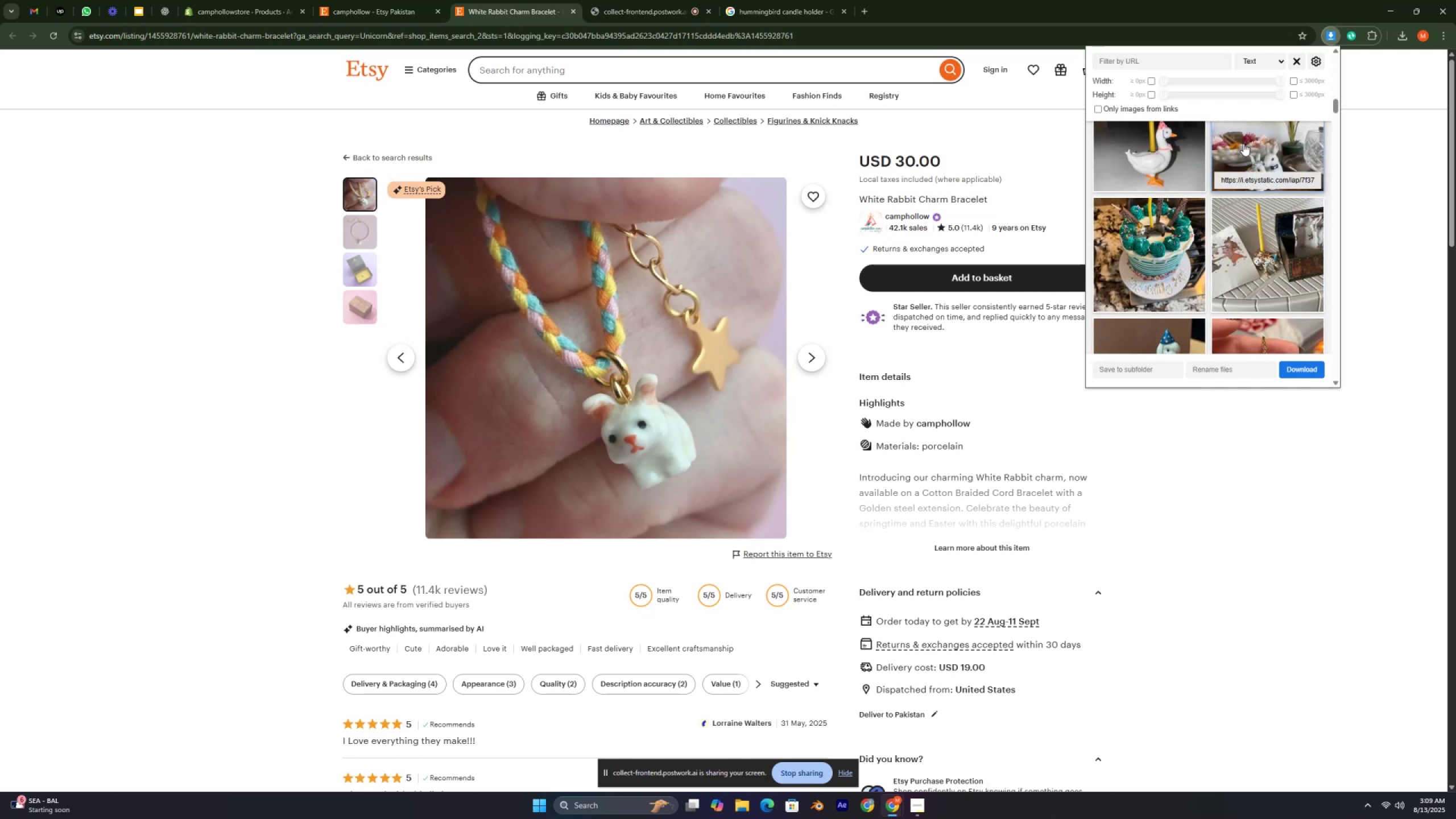 
scroll: coordinate [1243, 143], scroll_direction: down, amount: 2.0
 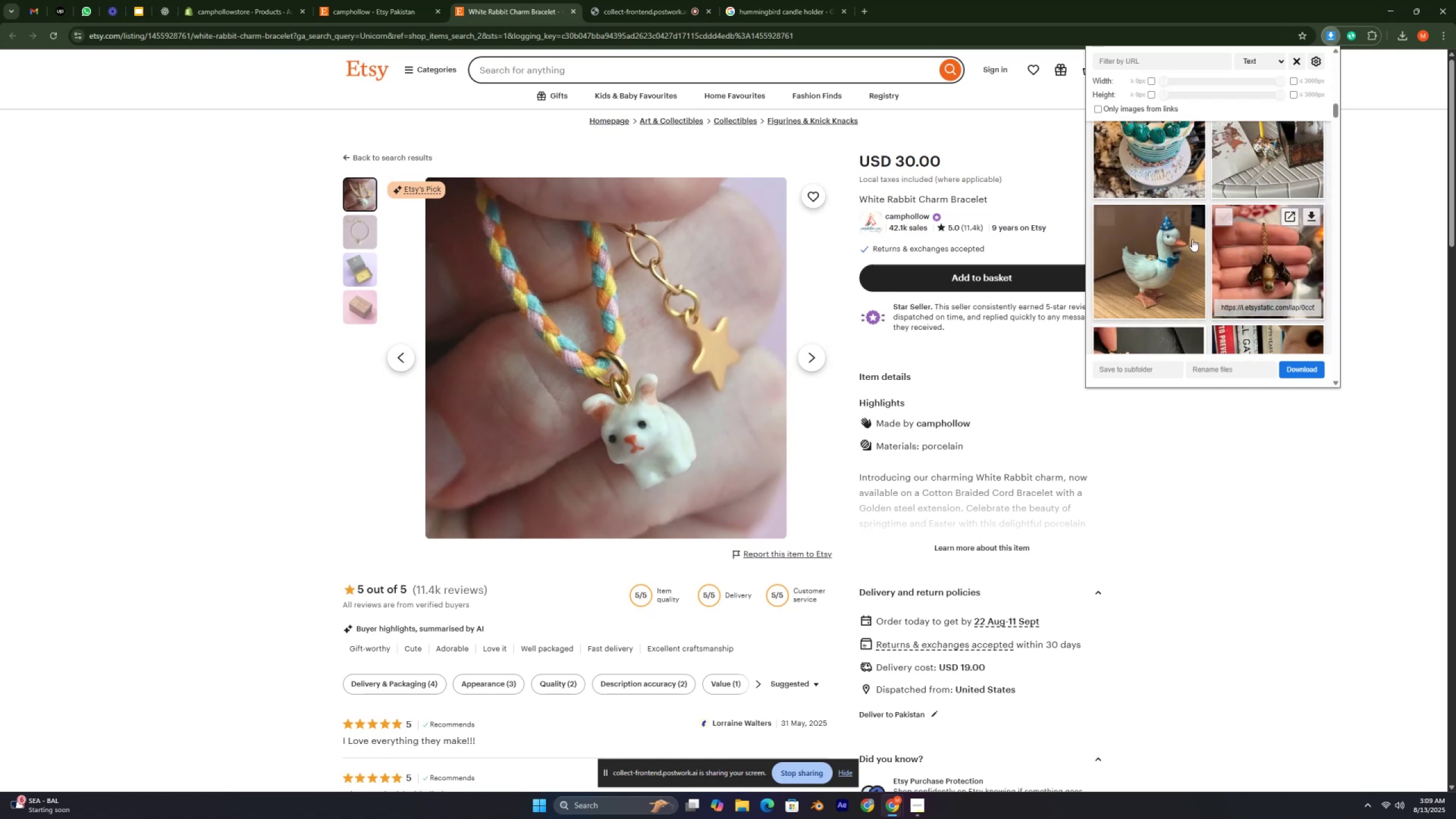 
left_click([1260, 237])
 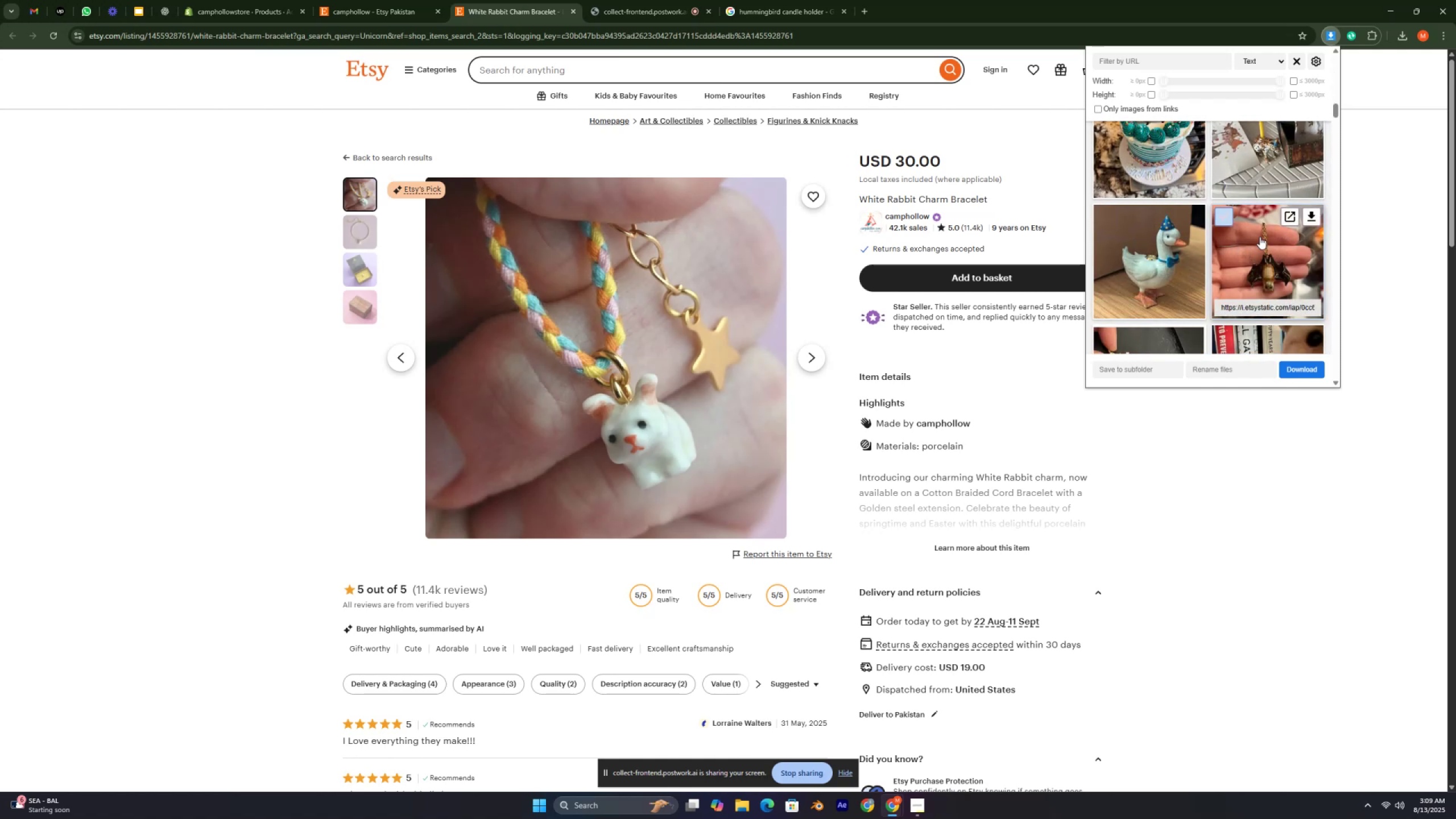 
scroll: coordinate [1260, 235], scroll_direction: down, amount: 4.0
 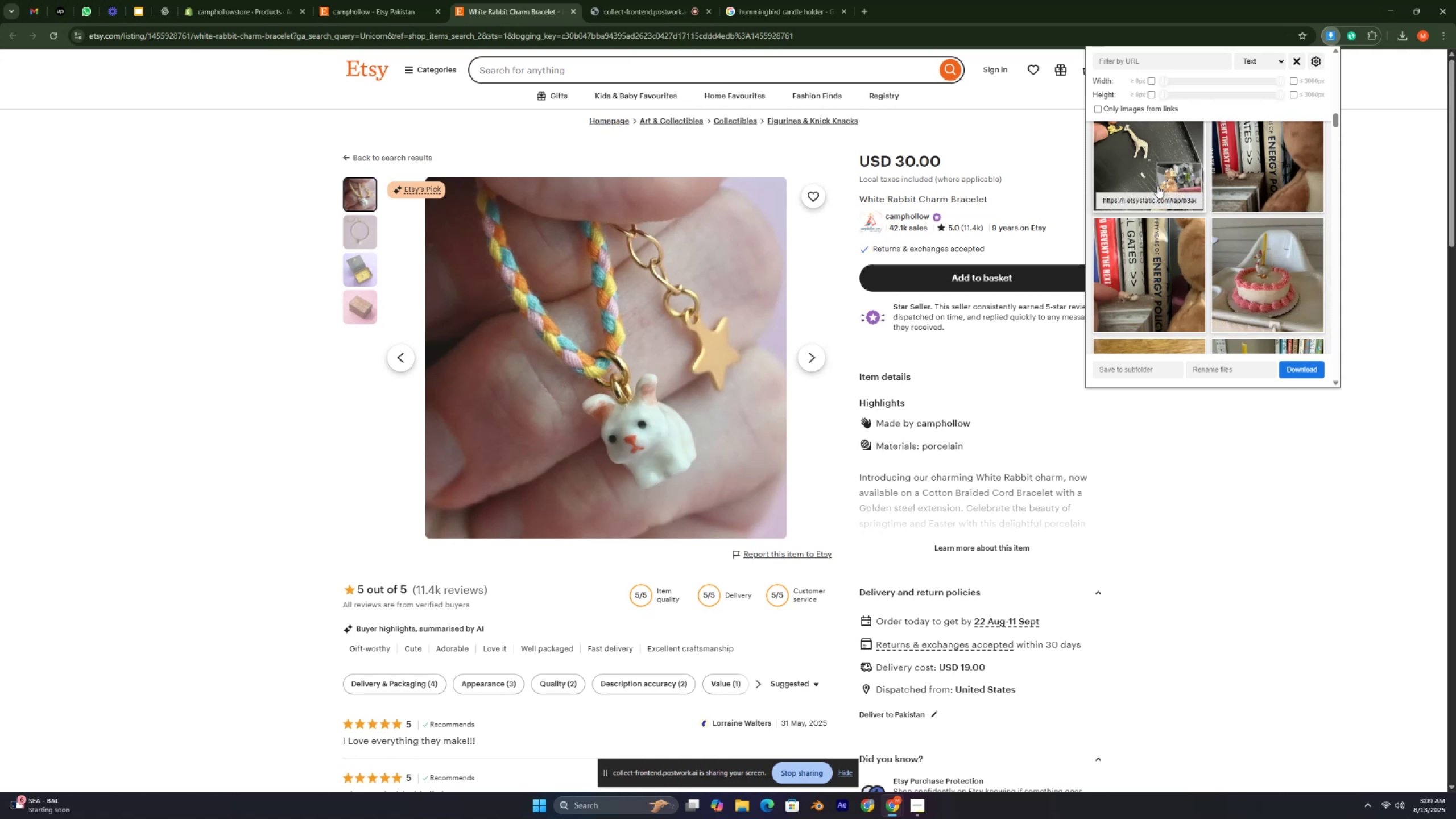 
left_click([1134, 136])
 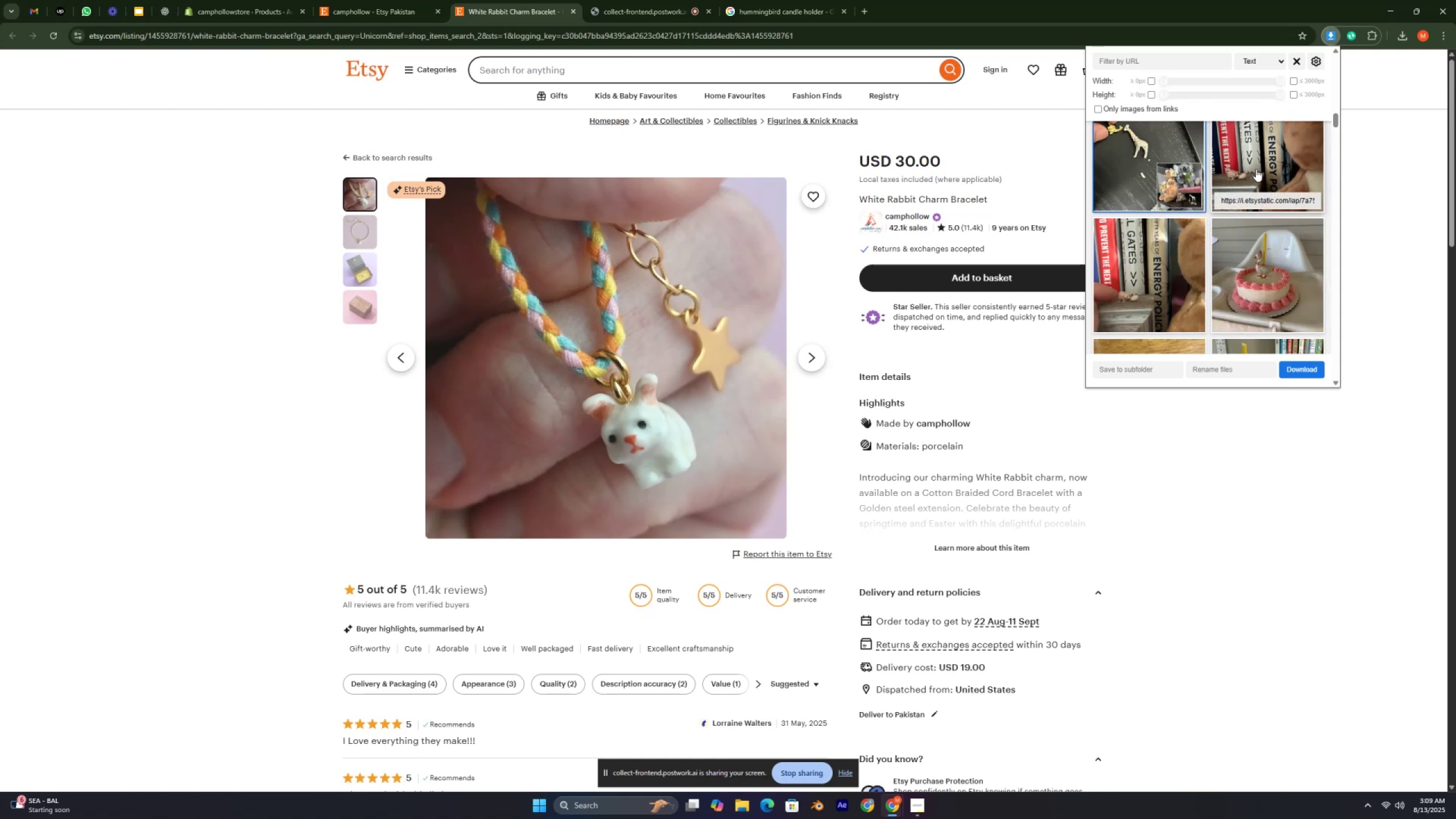 
scroll: coordinate [1256, 168], scroll_direction: down, amount: 5.0
 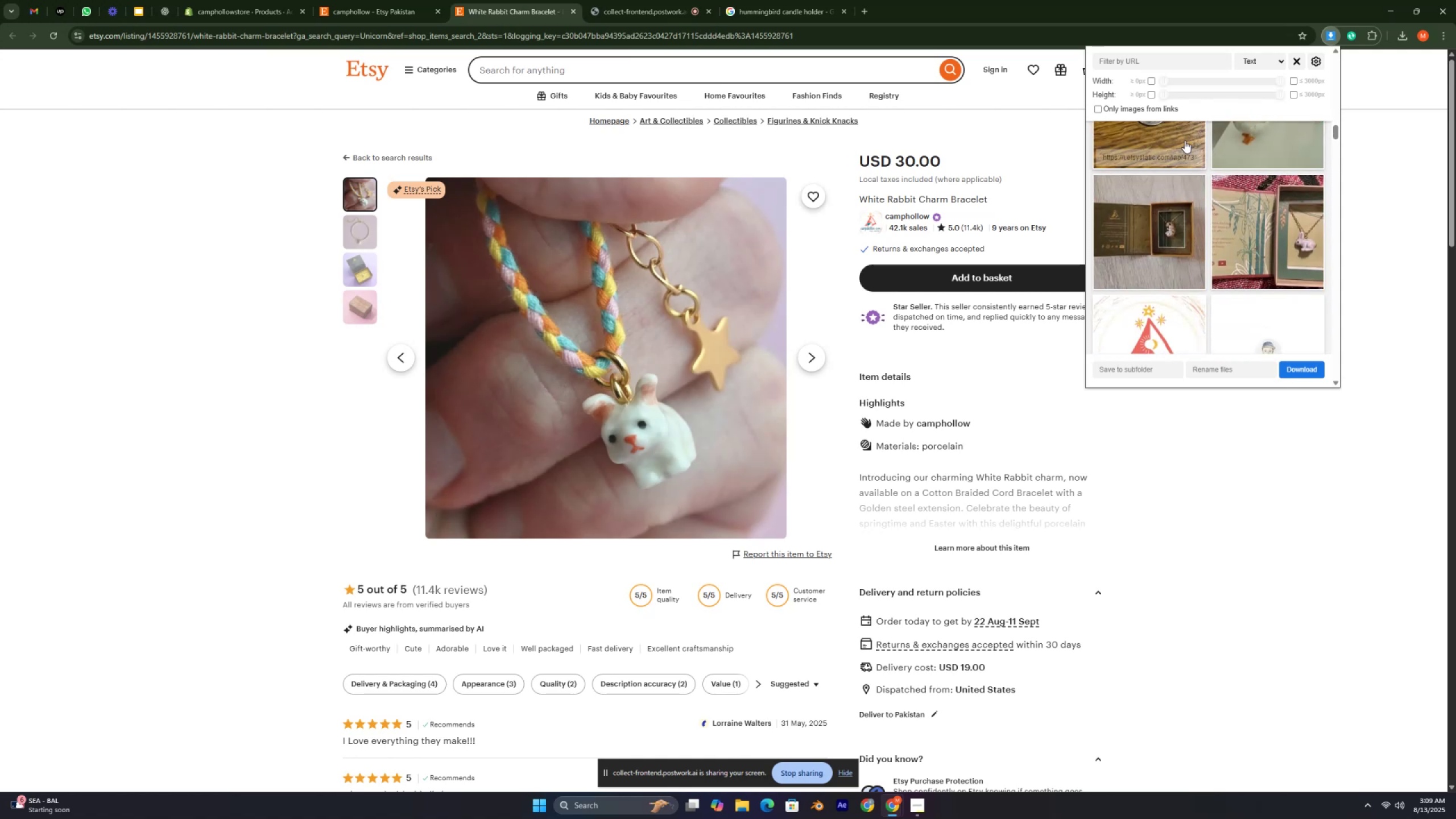 
left_click([1178, 136])
 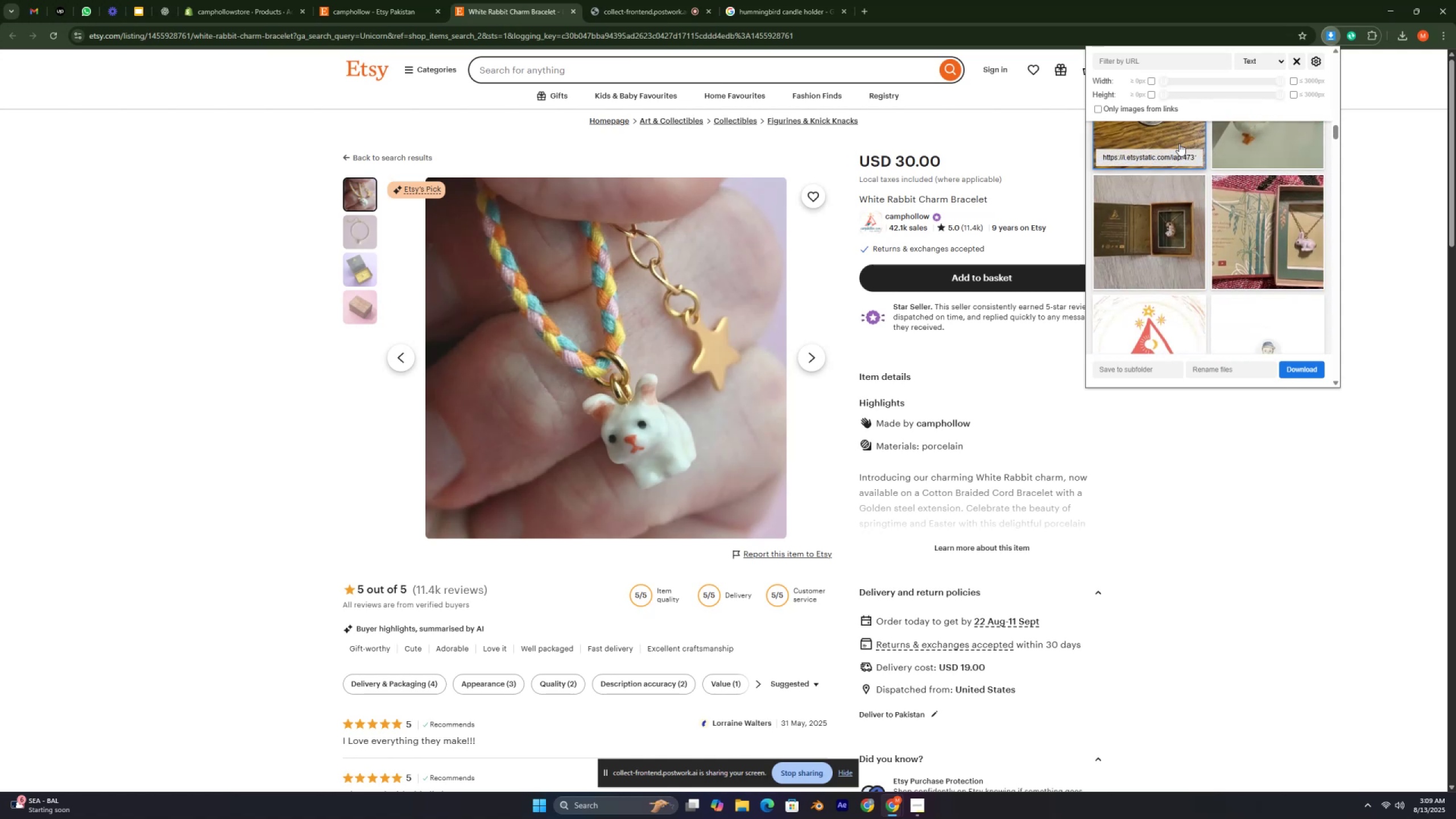 
scroll: coordinate [1184, 176], scroll_direction: down, amount: 3.0
 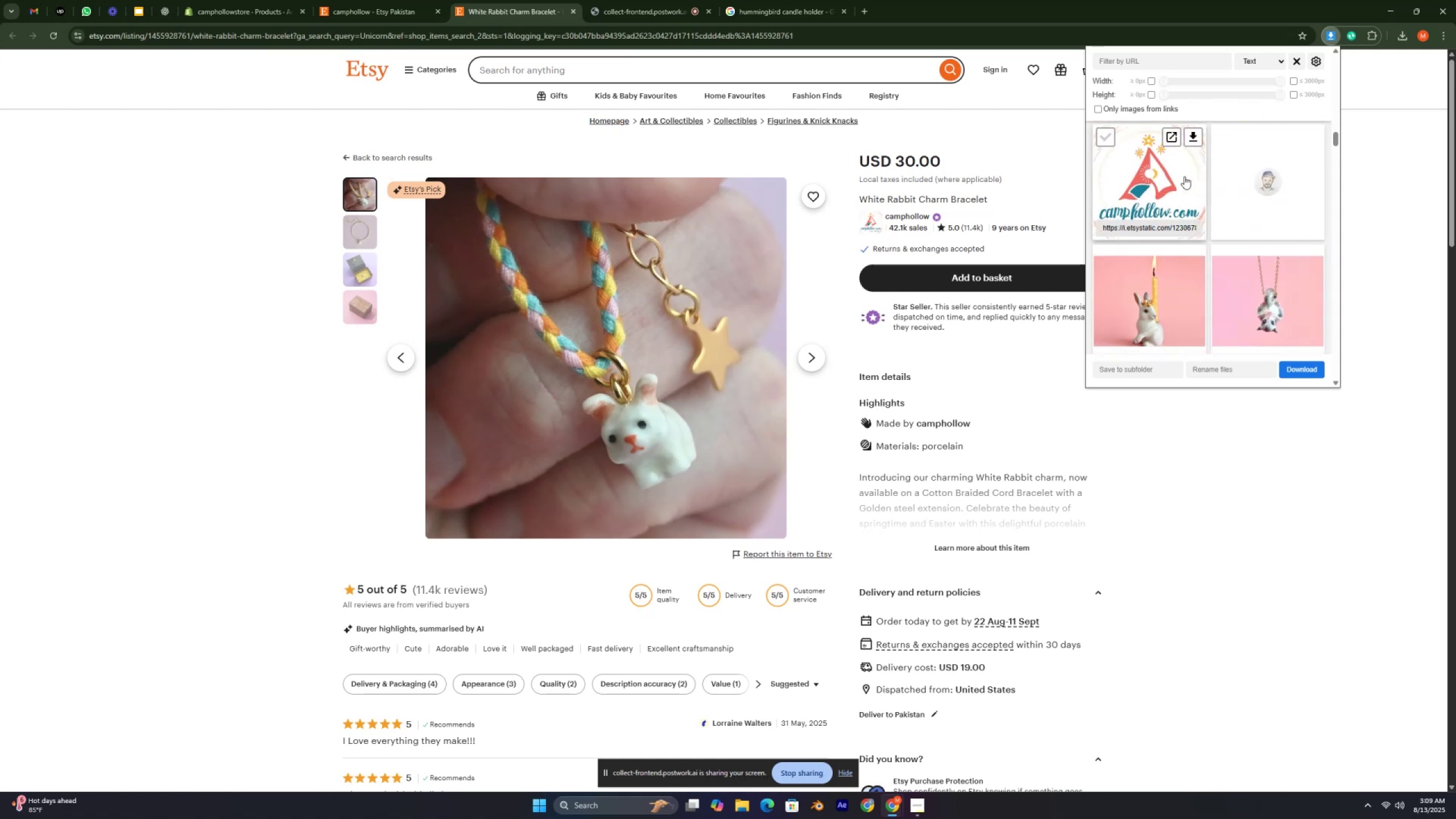 
scroll: coordinate [1201, 166], scroll_direction: up, amount: 3.0
 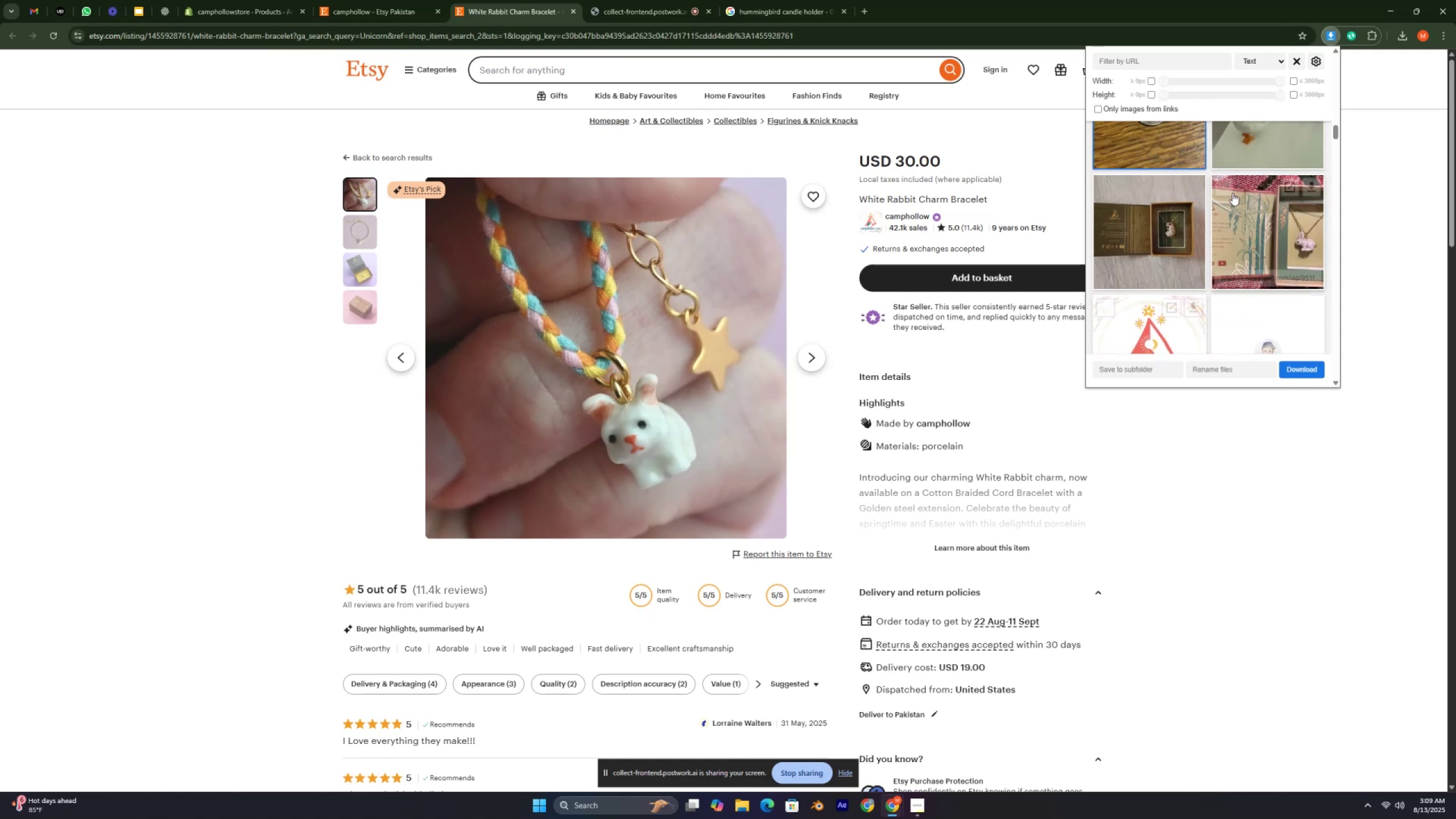 
left_click([1241, 206])
 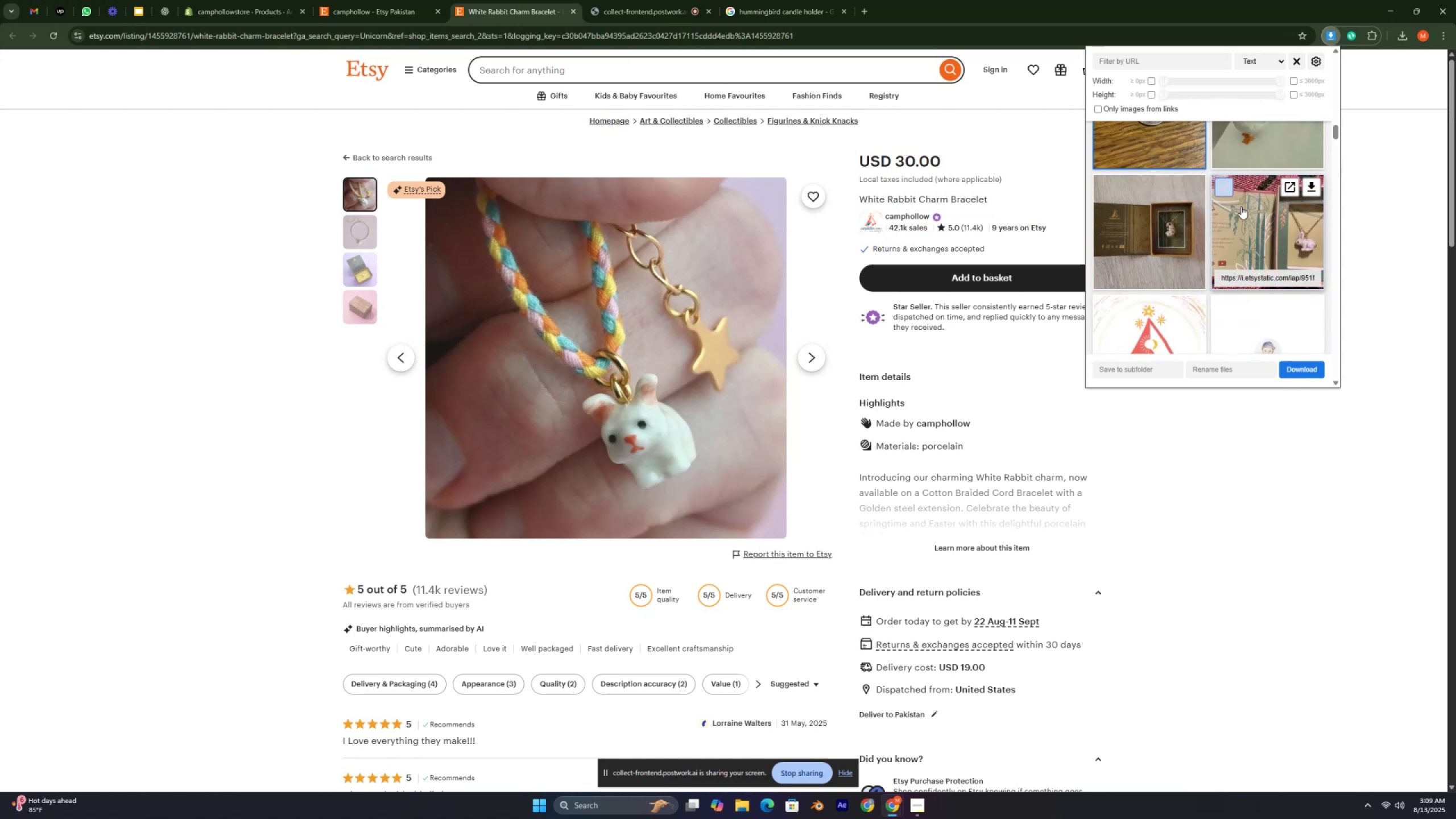 
scroll: coordinate [1240, 205], scroll_direction: down, amount: 3.0
 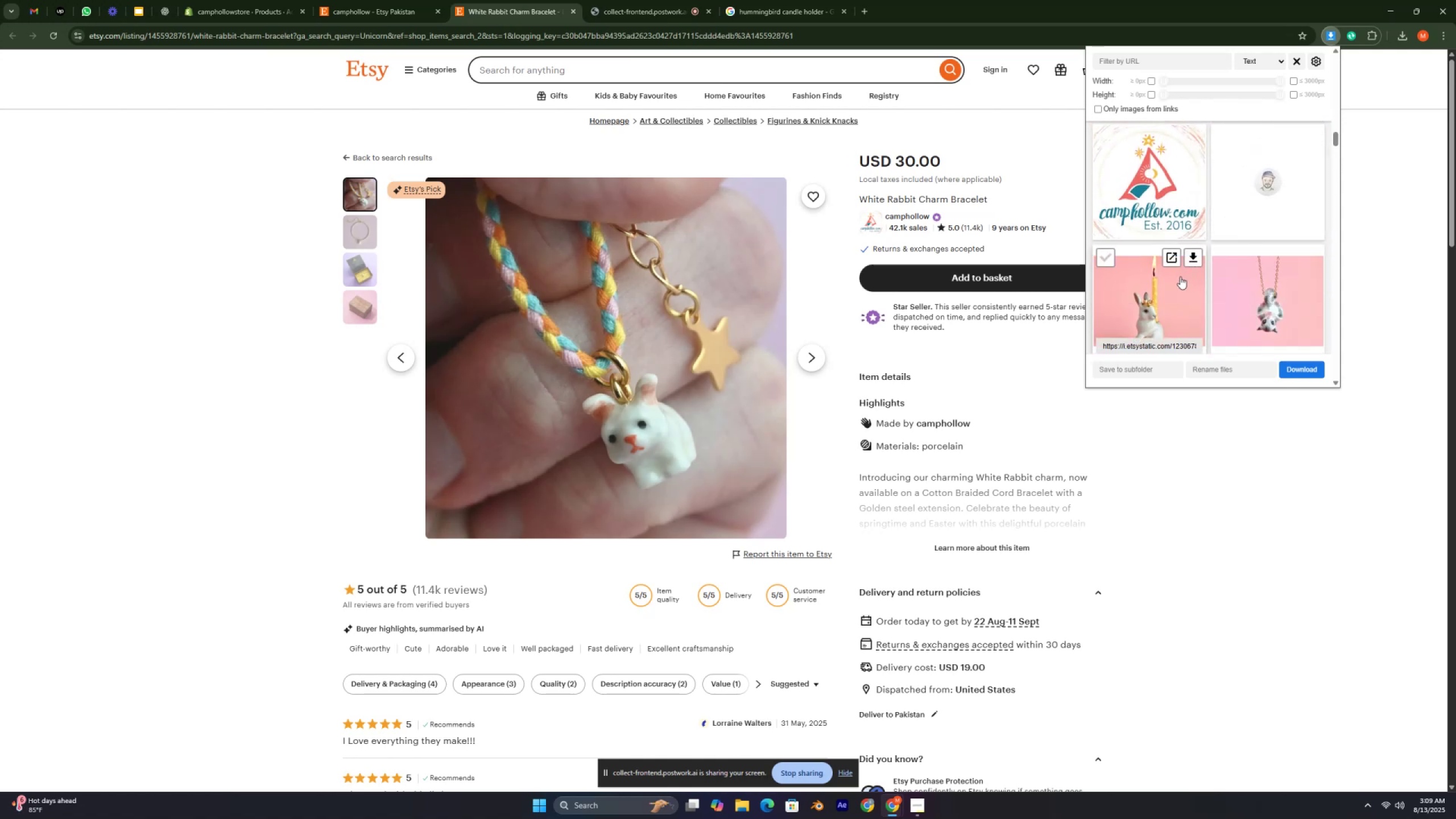 
left_click([1259, 298])
 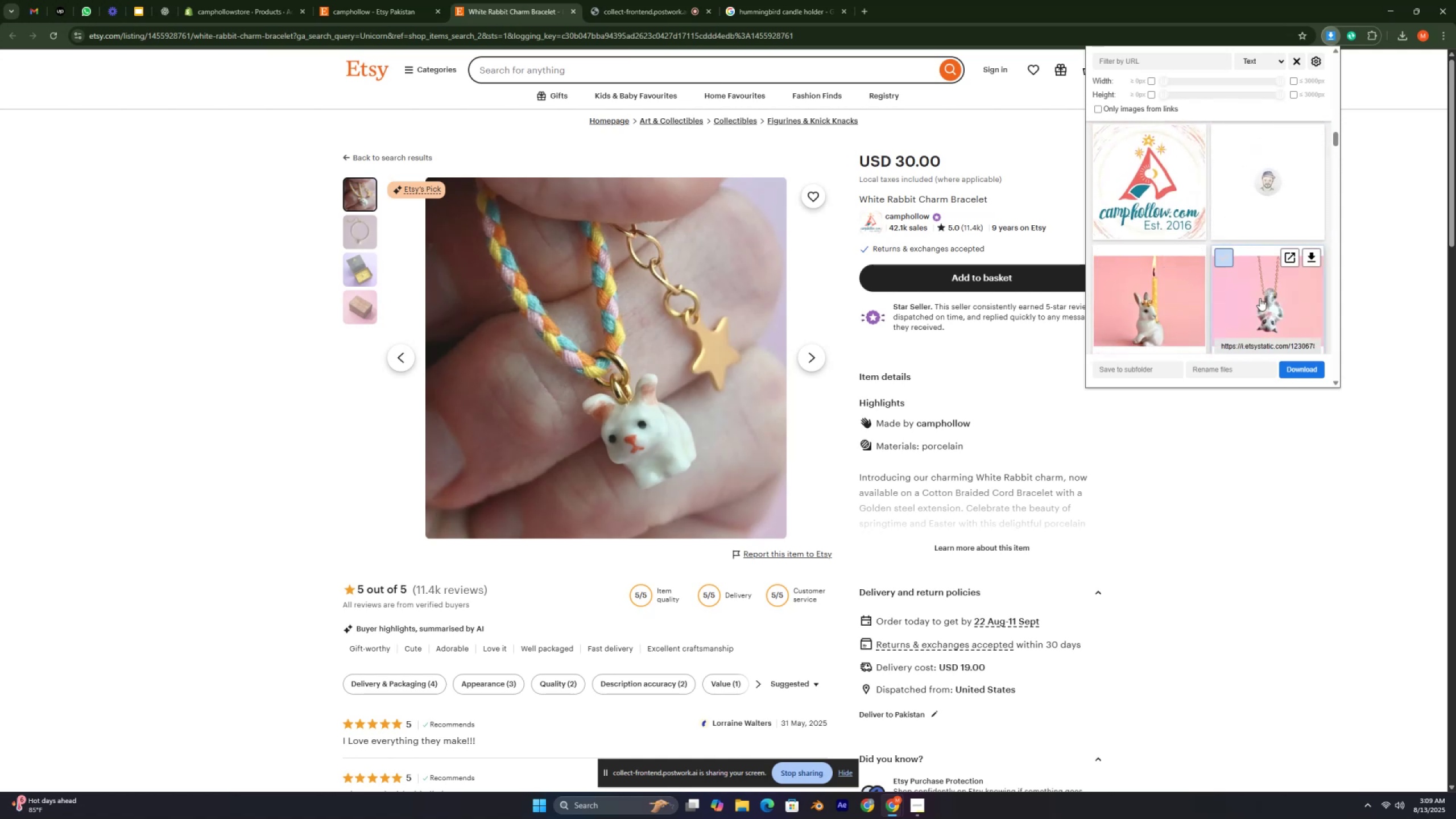 
scroll: coordinate [1260, 295], scroll_direction: down, amount: 9.0
 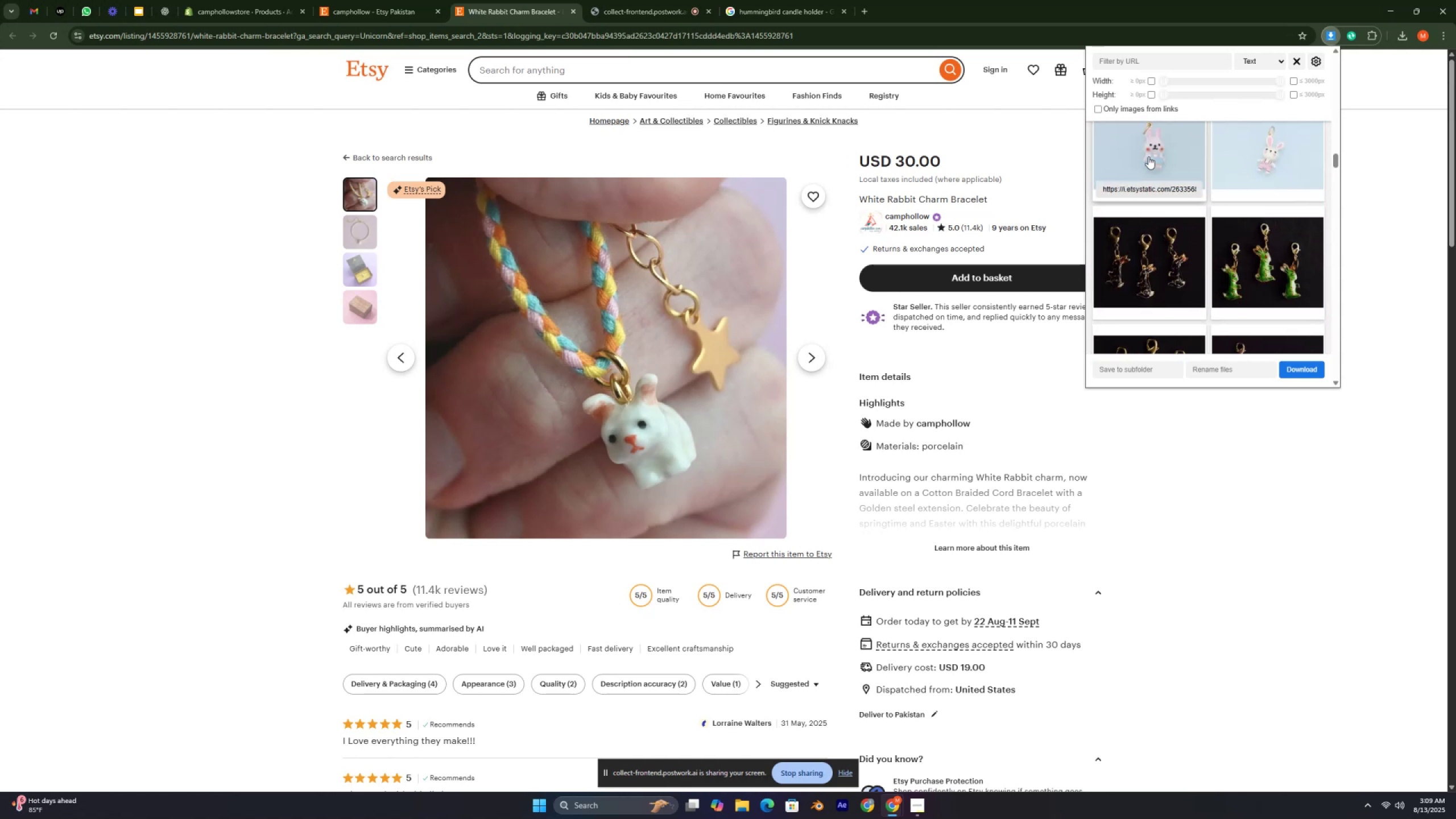 
double_click([1284, 150])
 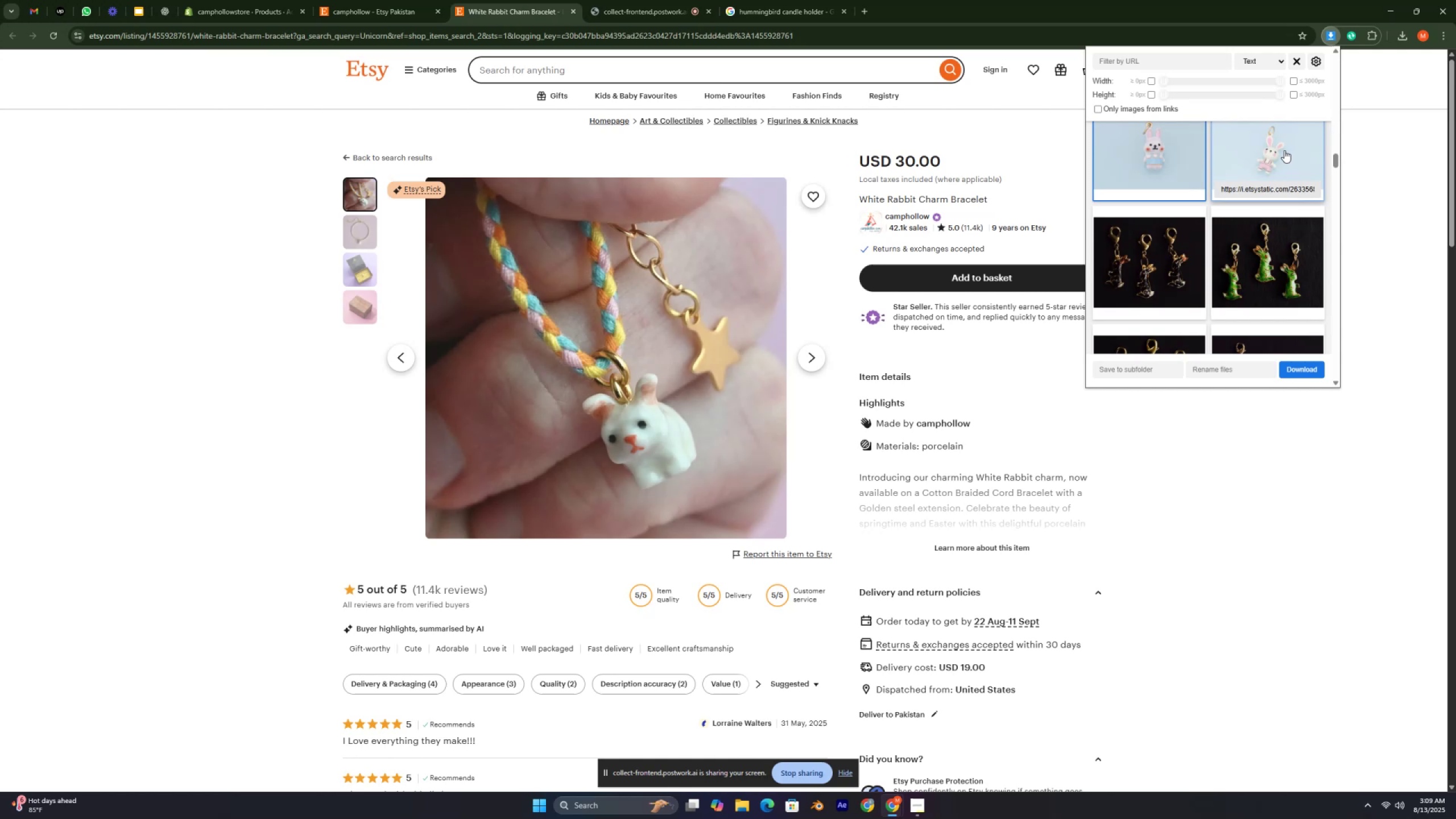 
scroll: coordinate [1284, 150], scroll_direction: down, amount: 4.0
 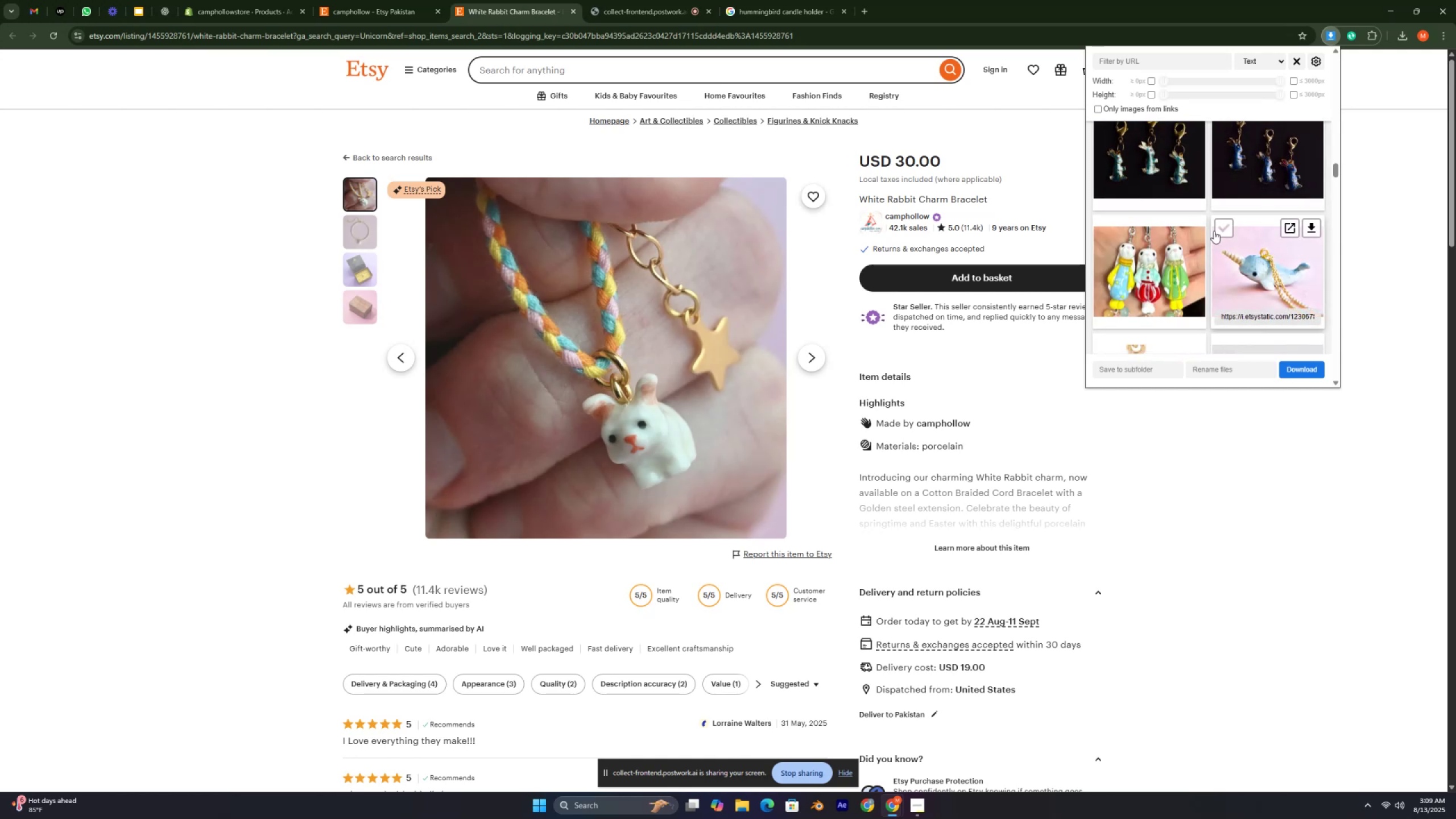 
left_click([1170, 160])
 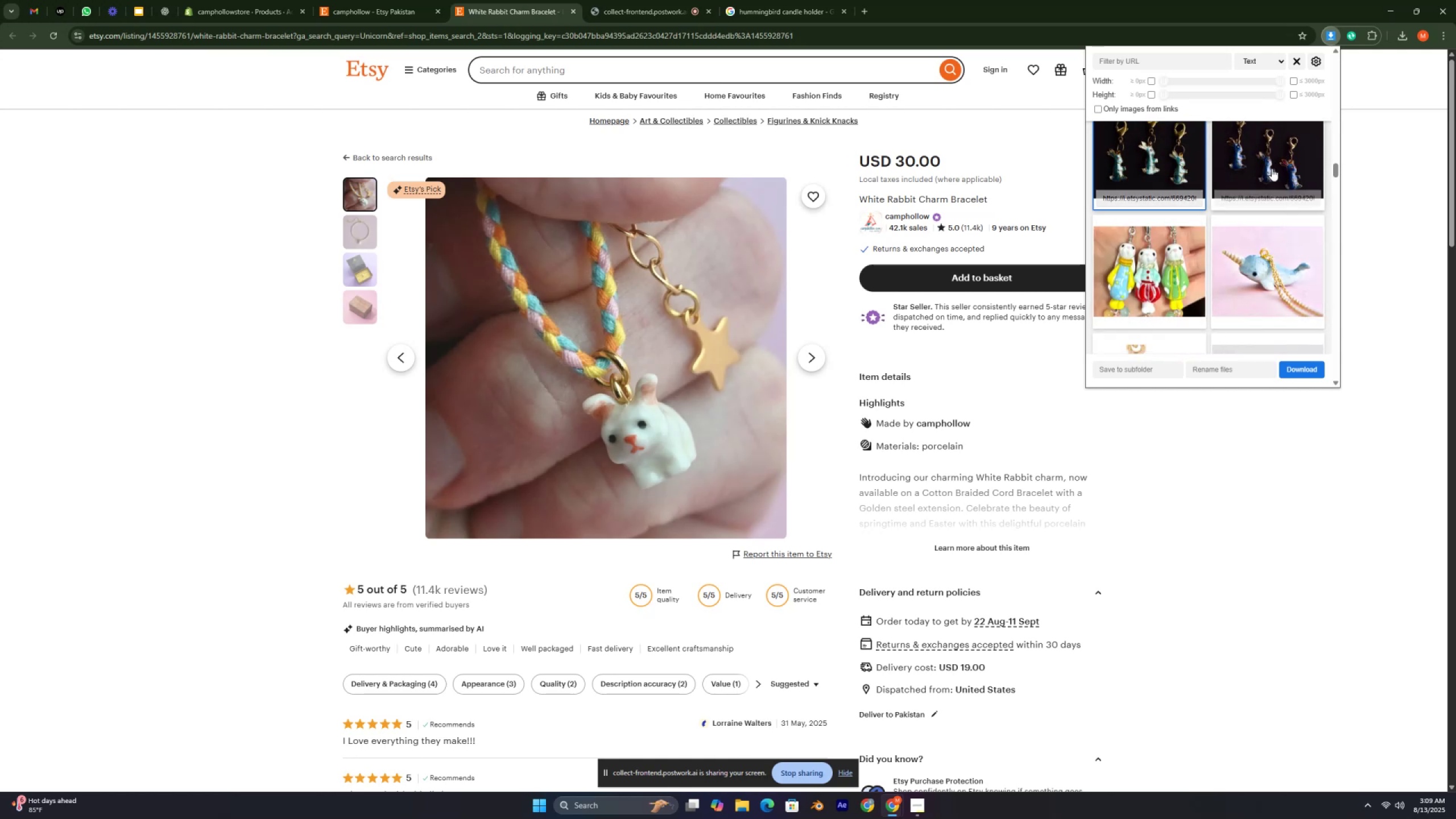 
left_click_drag(start_coordinate=[1272, 168], to_coordinate=[1275, 167])
 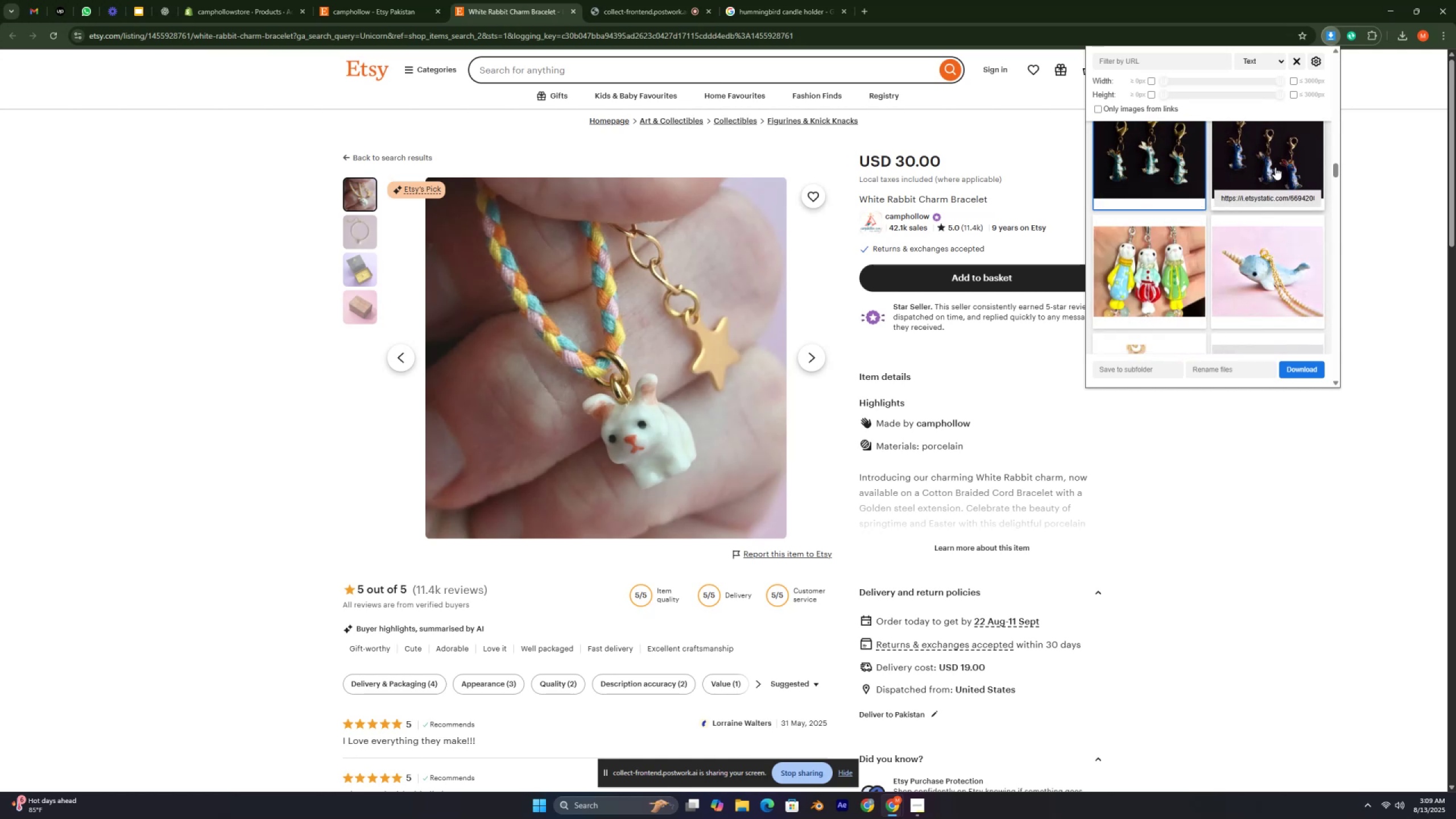 
scroll: coordinate [1275, 164], scroll_direction: none, amount: 0.0
 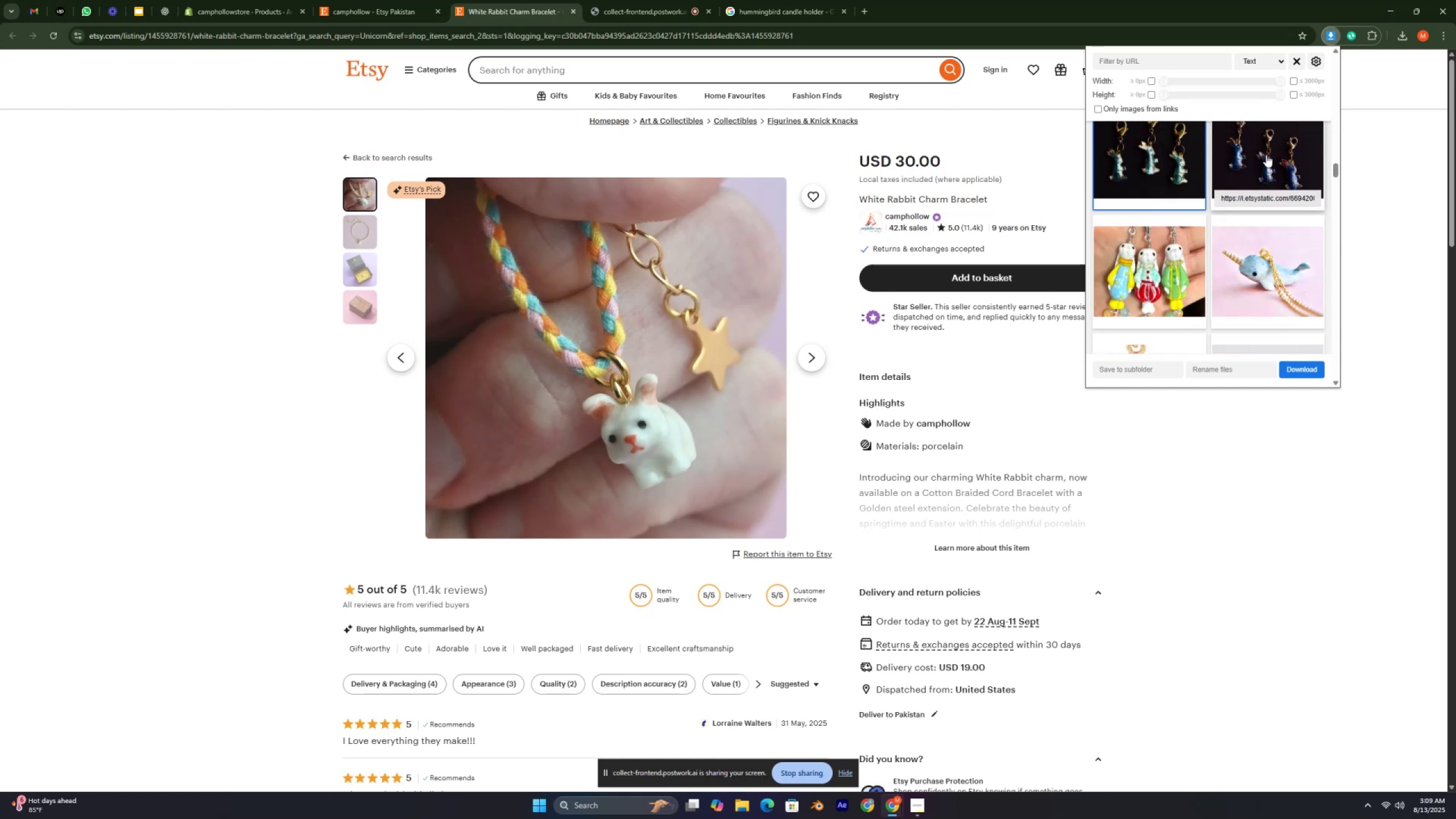 
left_click([1259, 147])
 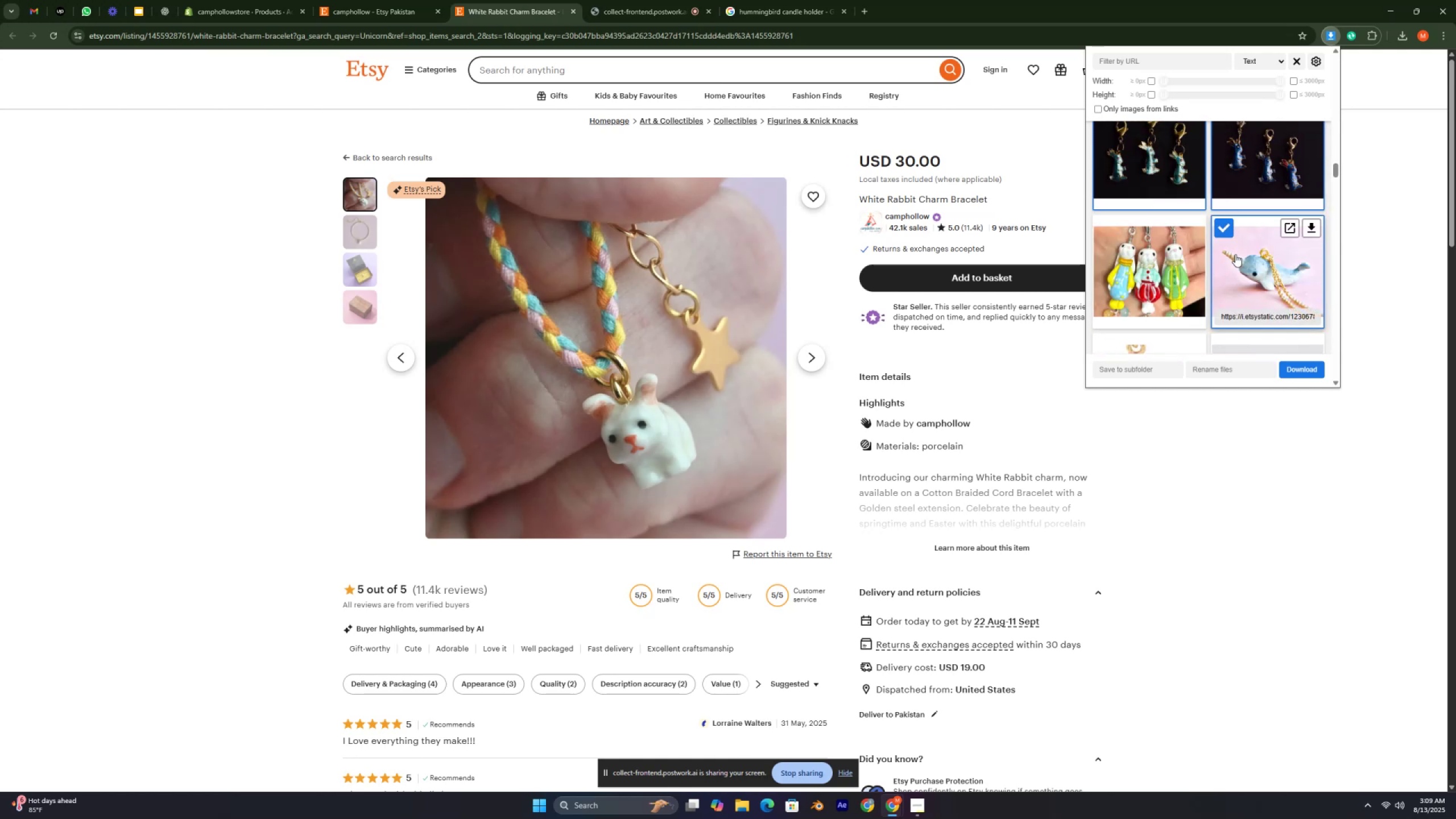 
scroll: coordinate [1237, 253], scroll_direction: down, amount: 3.0
 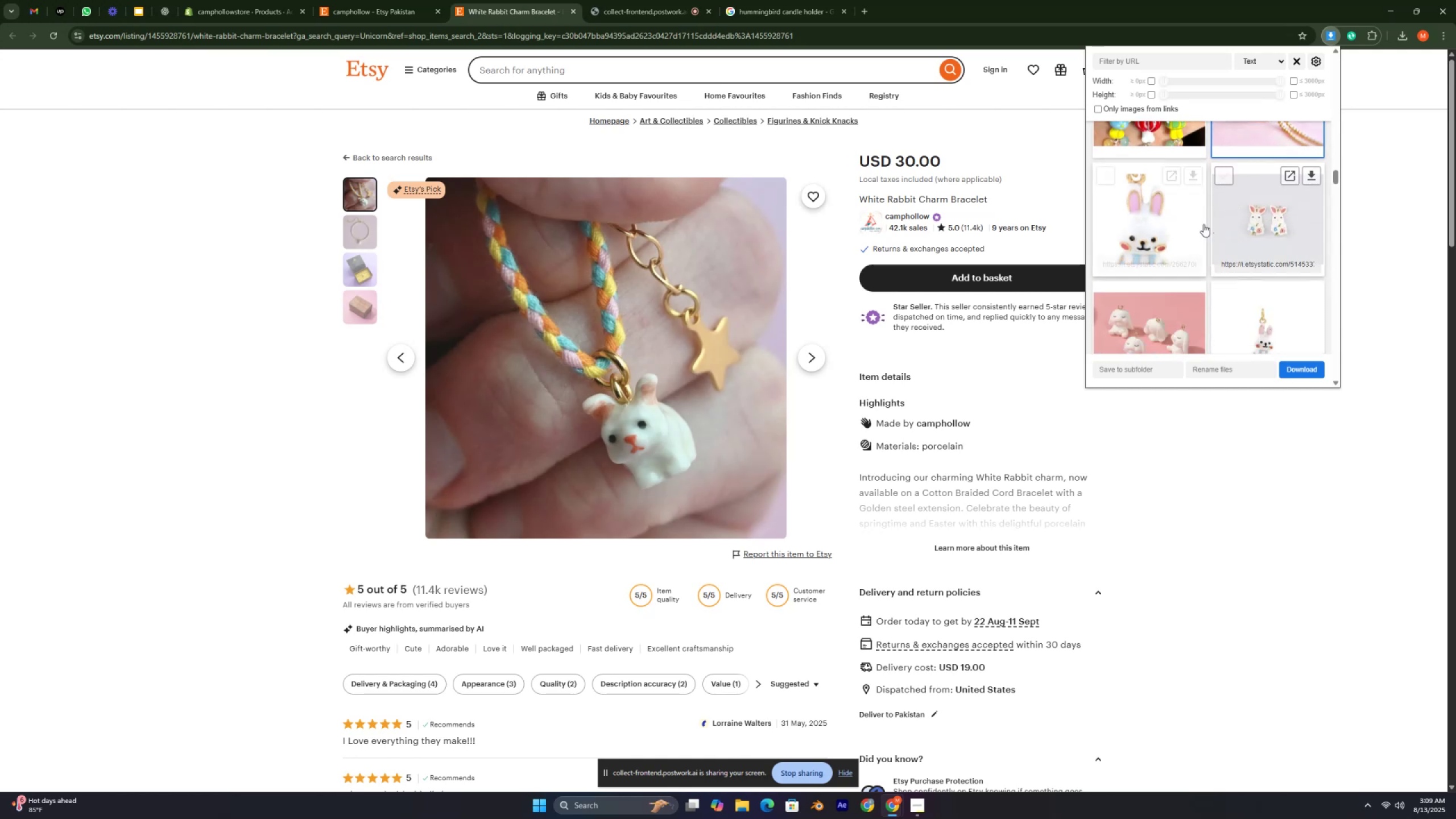 
double_click([1290, 218])
 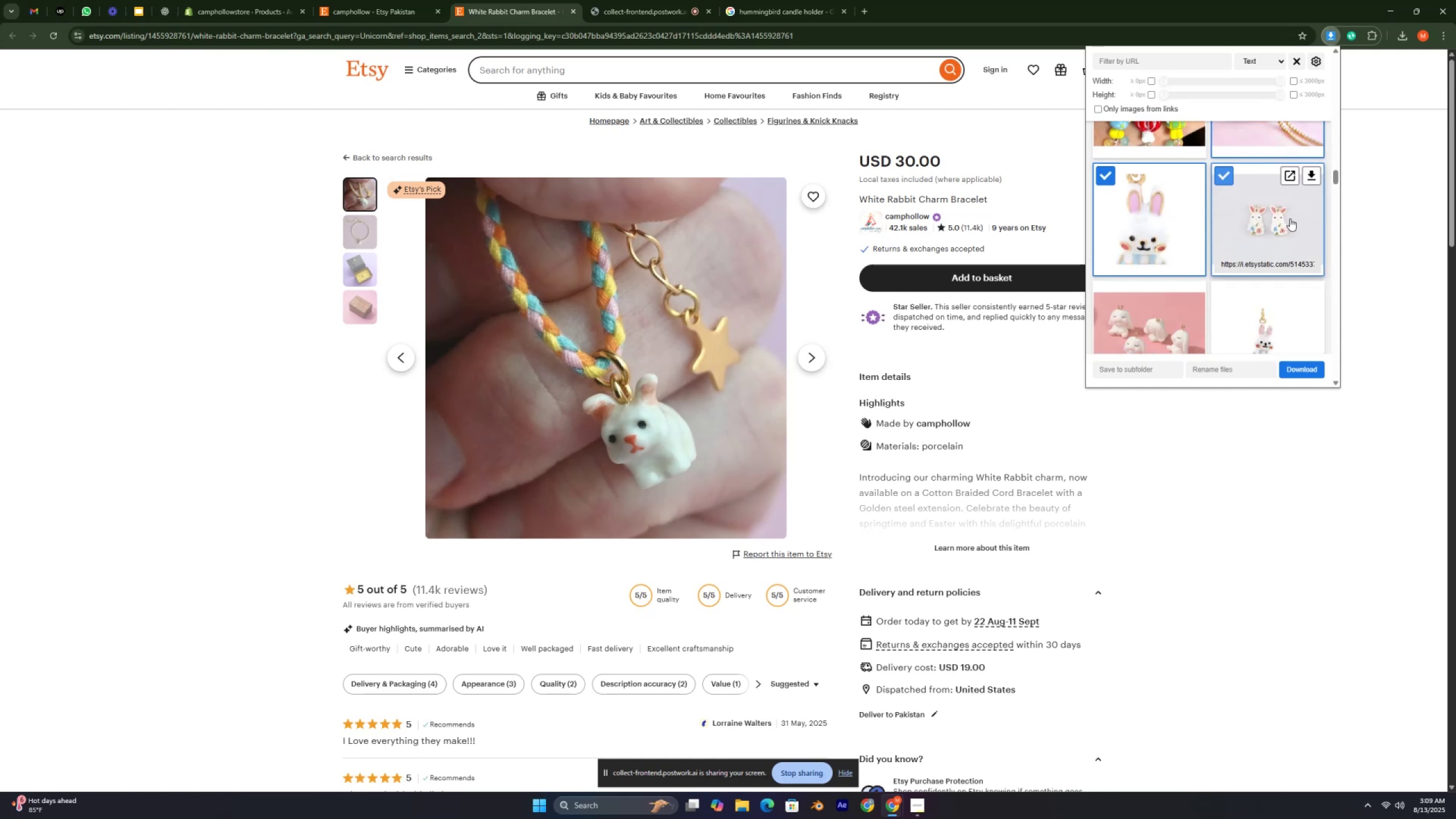 
scroll: coordinate [1281, 228], scroll_direction: down, amount: 3.0
 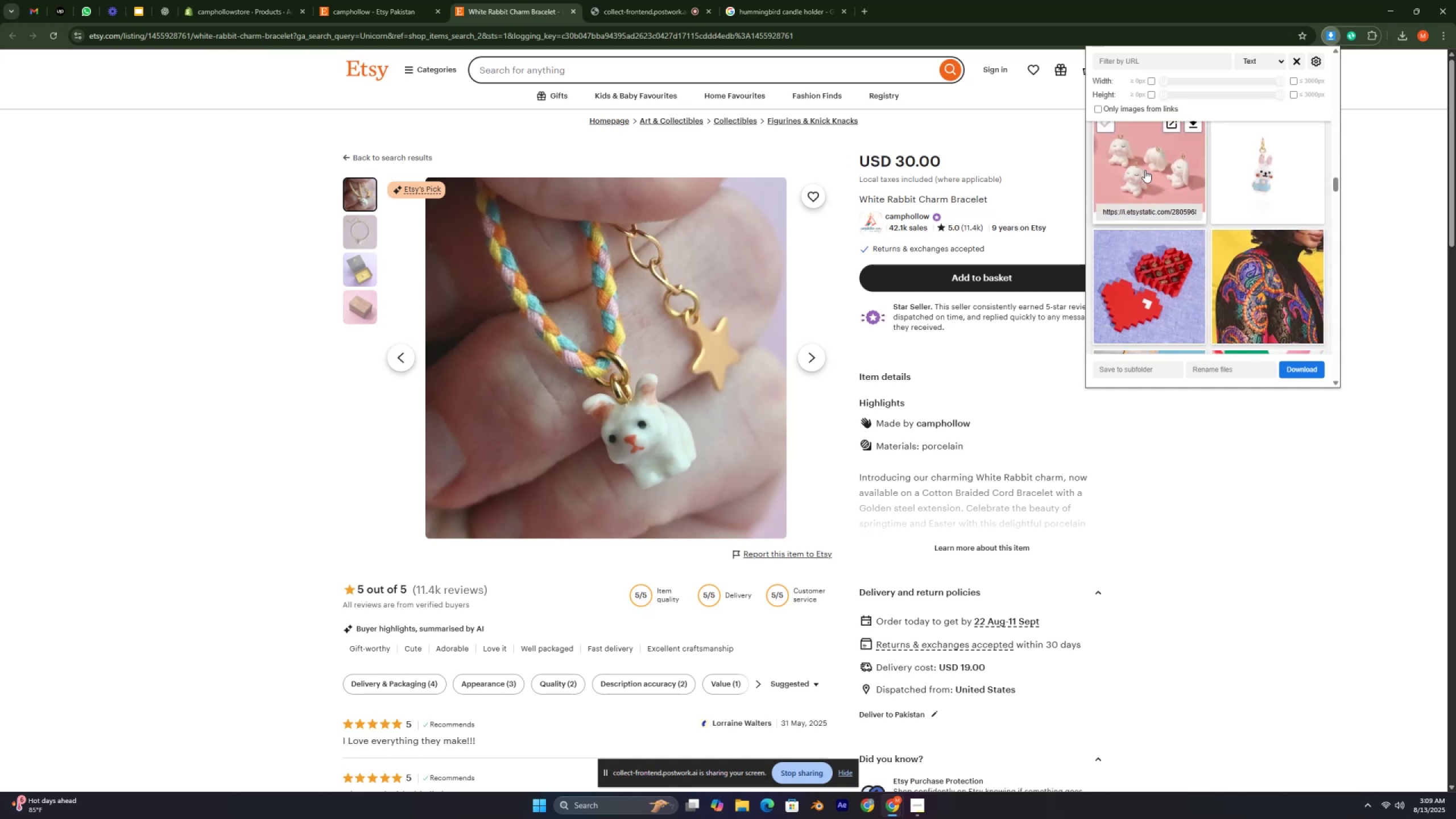 
double_click([1301, 192])
 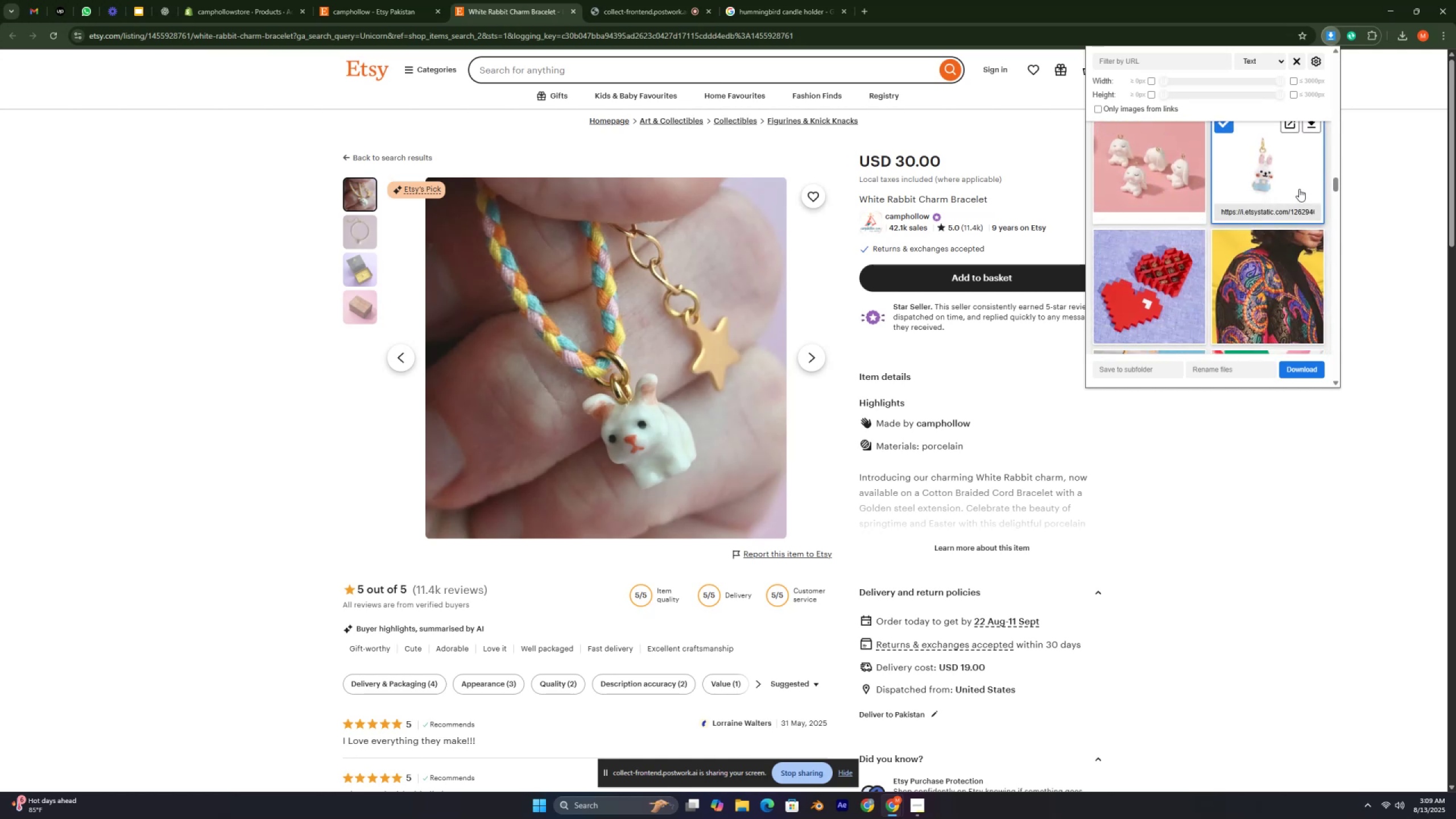 
scroll: coordinate [1237, 206], scroll_direction: down, amount: 32.0
 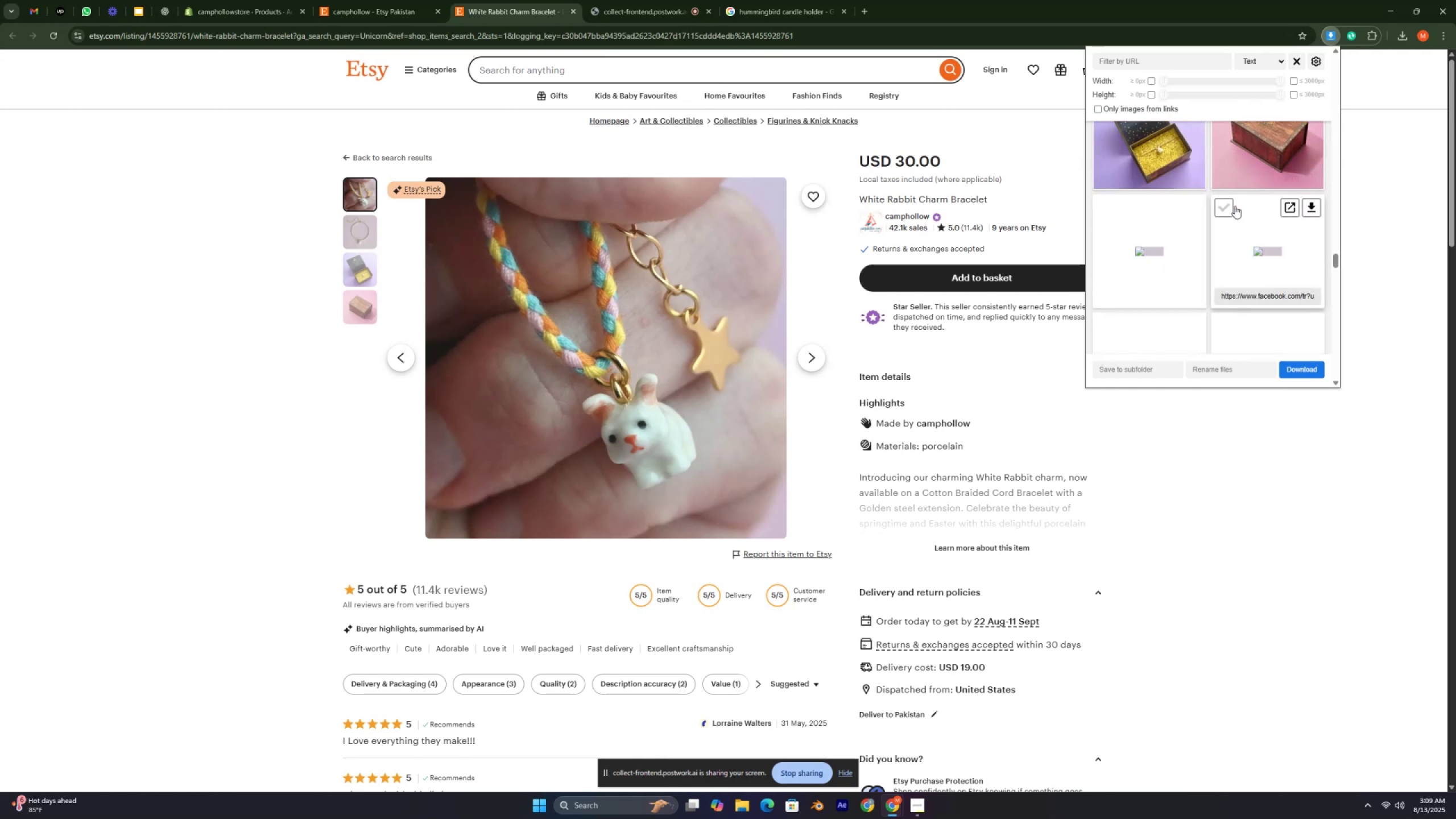 
scroll: coordinate [1235, 206], scroll_direction: up, amount: 2.0
 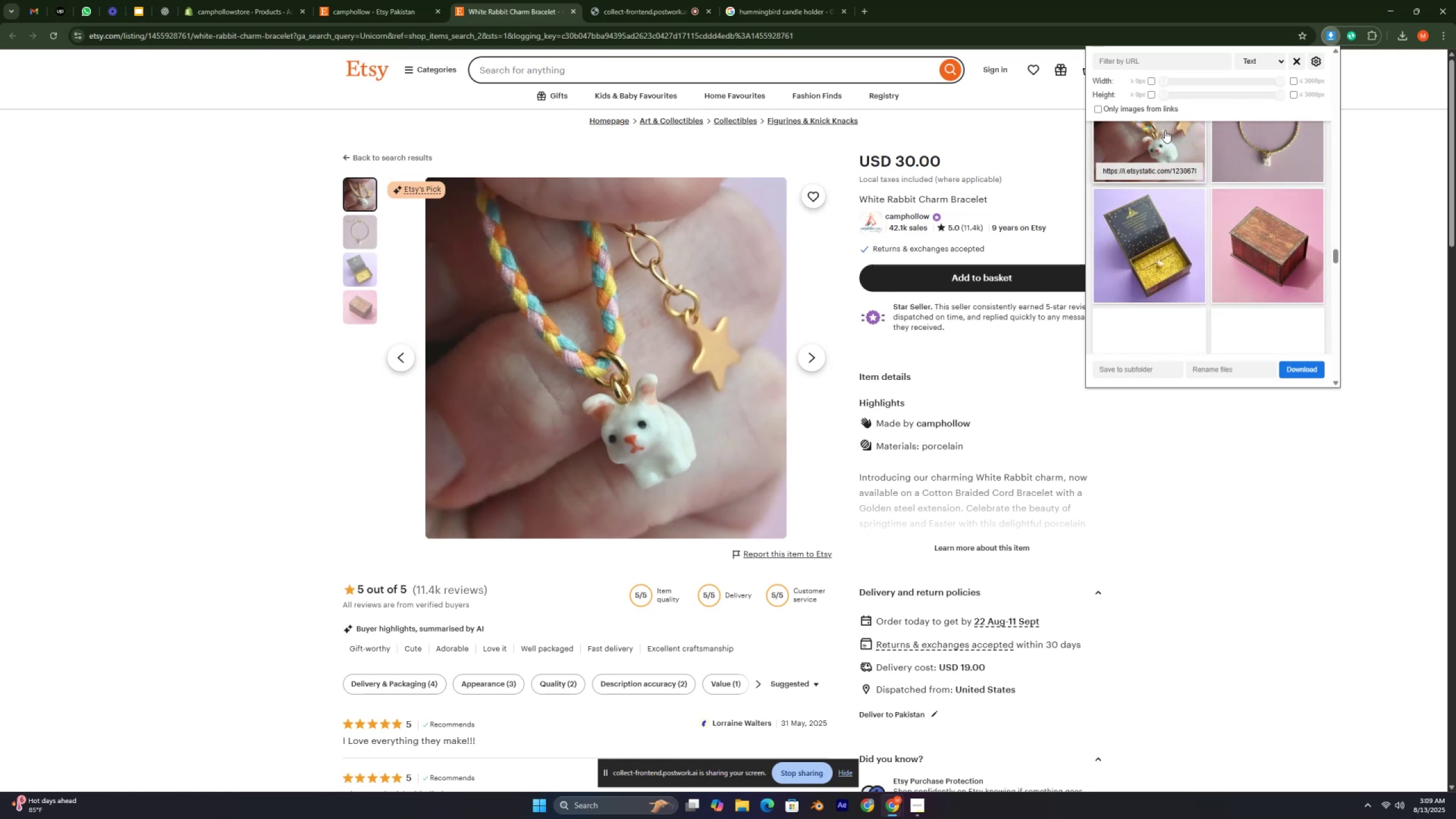 
double_click([1257, 166])
 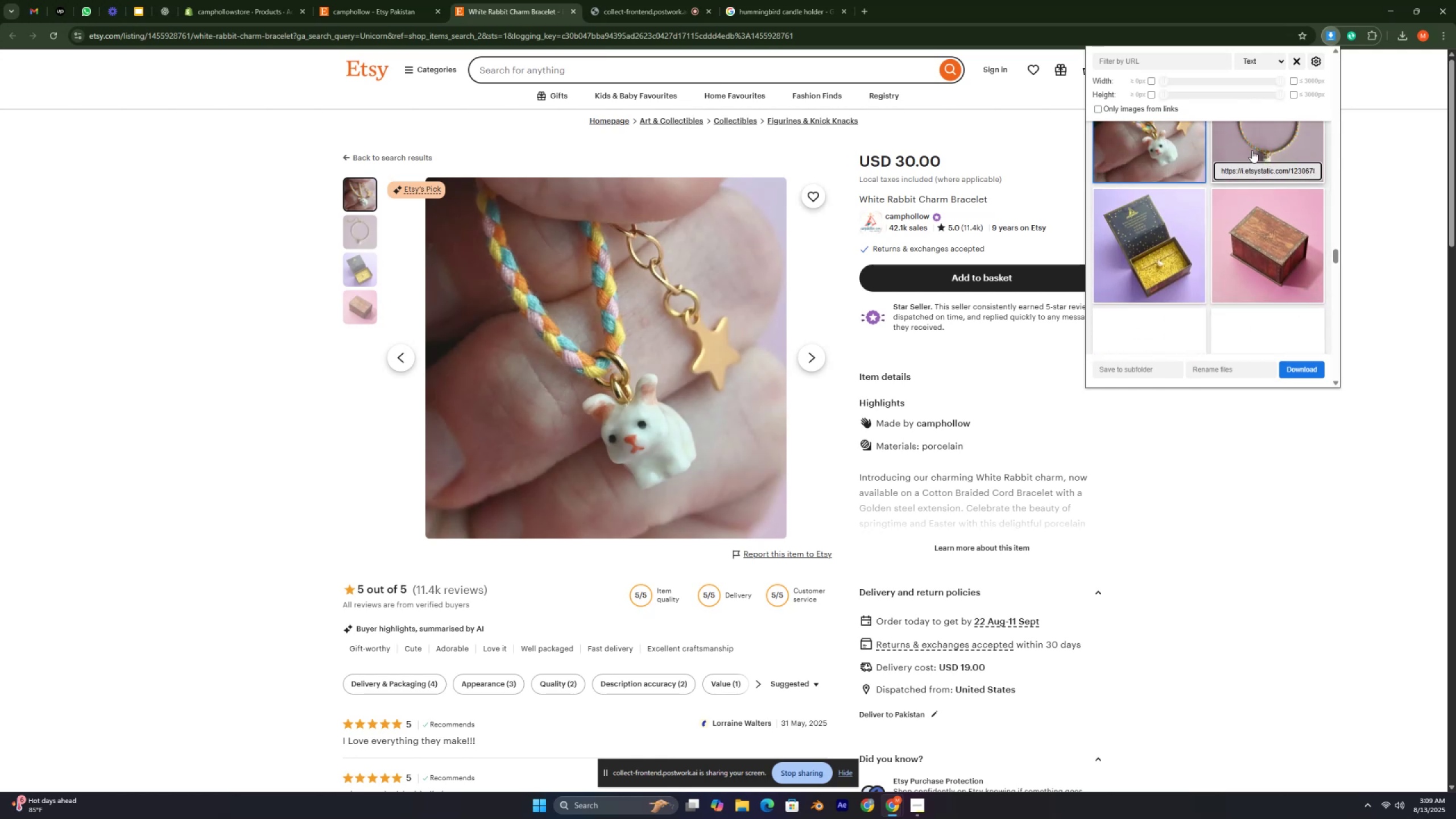 
left_click([1243, 128])
 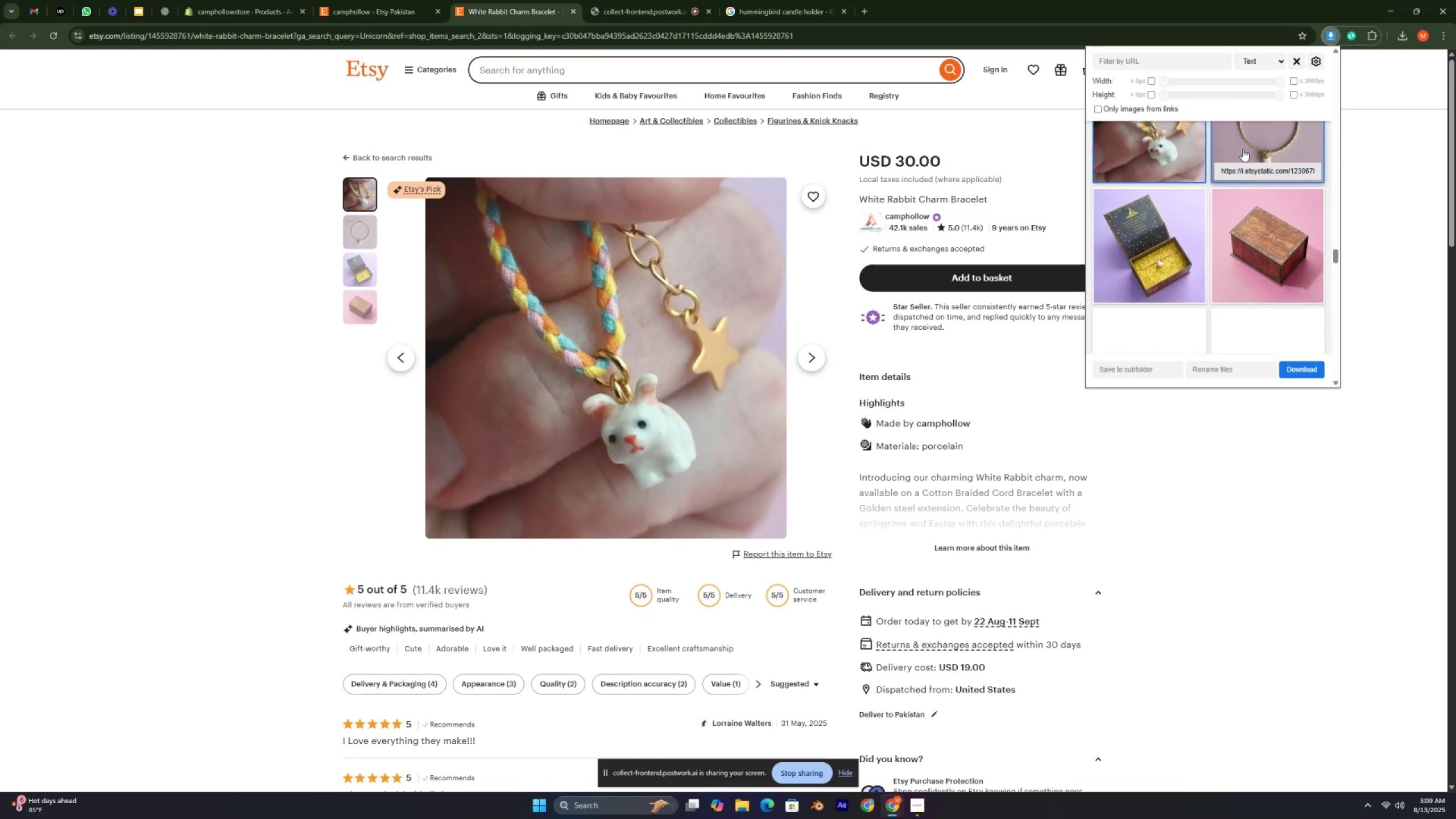 
scroll: coordinate [1239, 166], scroll_direction: down, amount: 11.0
 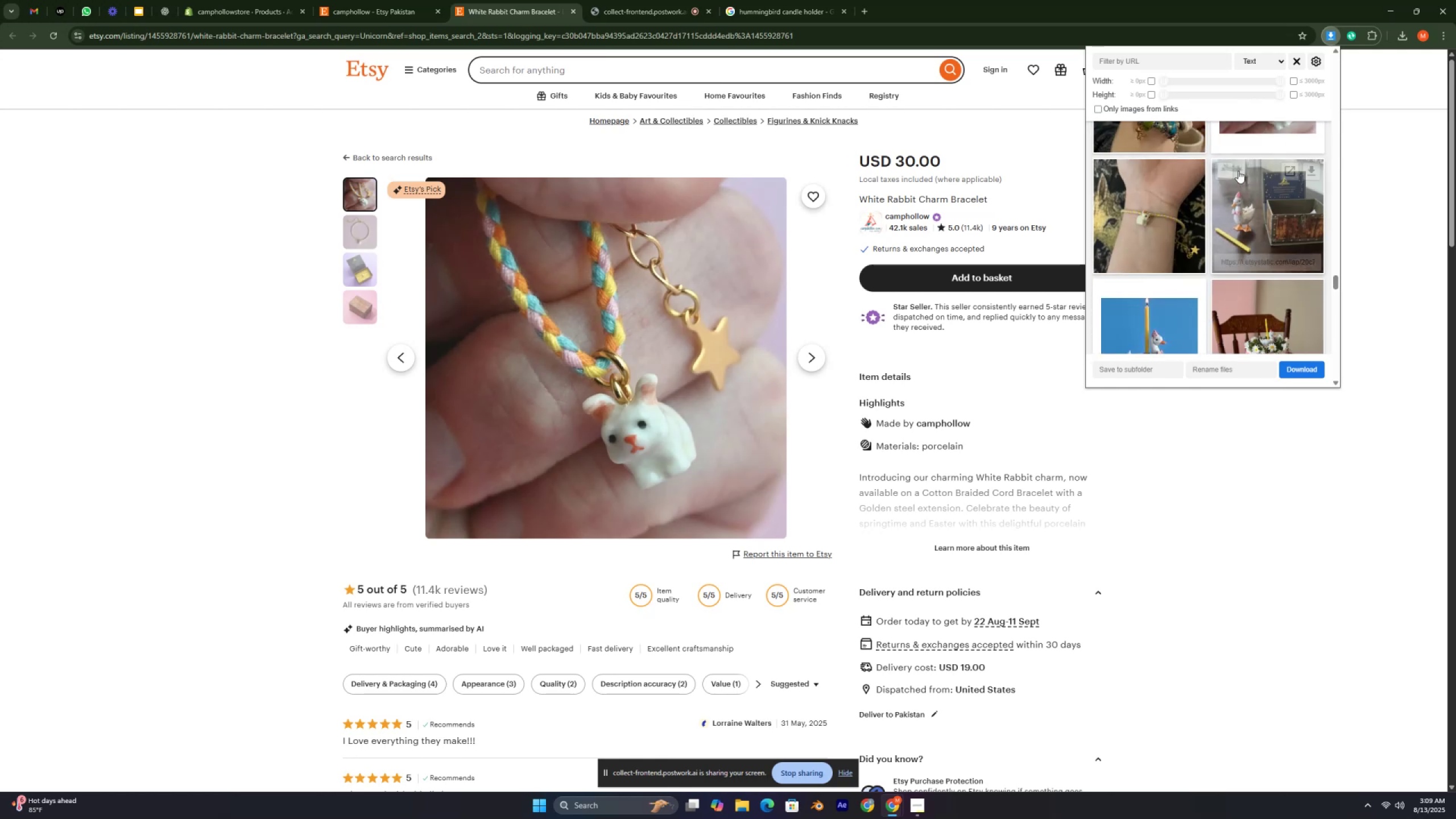 
scroll: coordinate [1238, 171], scroll_direction: up, amount: 2.0
 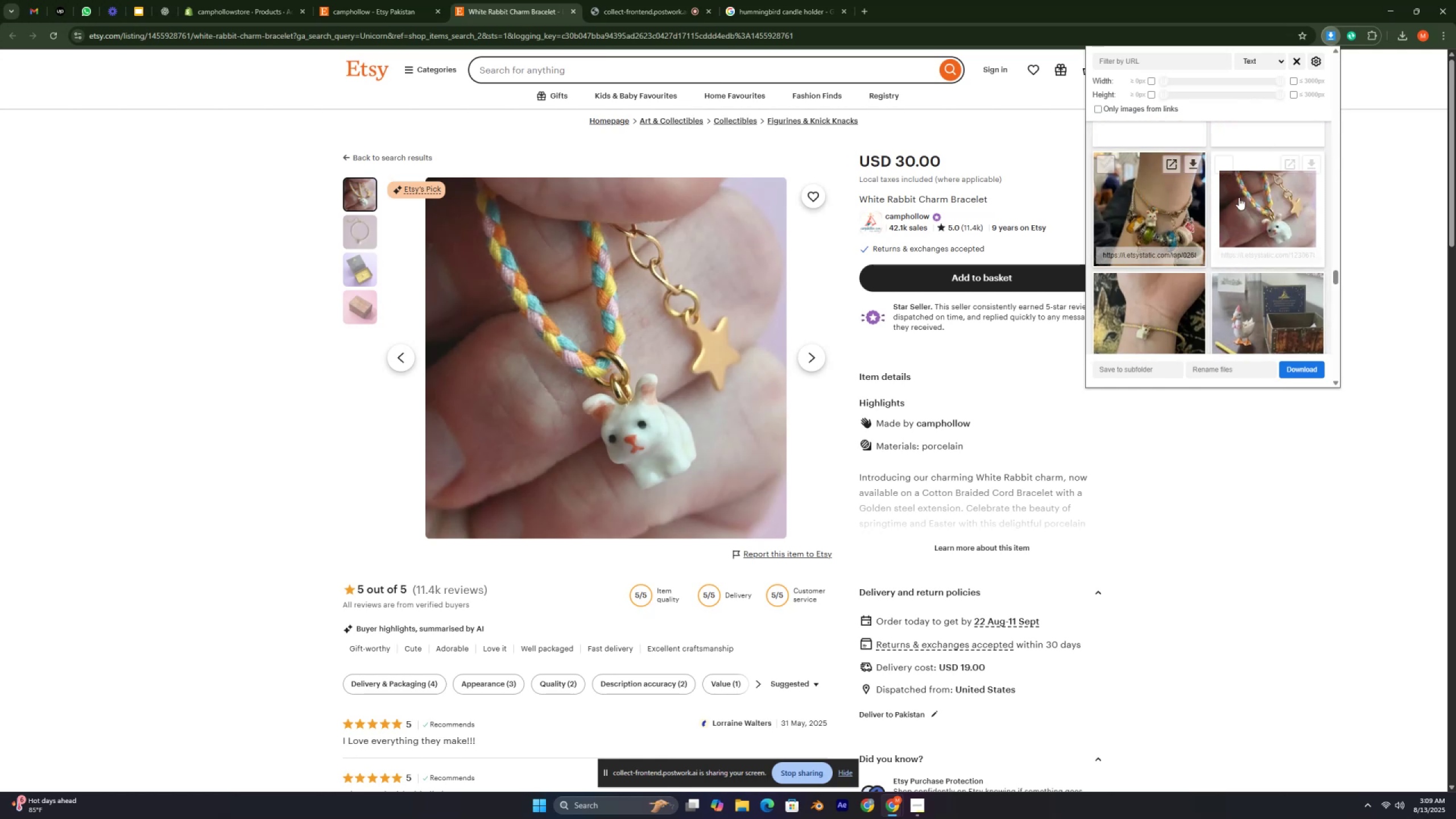 
left_click([1243, 197])
 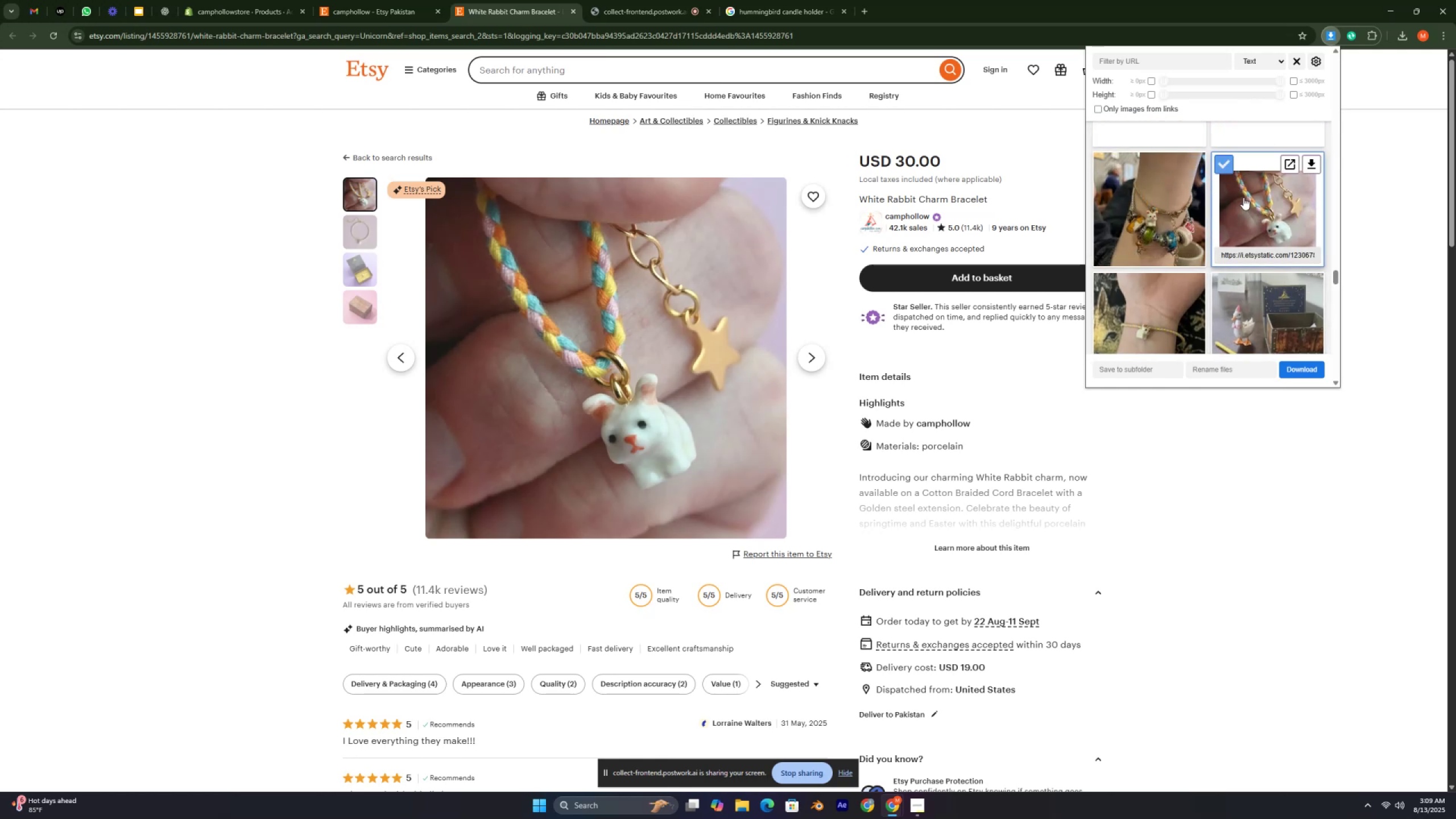 
scroll: coordinate [1235, 198], scroll_direction: down, amount: 18.0
 